 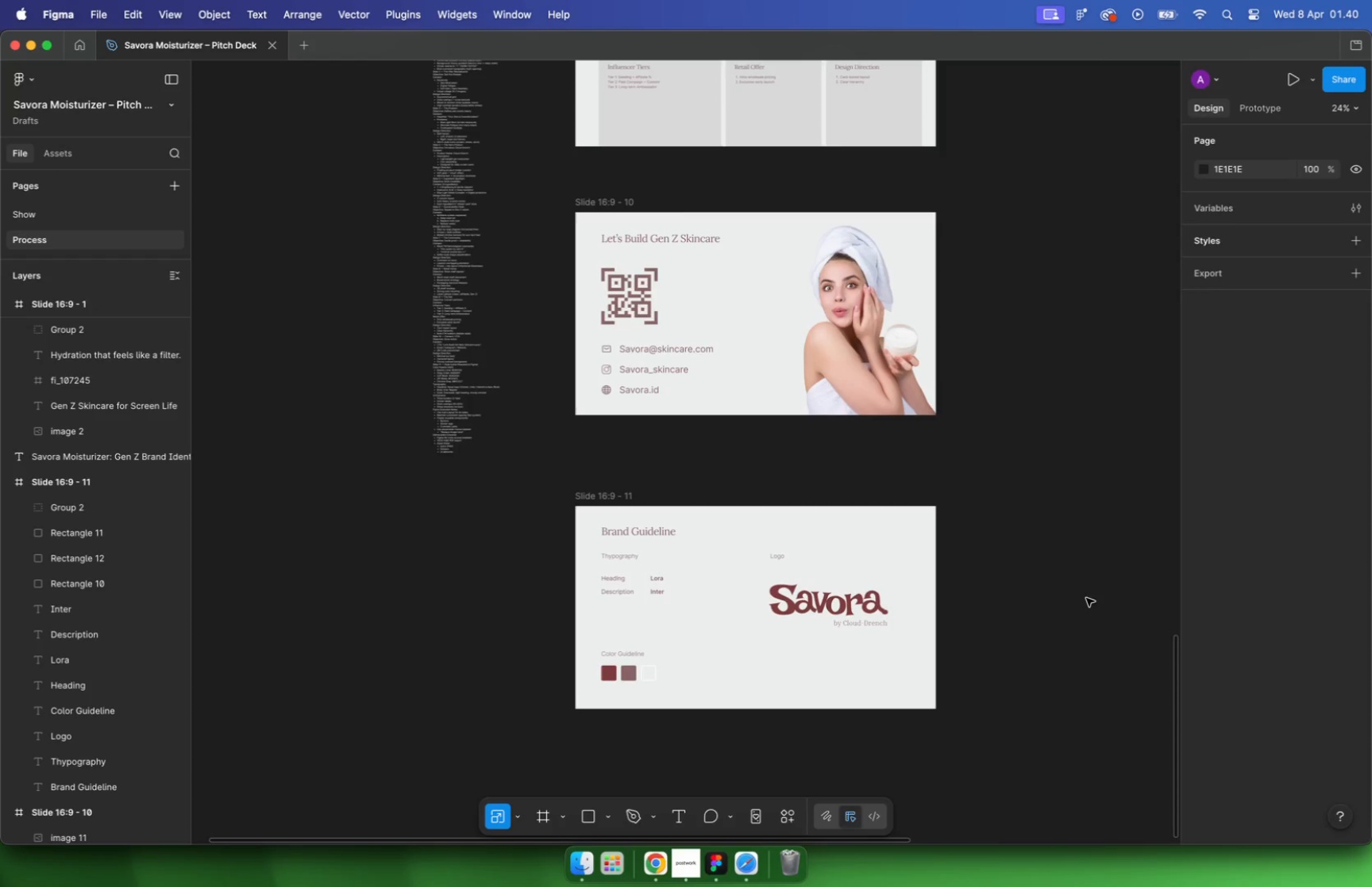 
scroll: coordinate [693, 375], scroll_direction: down, amount: 29.0
 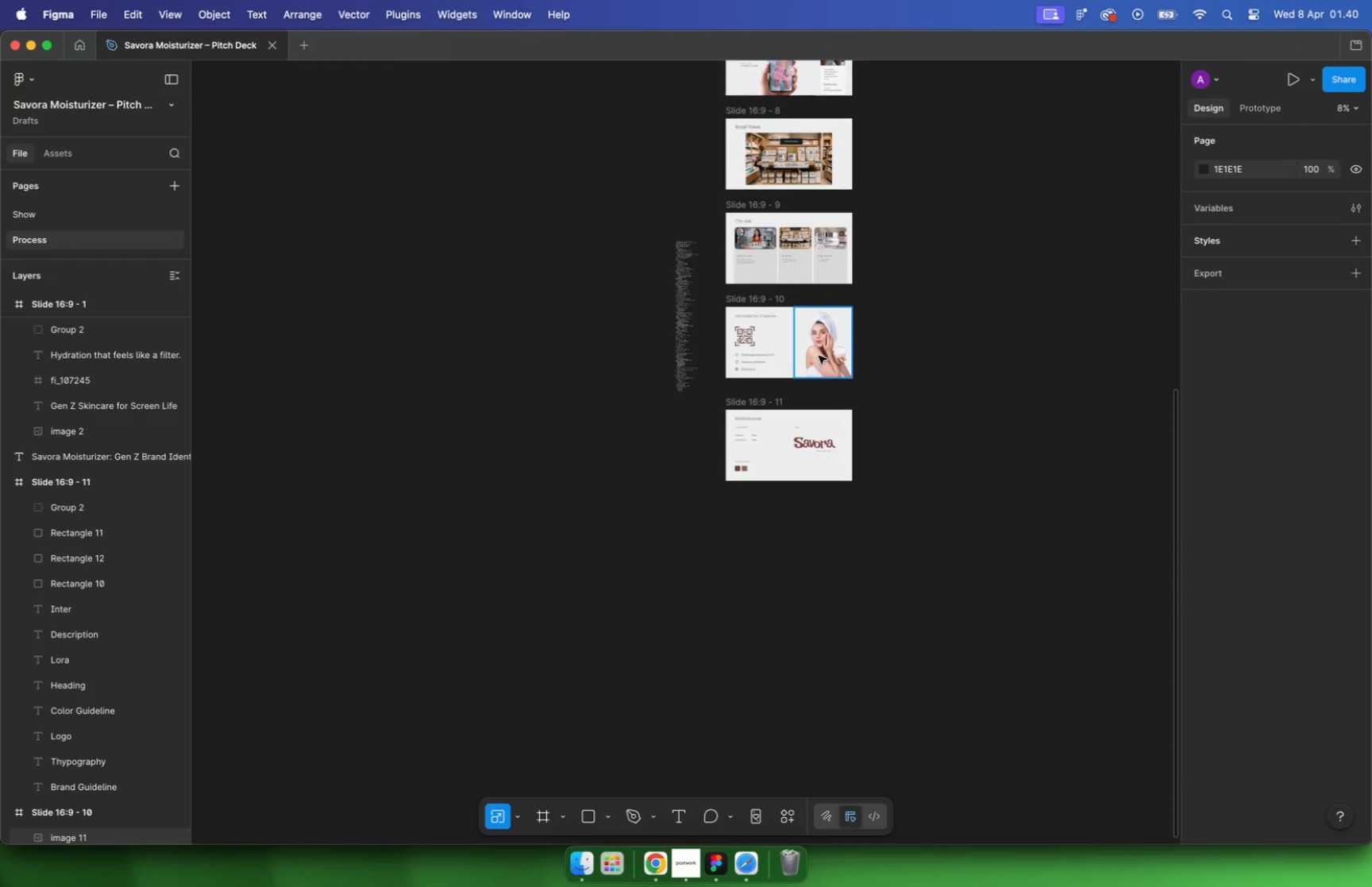 
left_click_drag(start_coordinate=[632, 186], to_coordinate=[698, 484])
 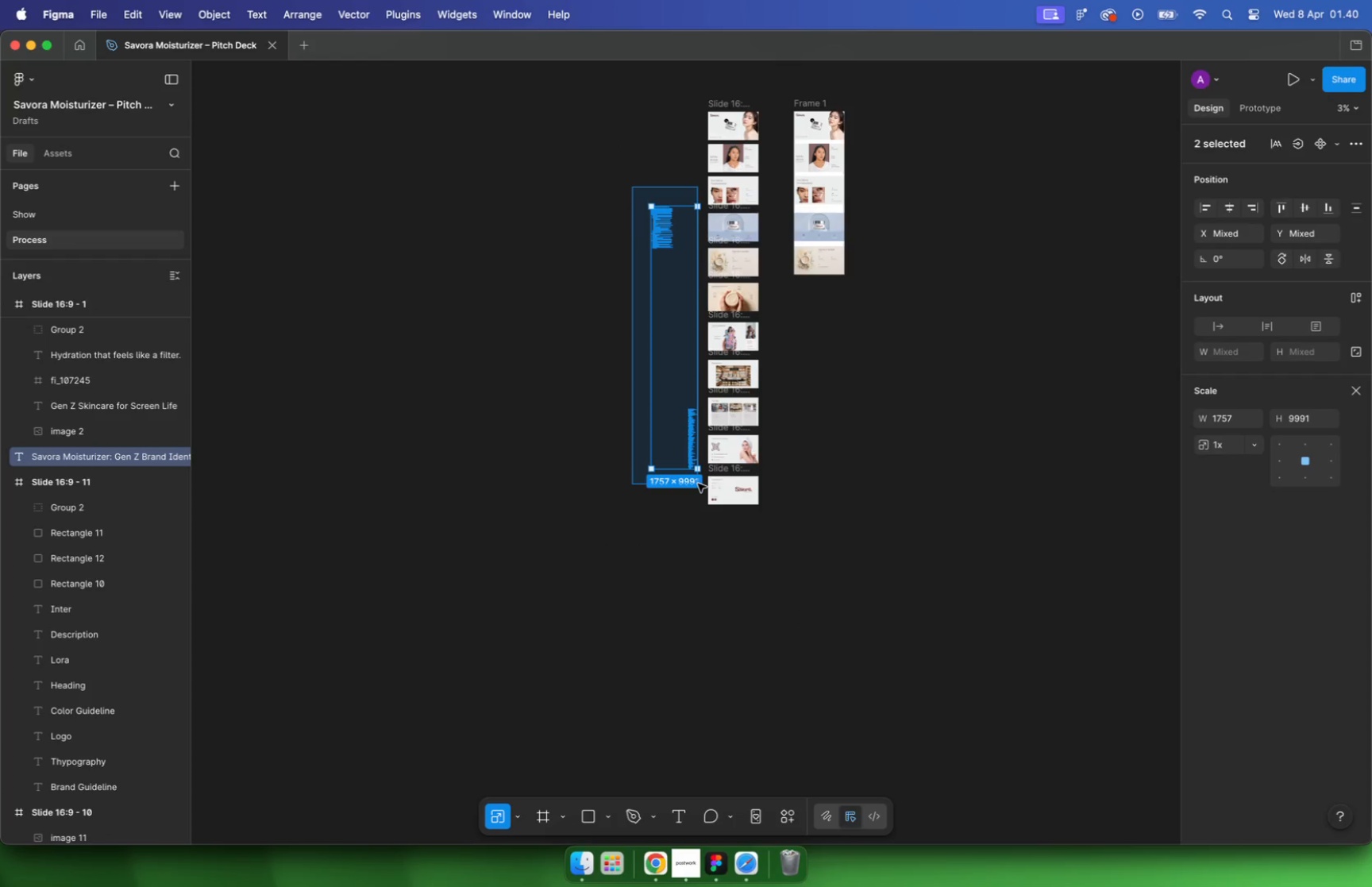 
left_click_drag(start_coordinate=[700, 91], to_coordinate=[773, 522])
 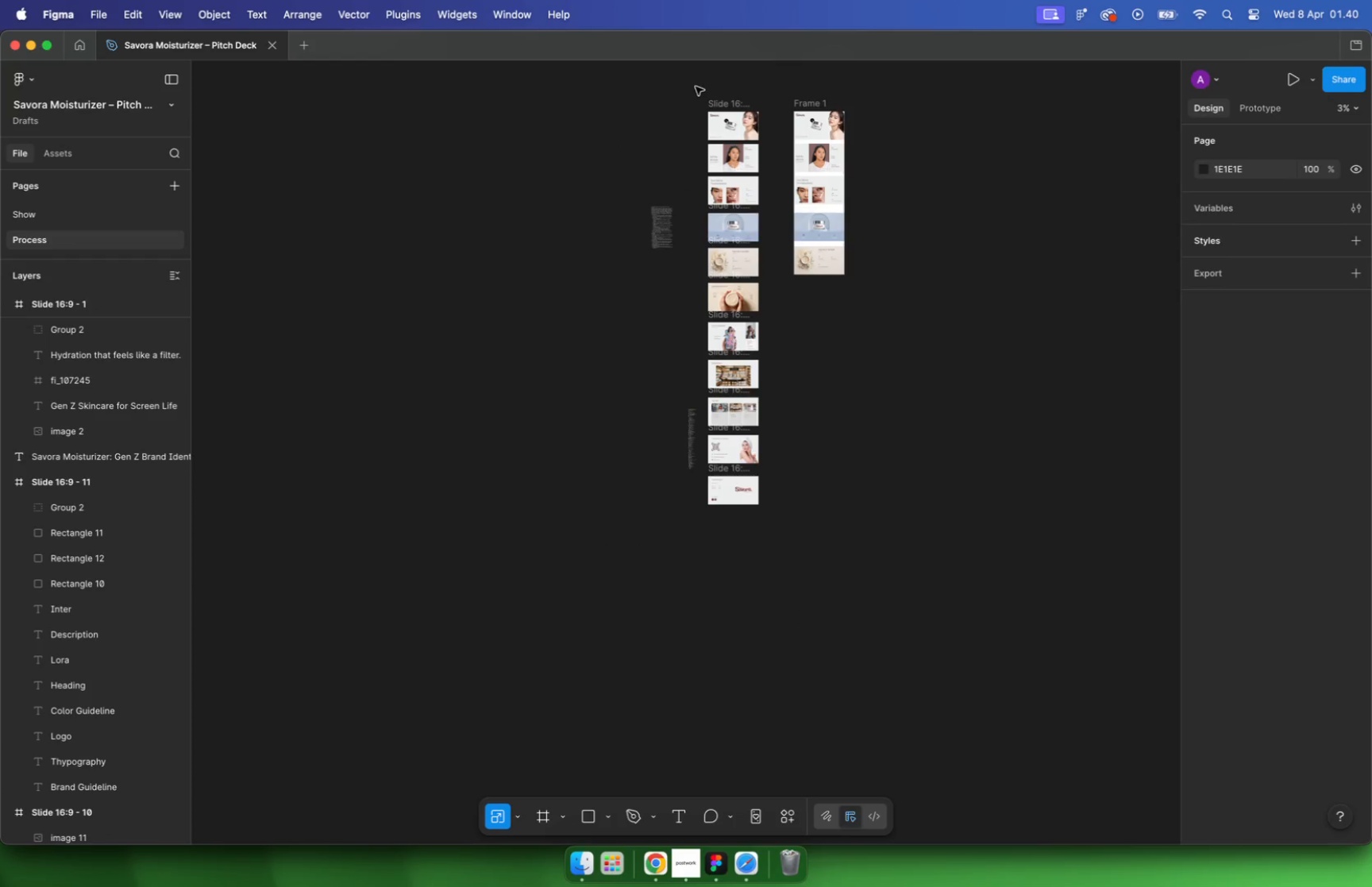 
key(Meta+C)
 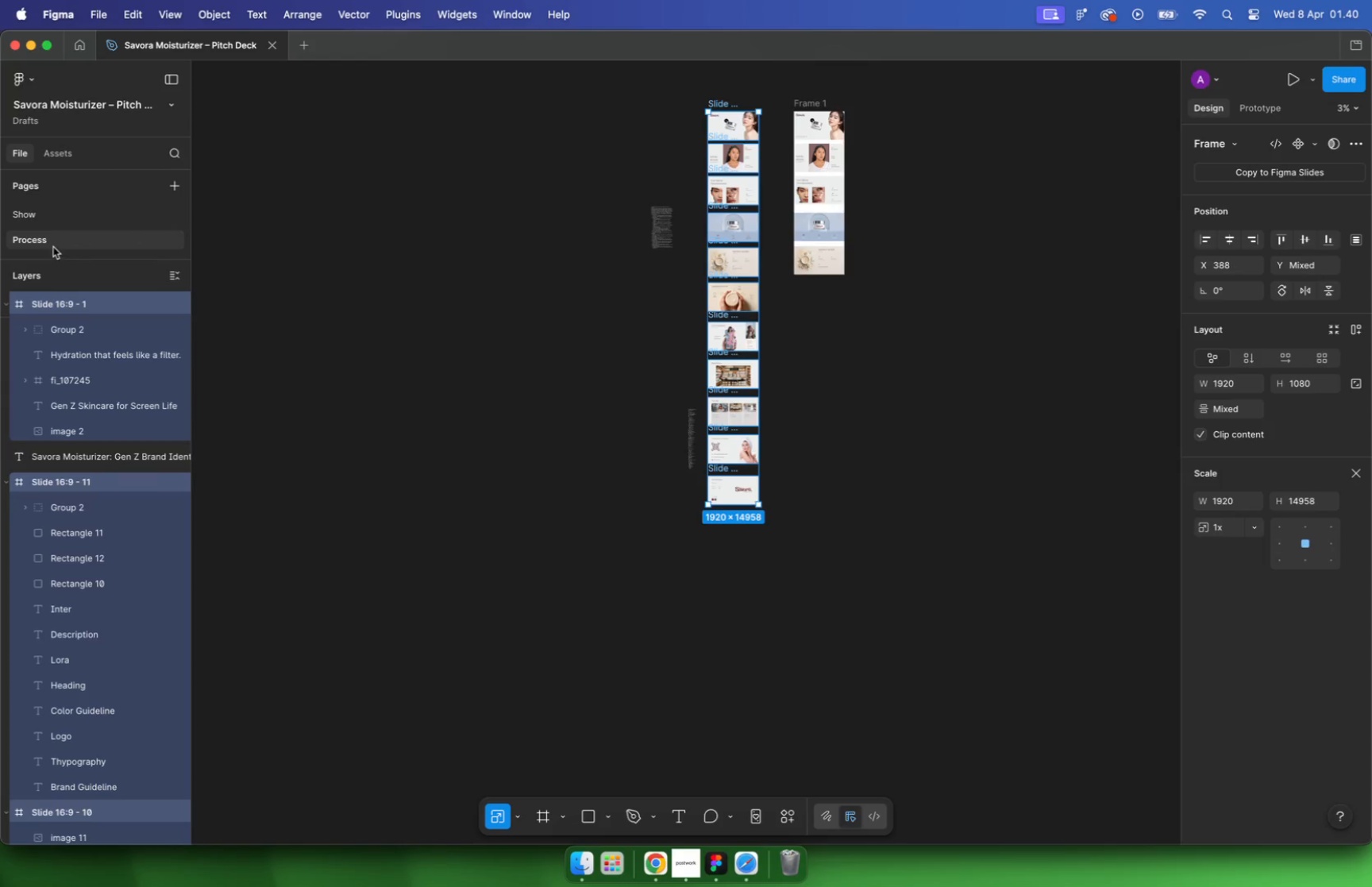 
left_click([45, 220])
 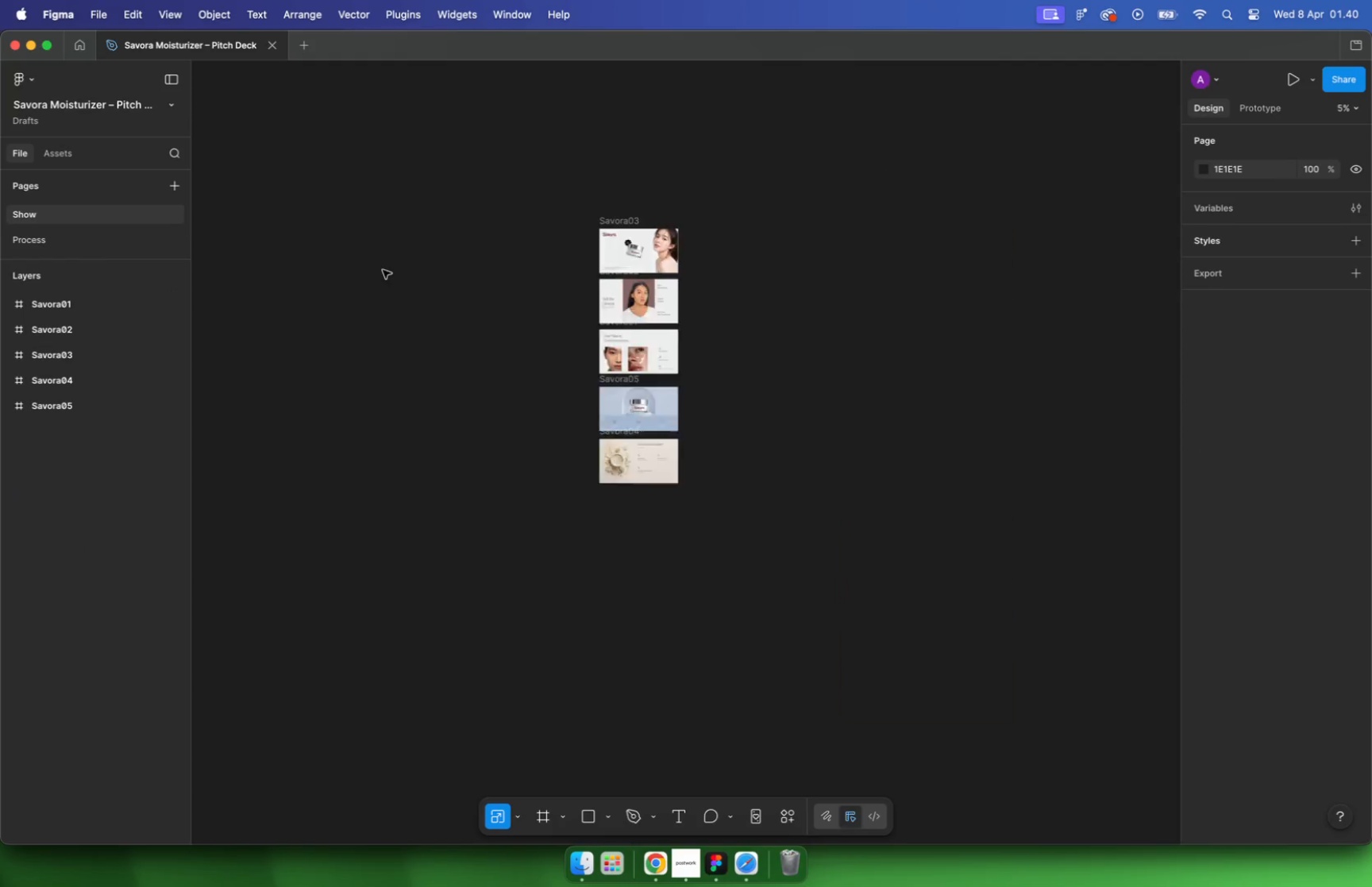 
hold_key(key=CommandLeft, duration=0.74)
scroll: coordinate [383, 270], scroll_direction: down, amount: 17.0
 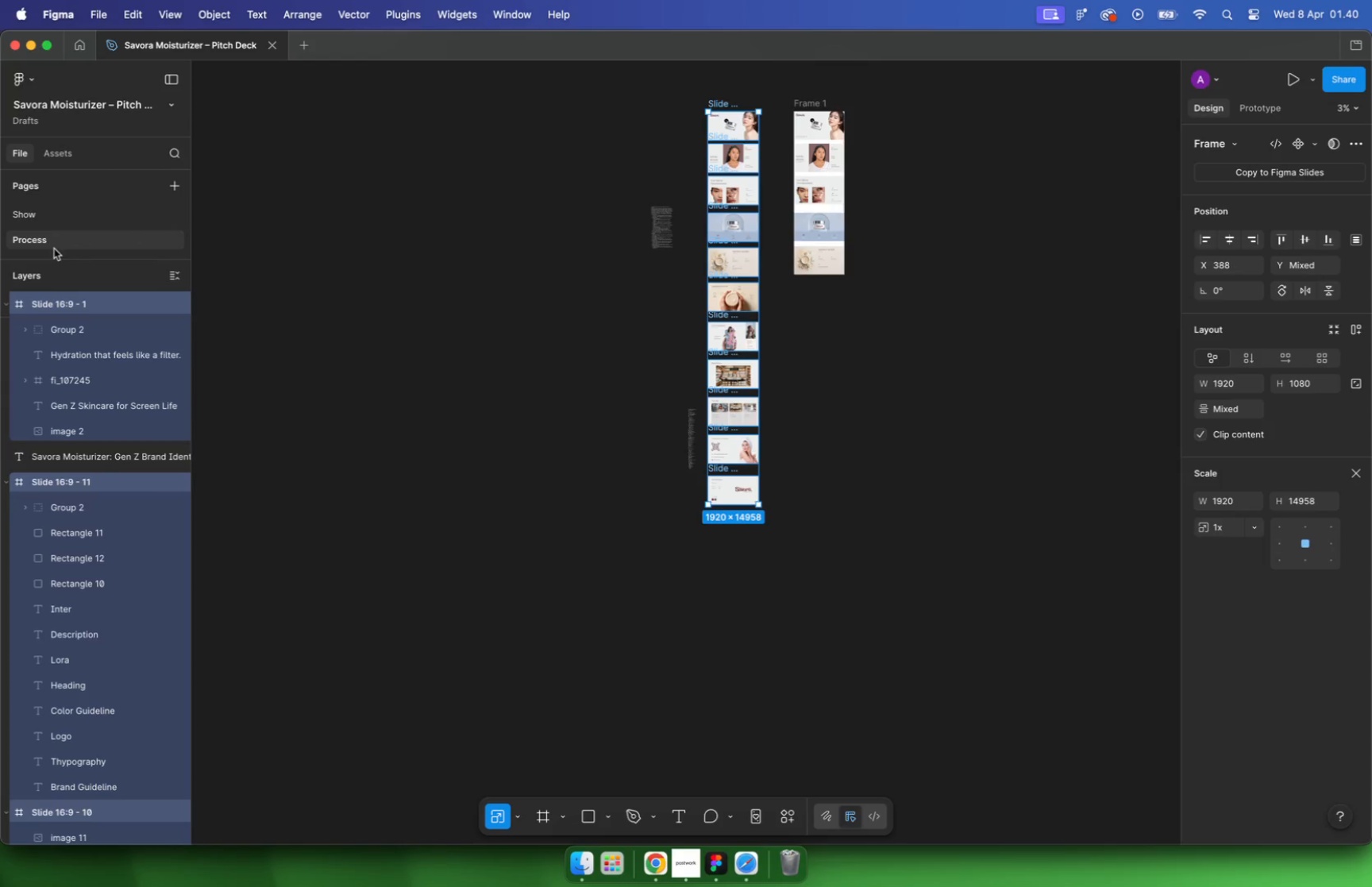 
left_click([497, 194])
 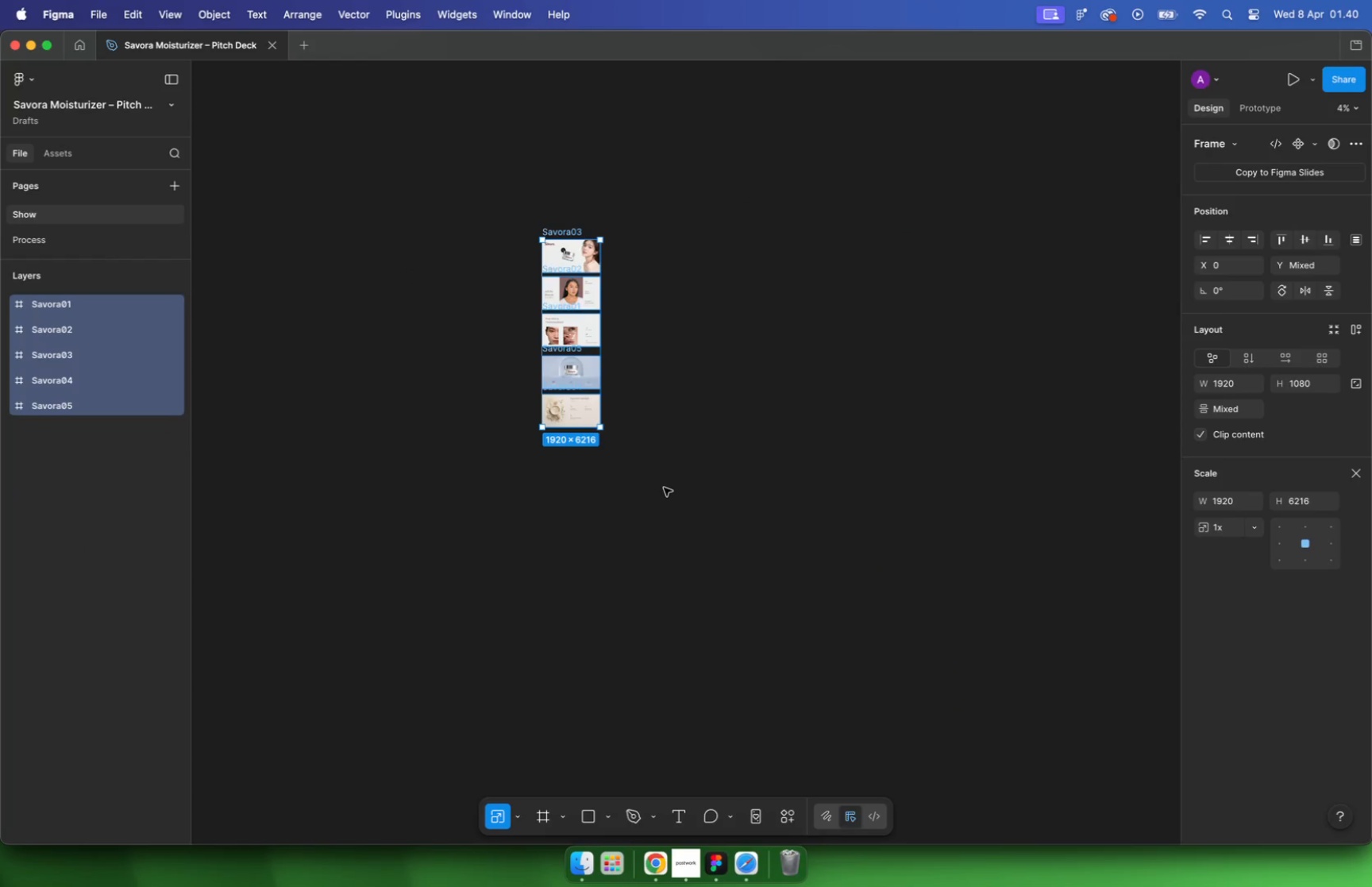 
left_click_drag(start_coordinate=[489, 180], to_coordinate=[665, 500])
 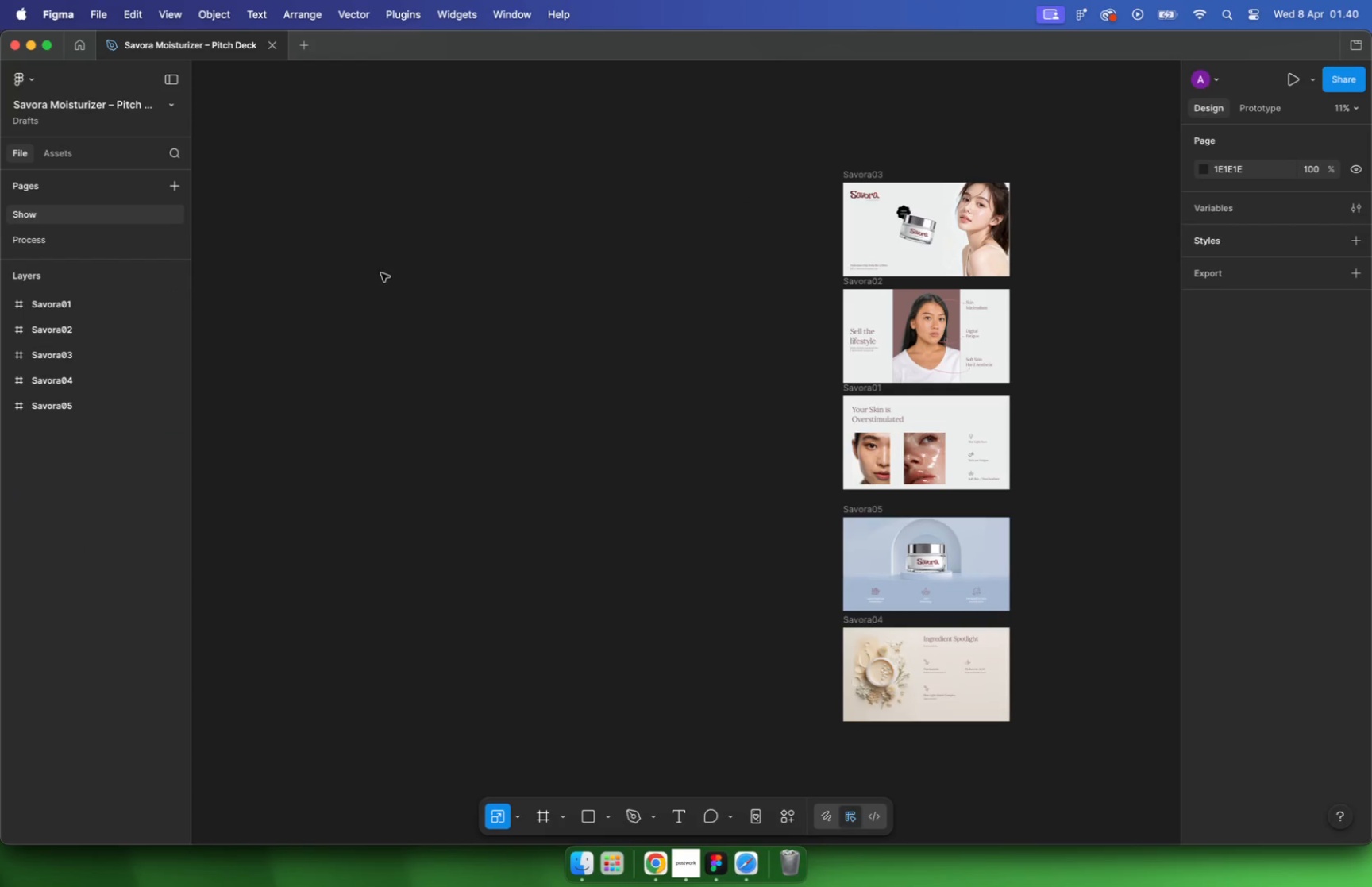 
key(Backspace)
 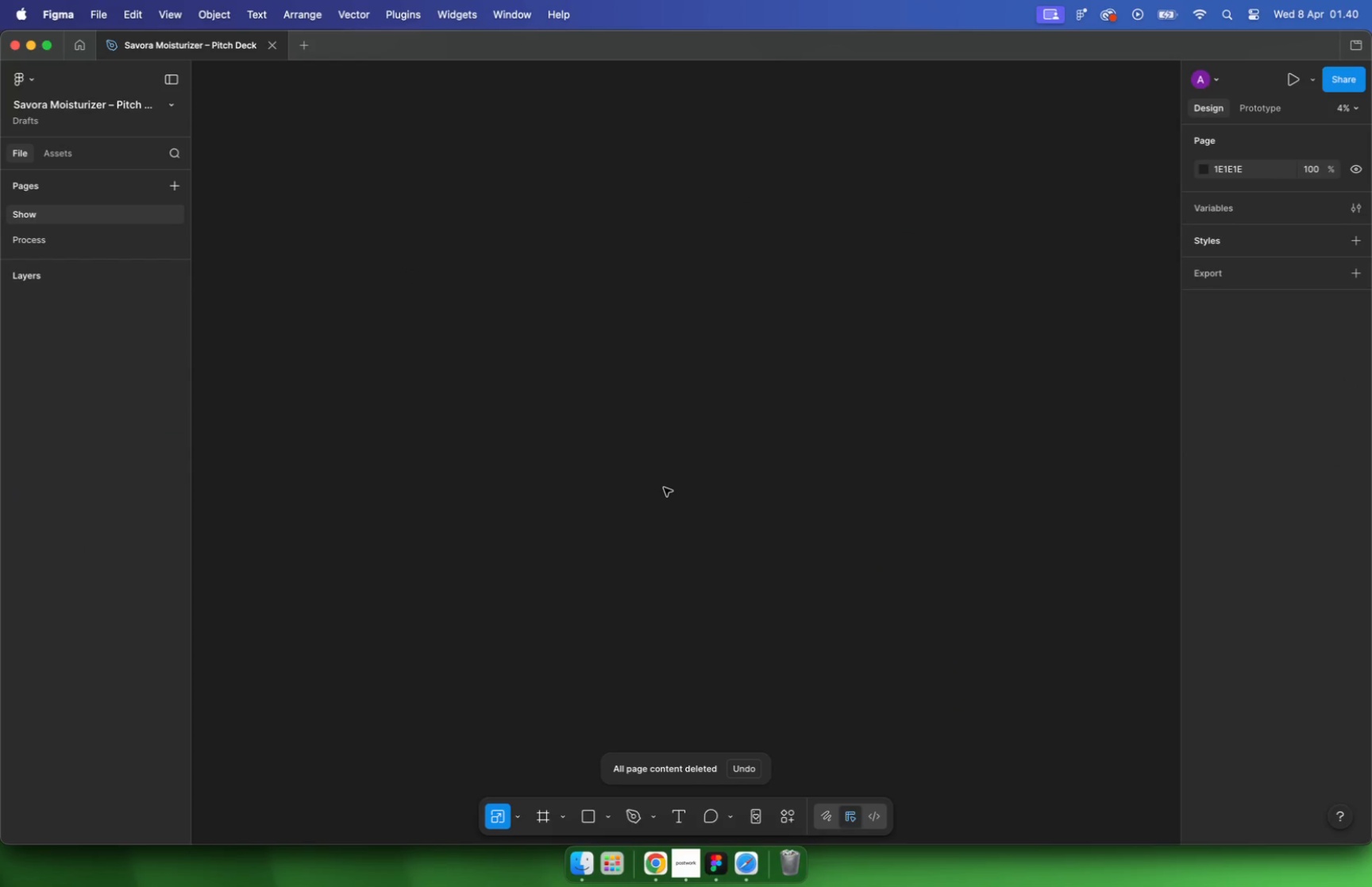 
key(Meta+V)
 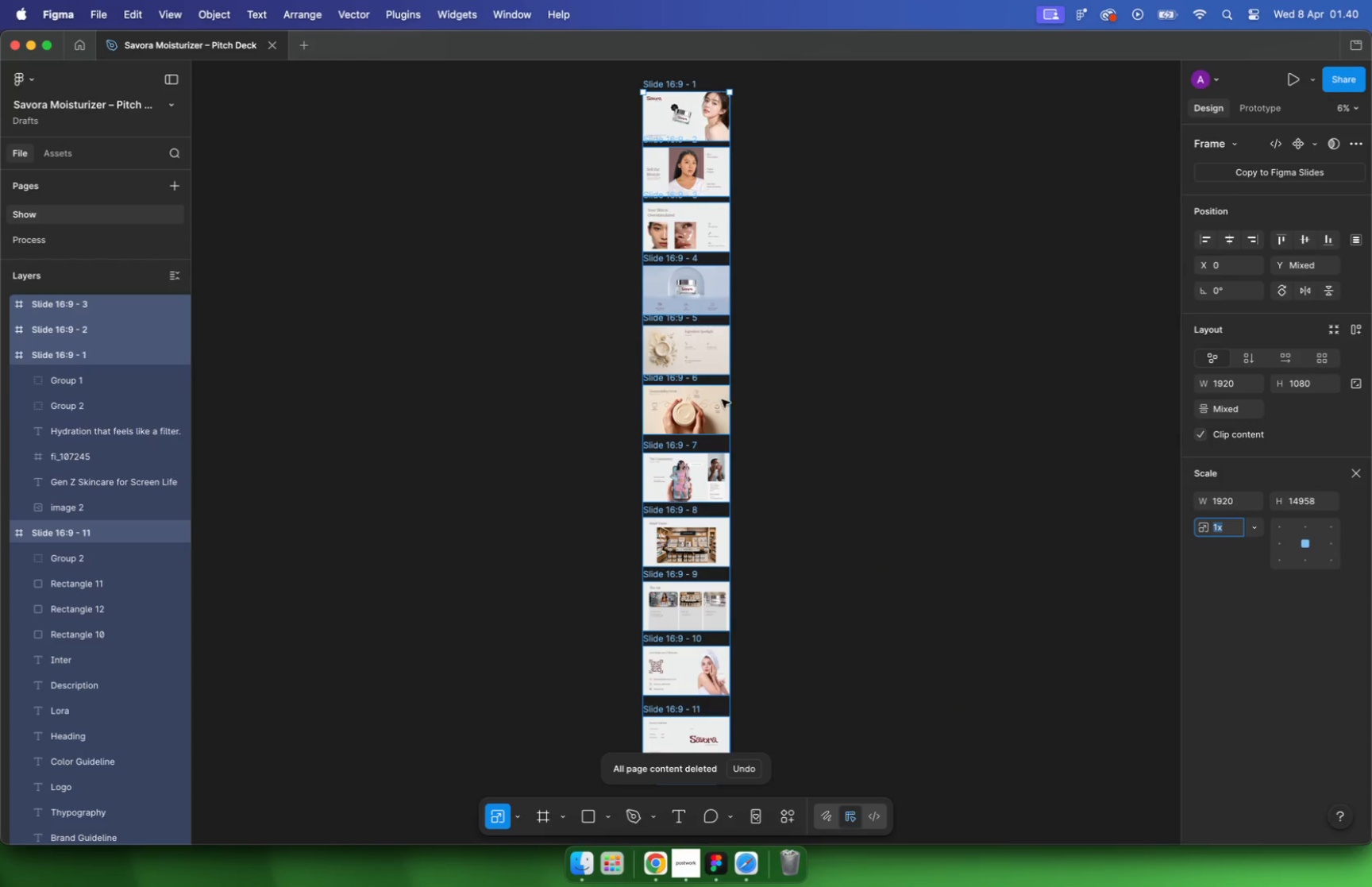 
key(Meta+P)
 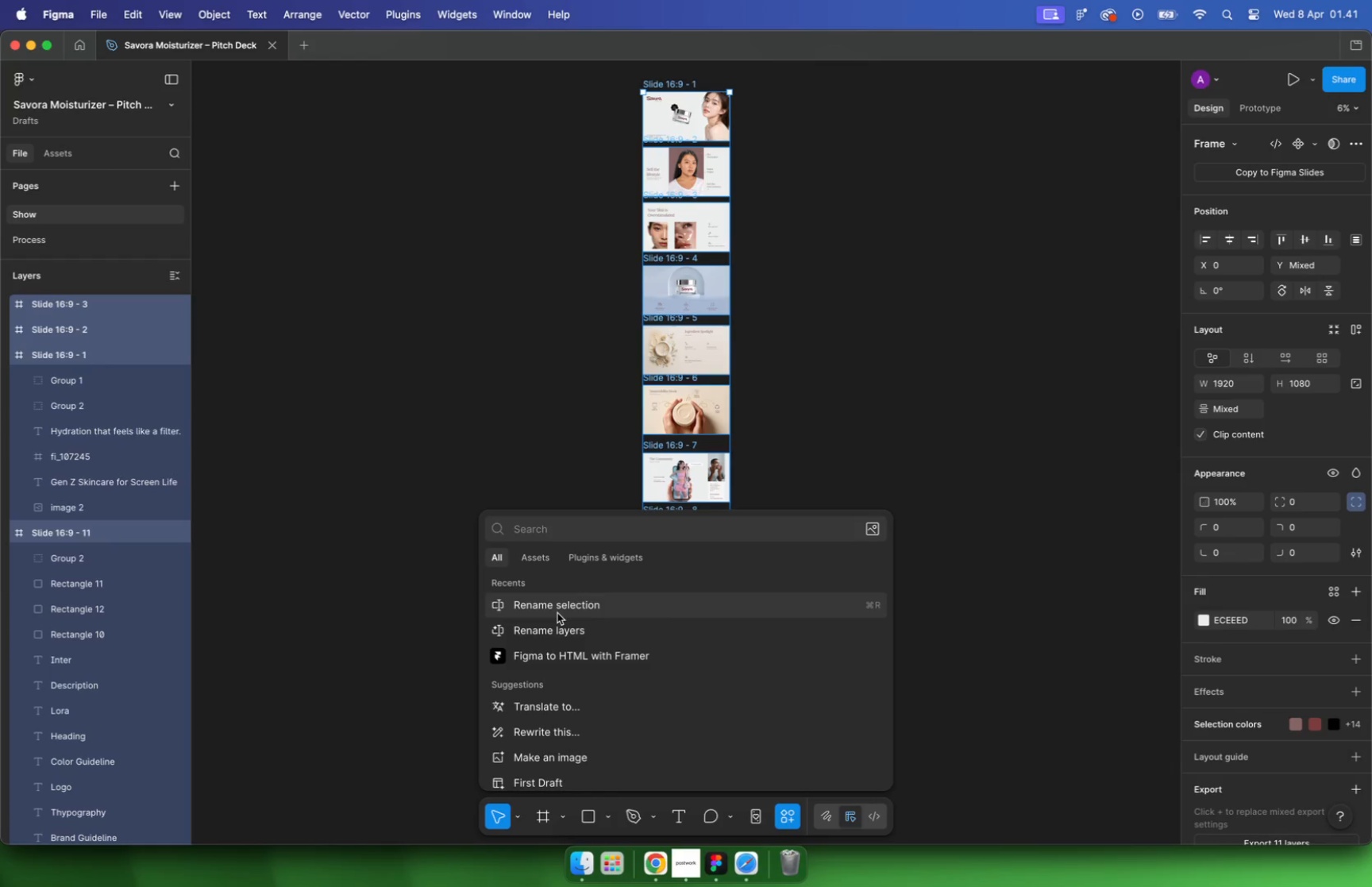 
left_click([557, 613])
 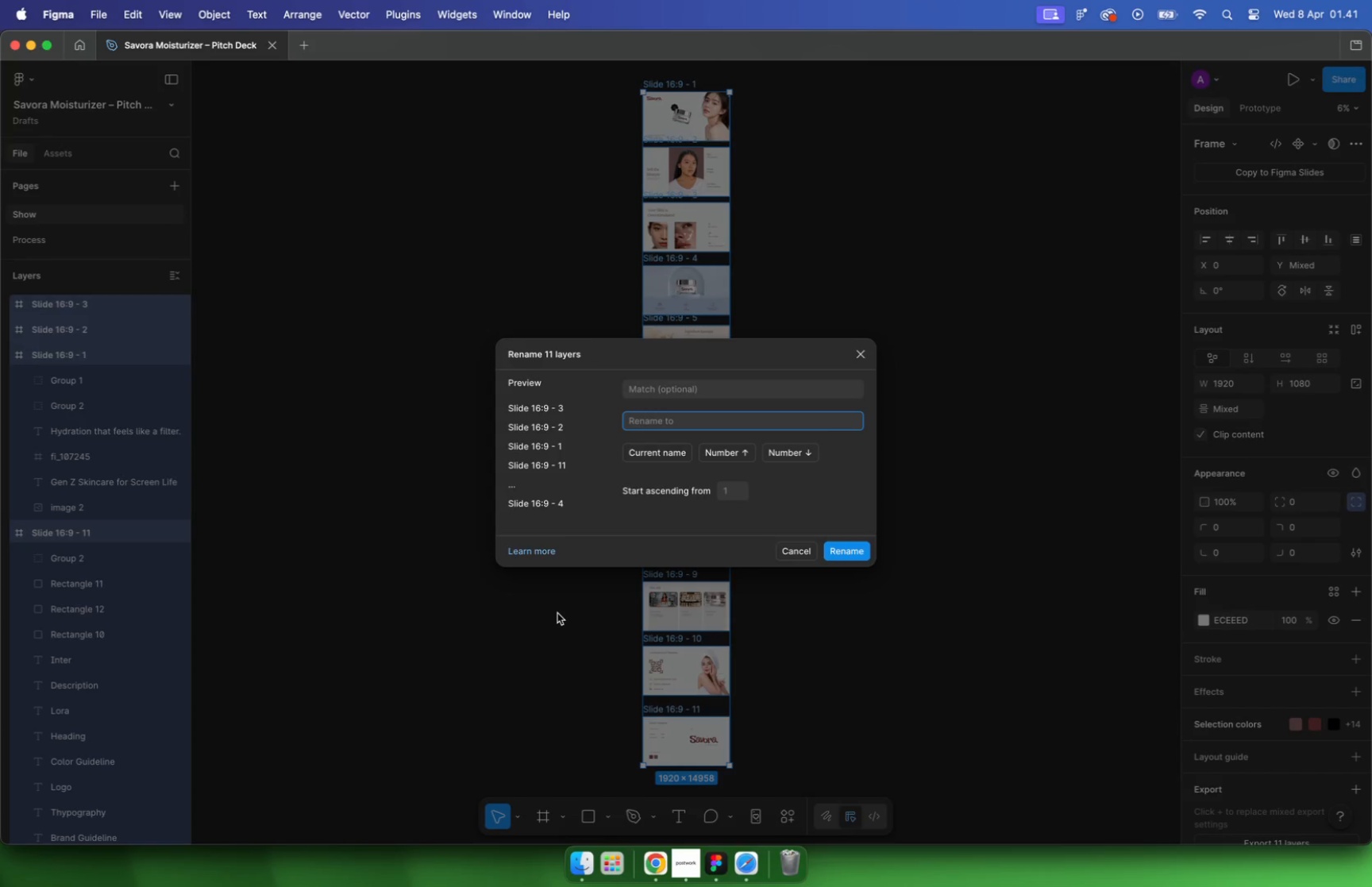 
type(Savora)
 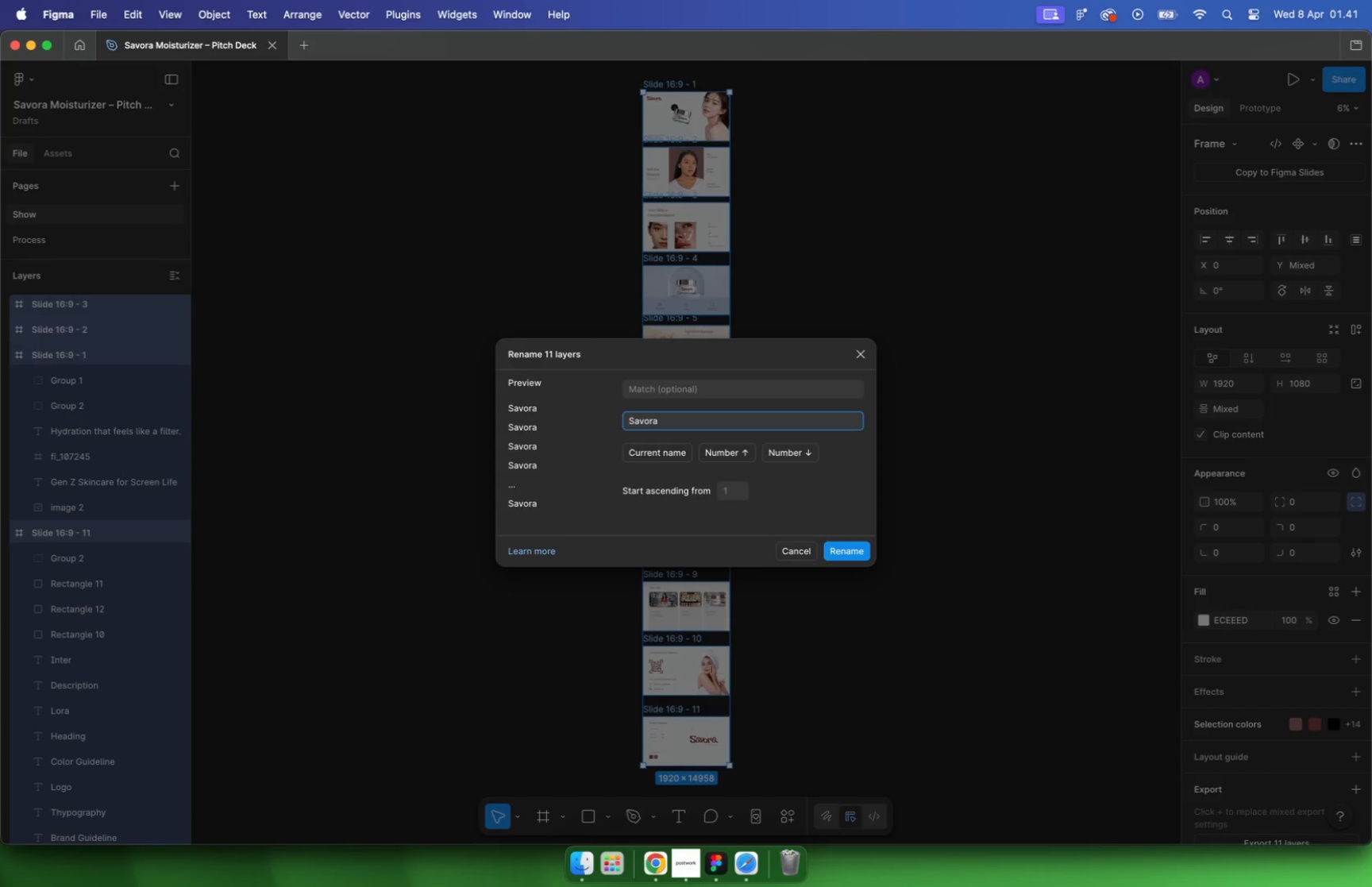 
key(Space)
 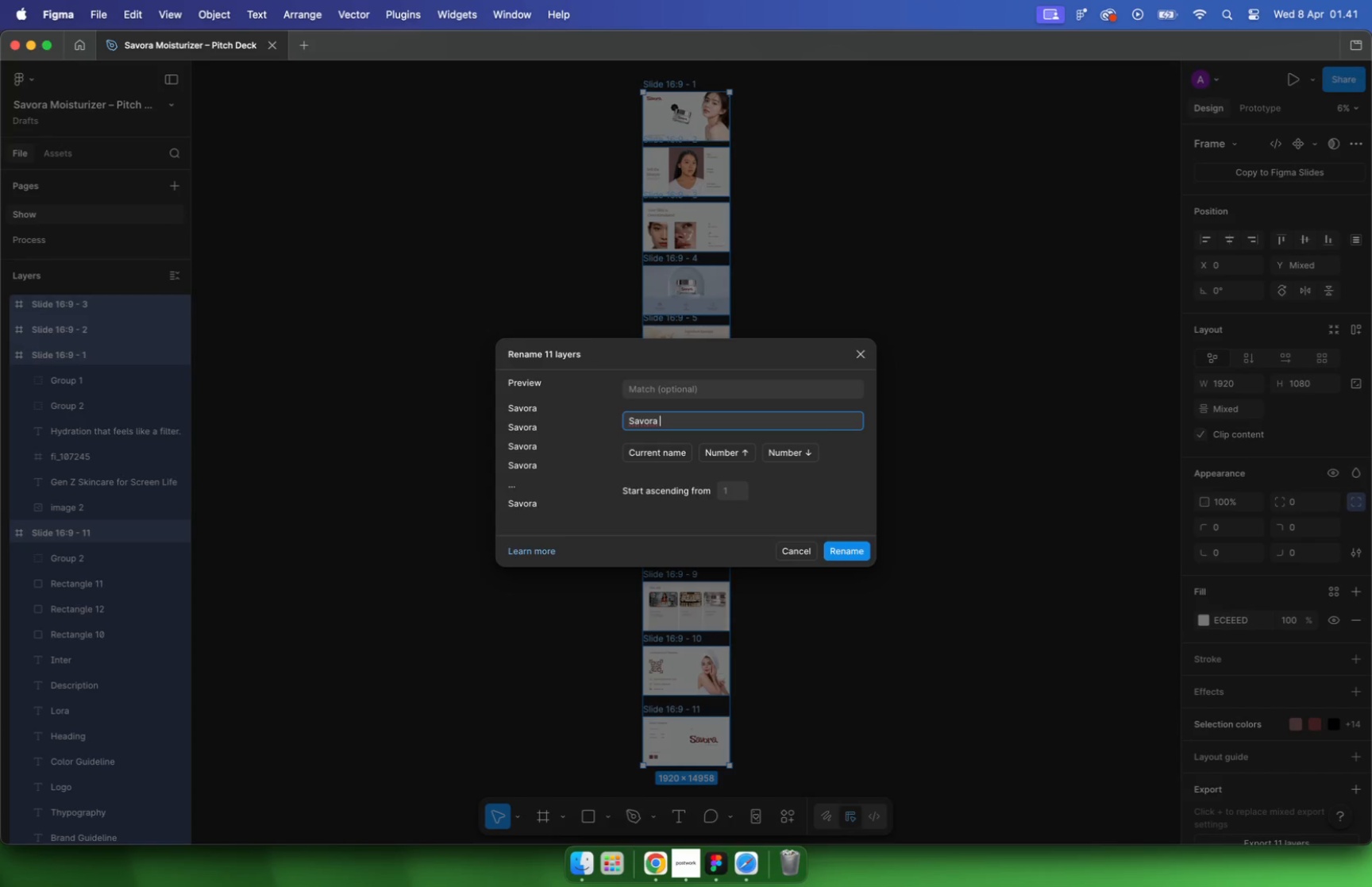 
key(Backspace)
 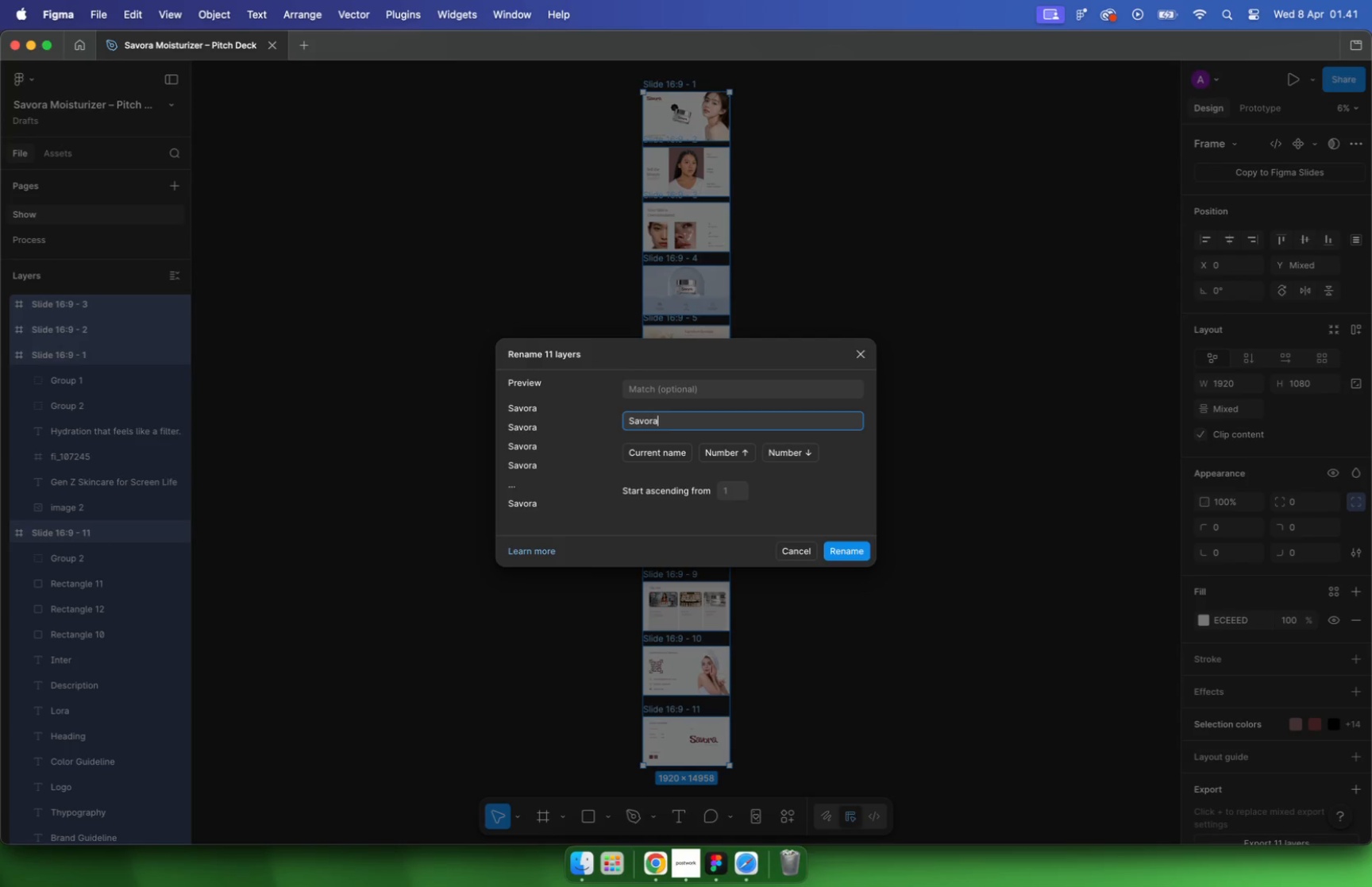 
key(Shift+Minus)
 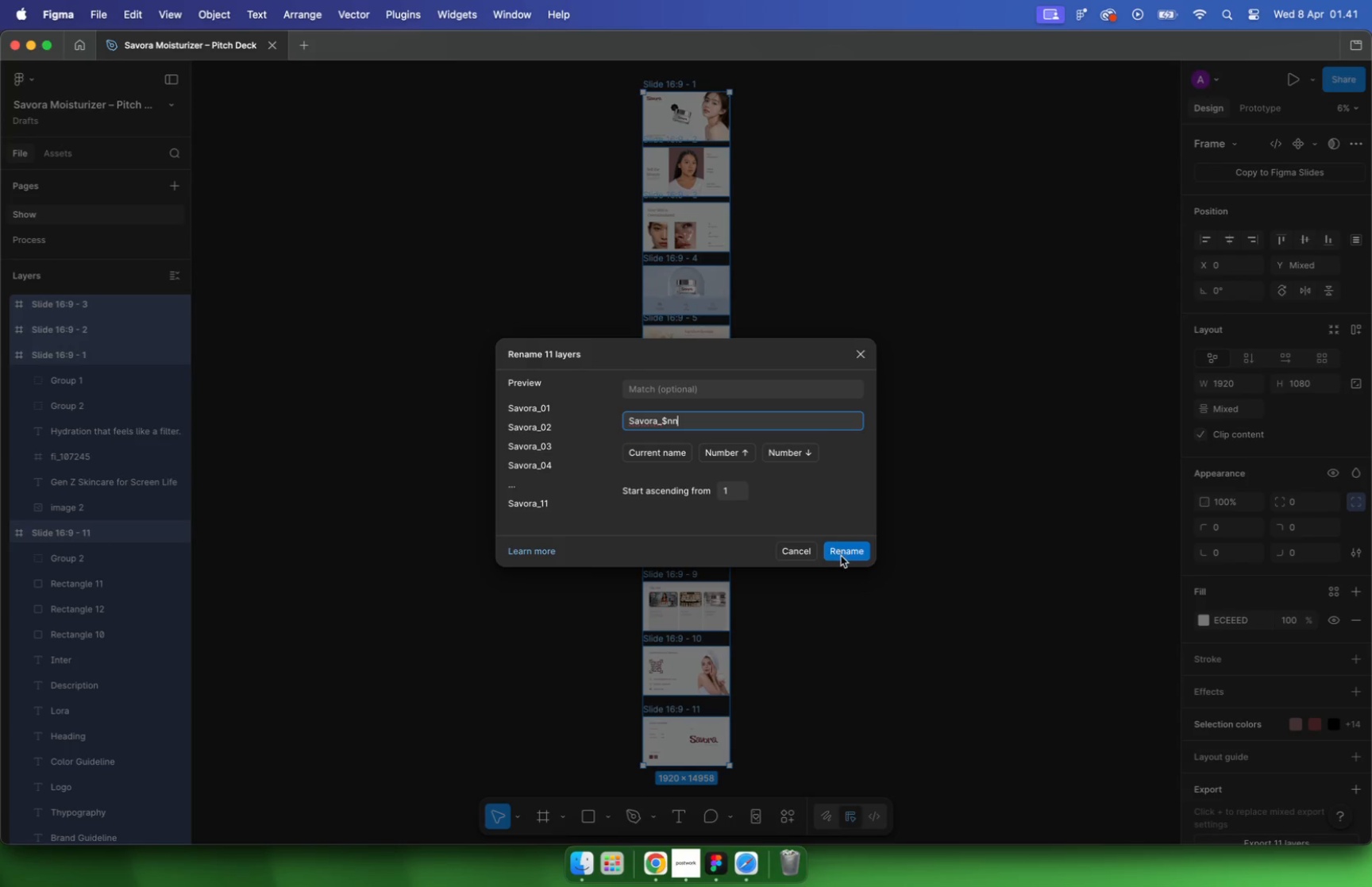 
left_click([841, 556])
 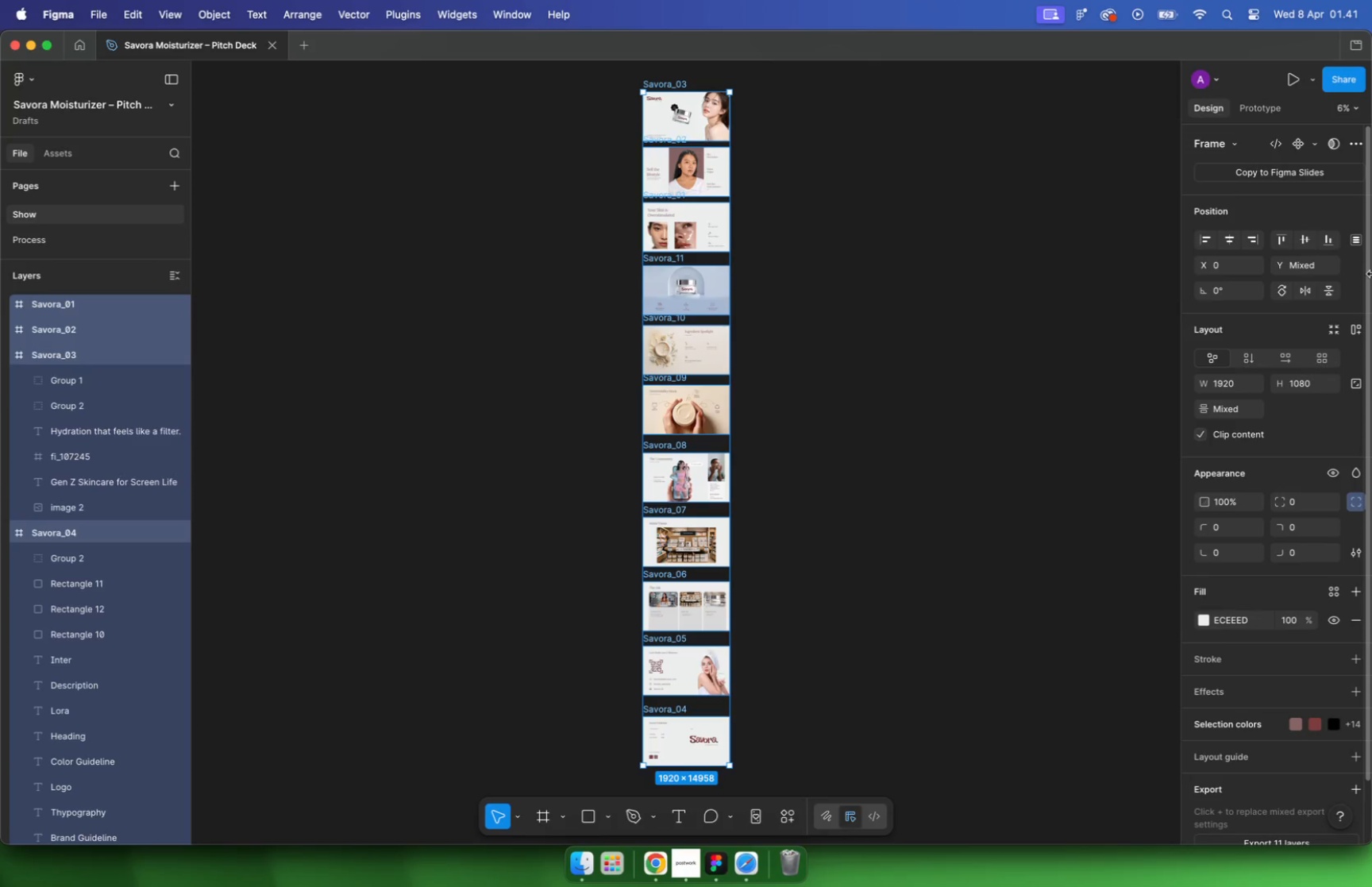 
left_click([1353, 238])
 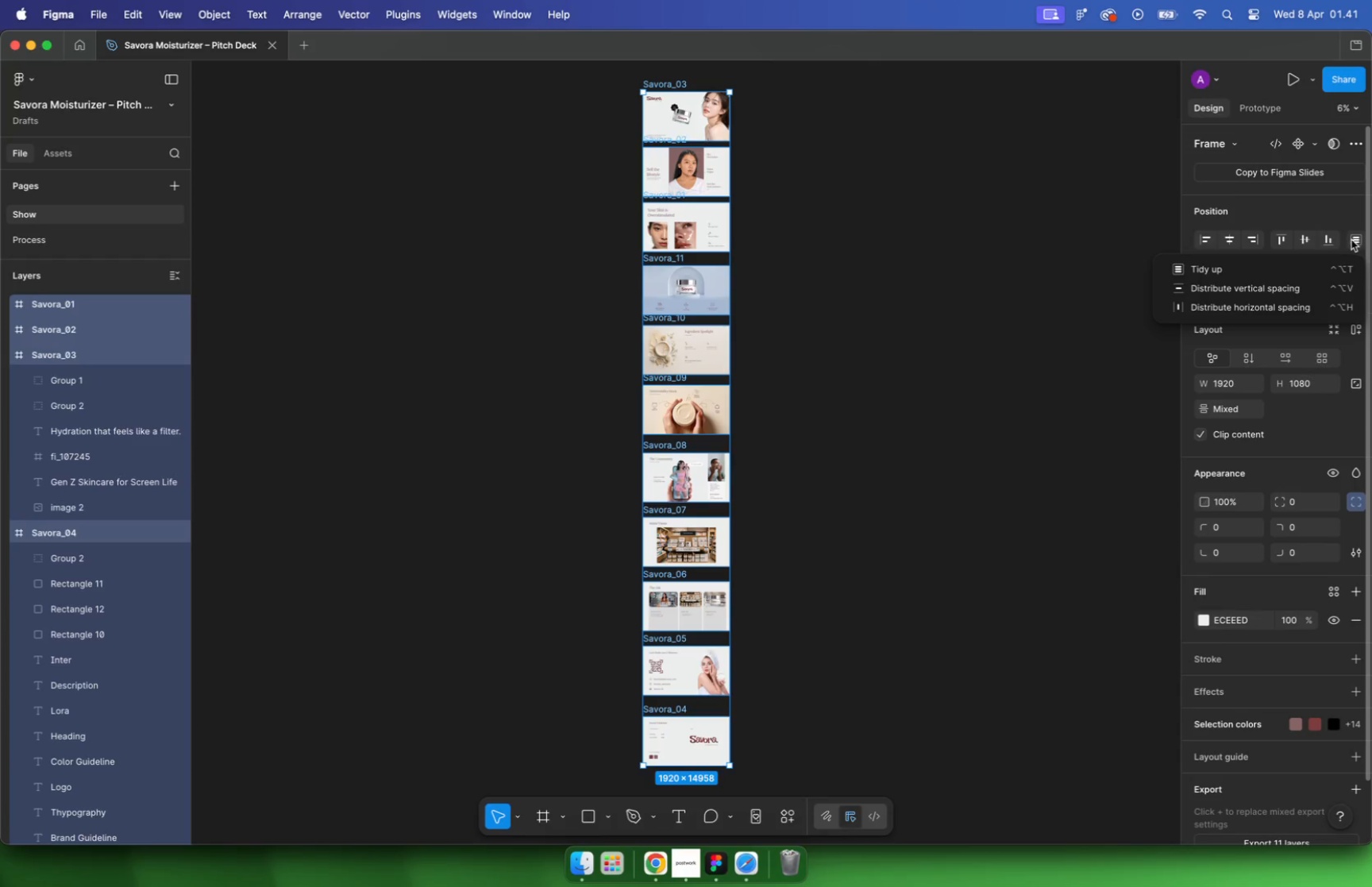 
left_click([1260, 264])
 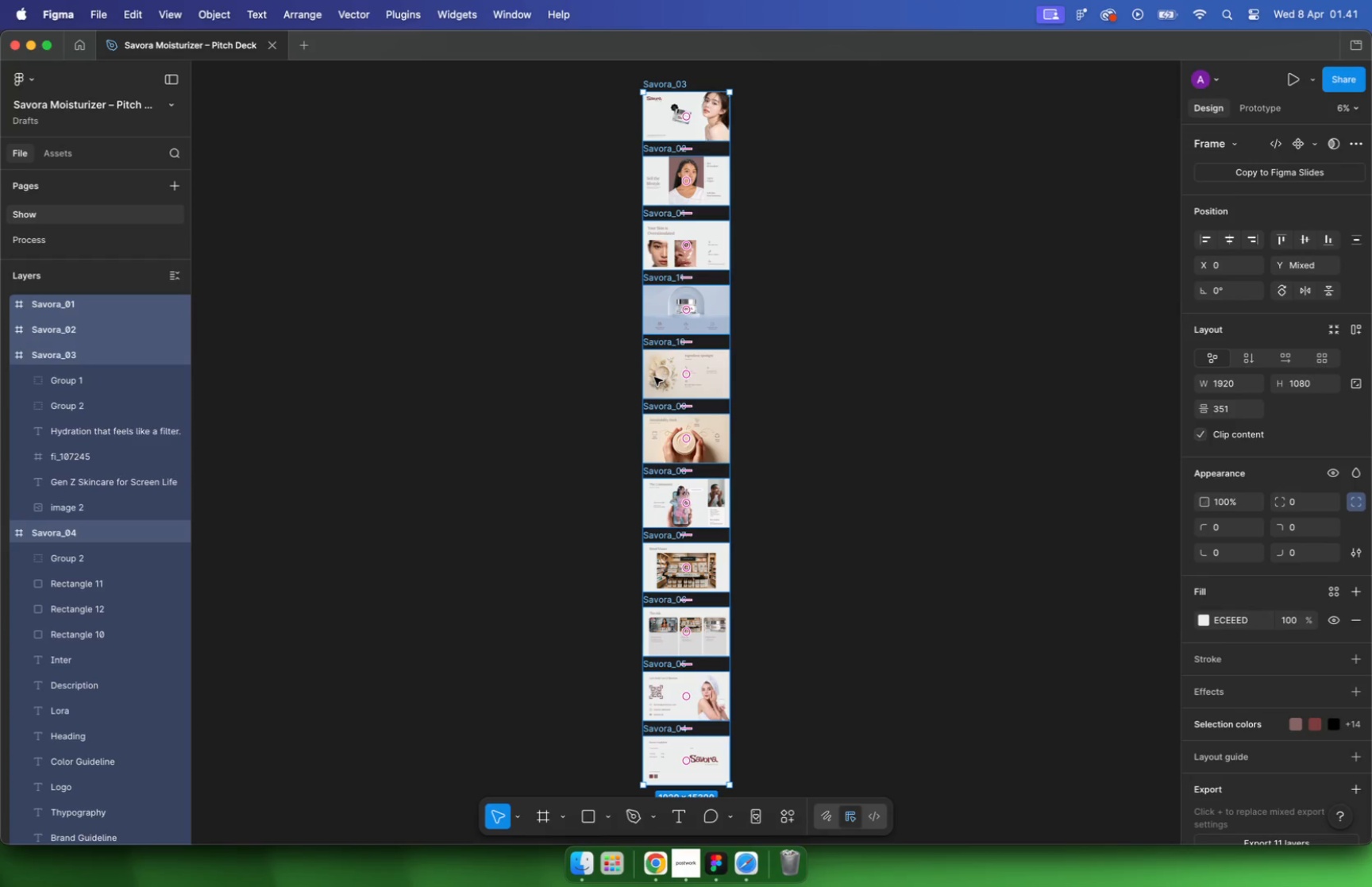 
hold_key(key=CommandLeft, duration=1.18)
scroll: coordinate [666, 371], scroll_direction: down, amount: 4.0
 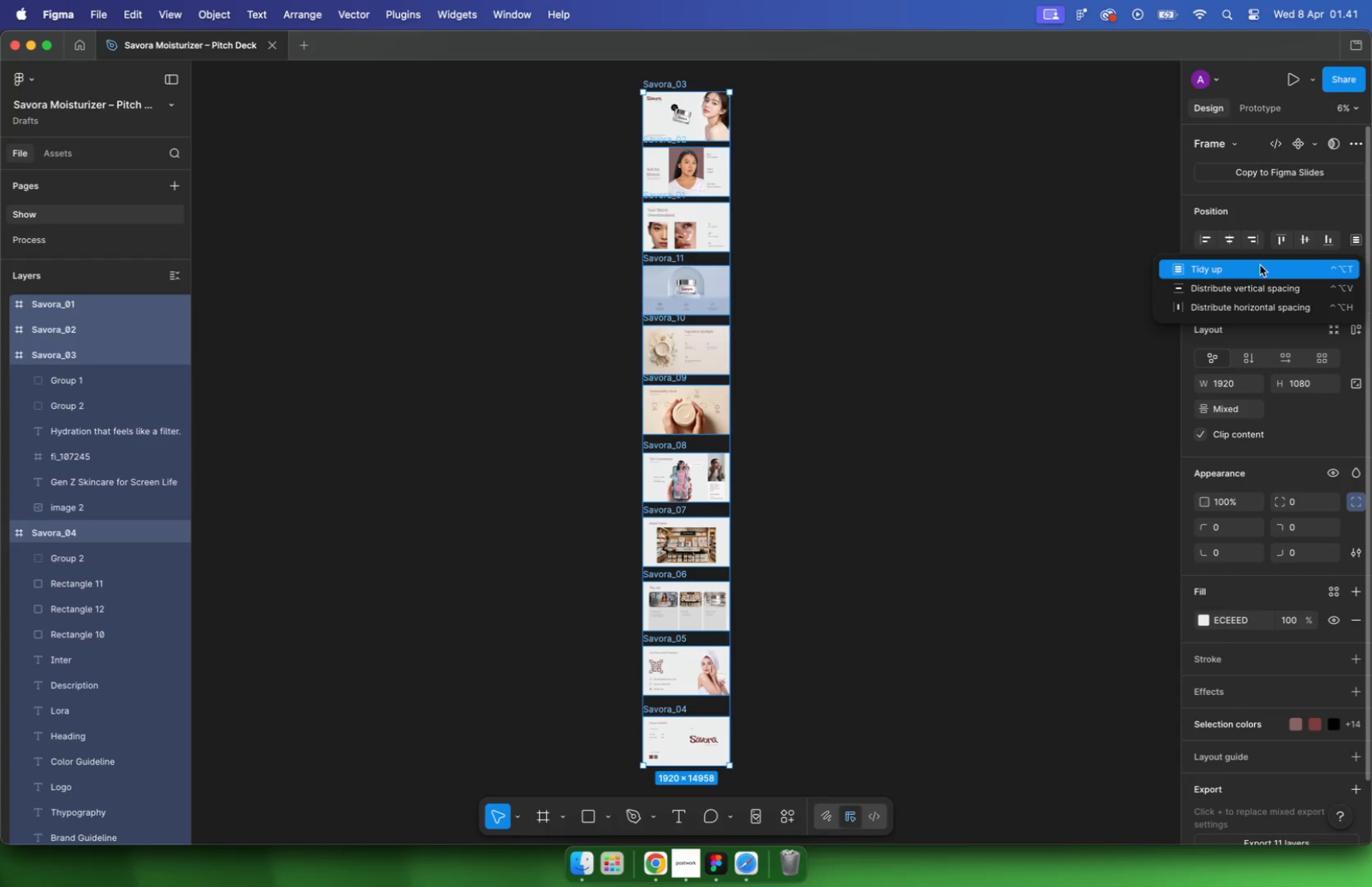 
hold_key(key=CommandLeft, duration=0.84)
scroll: coordinate [676, 268], scroll_direction: up, amount: 4.0
 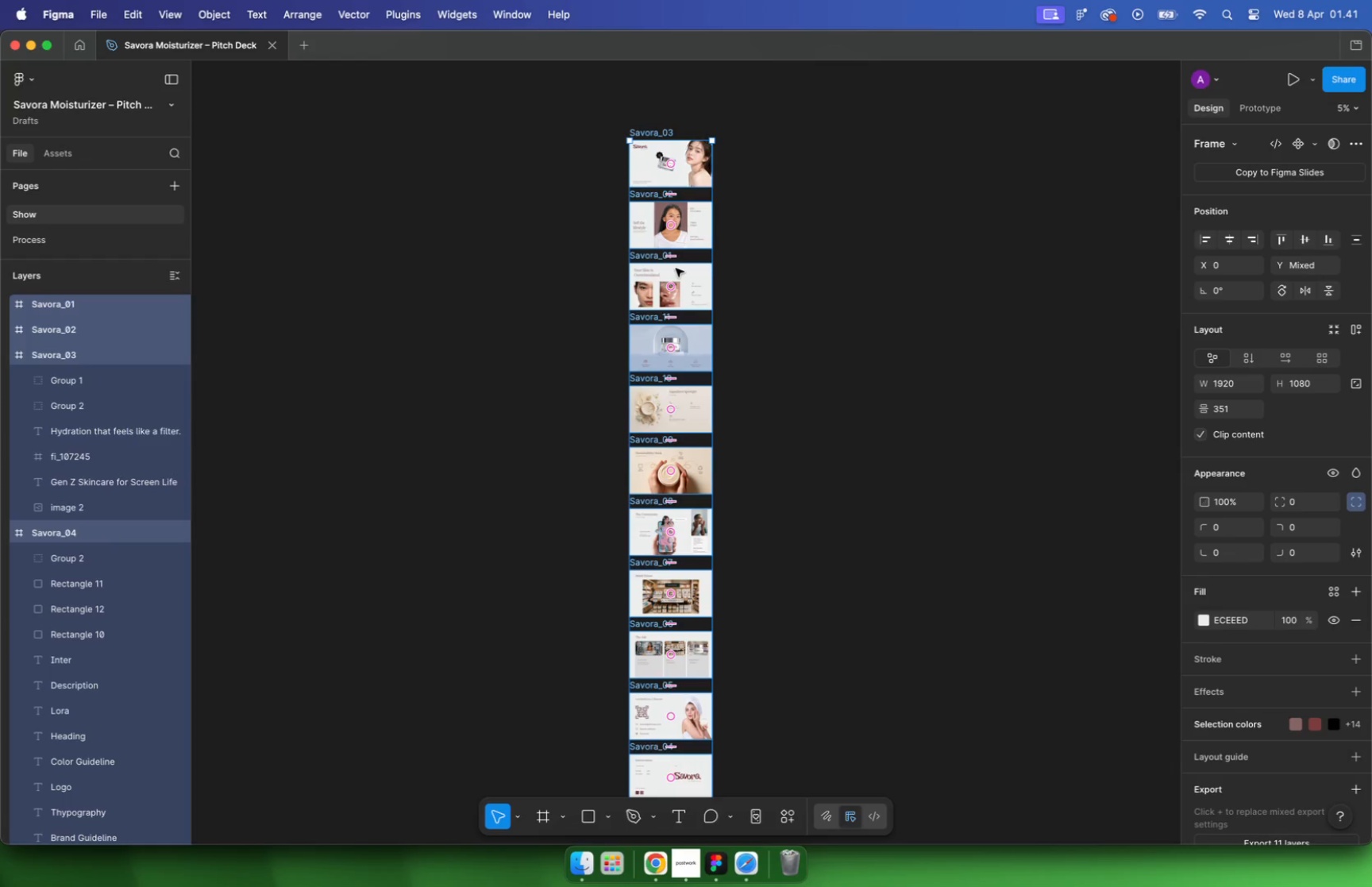 
scroll: coordinate [850, 241], scroll_direction: down, amount: 2.0
 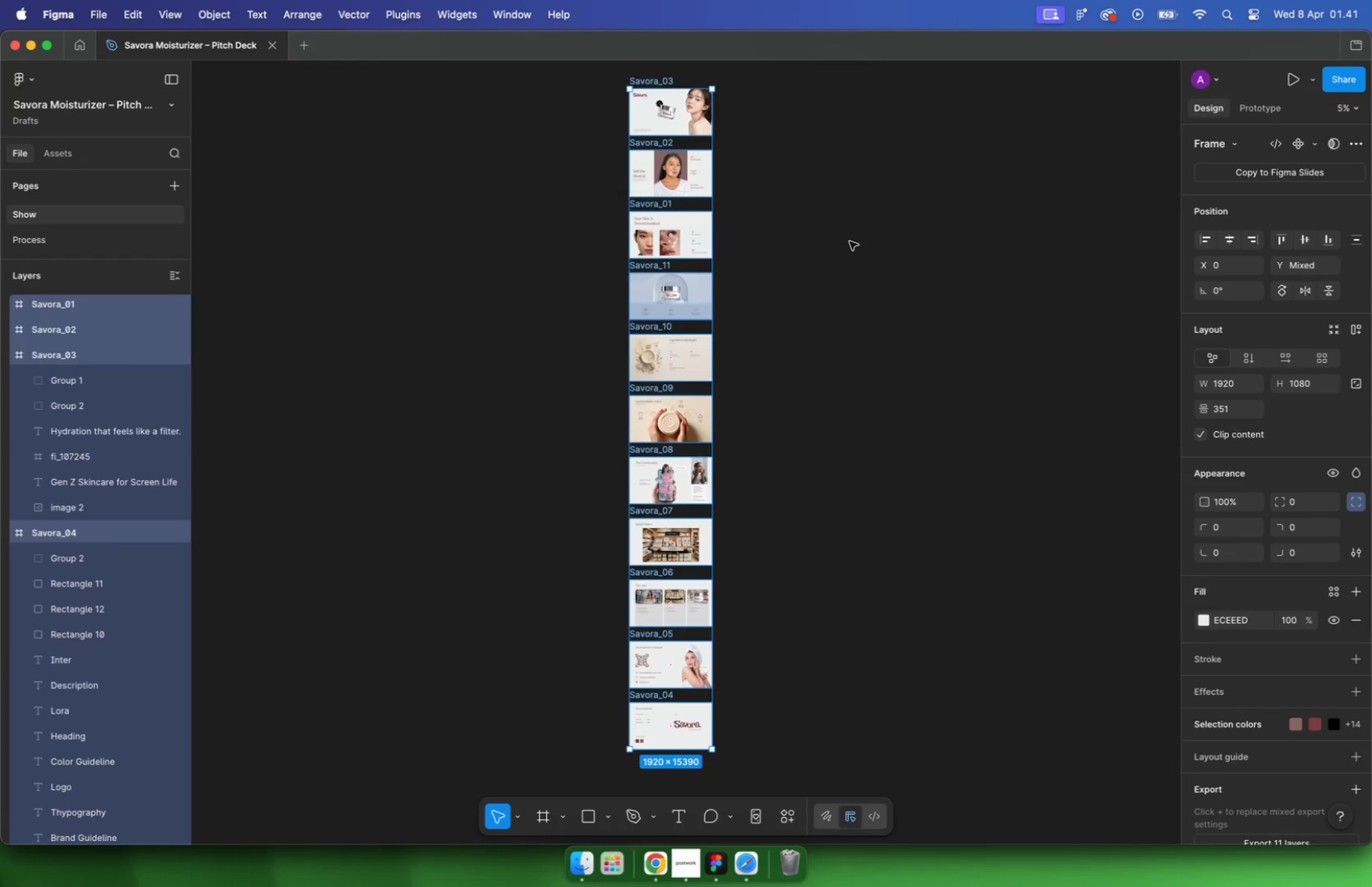 
wait(6.91)
 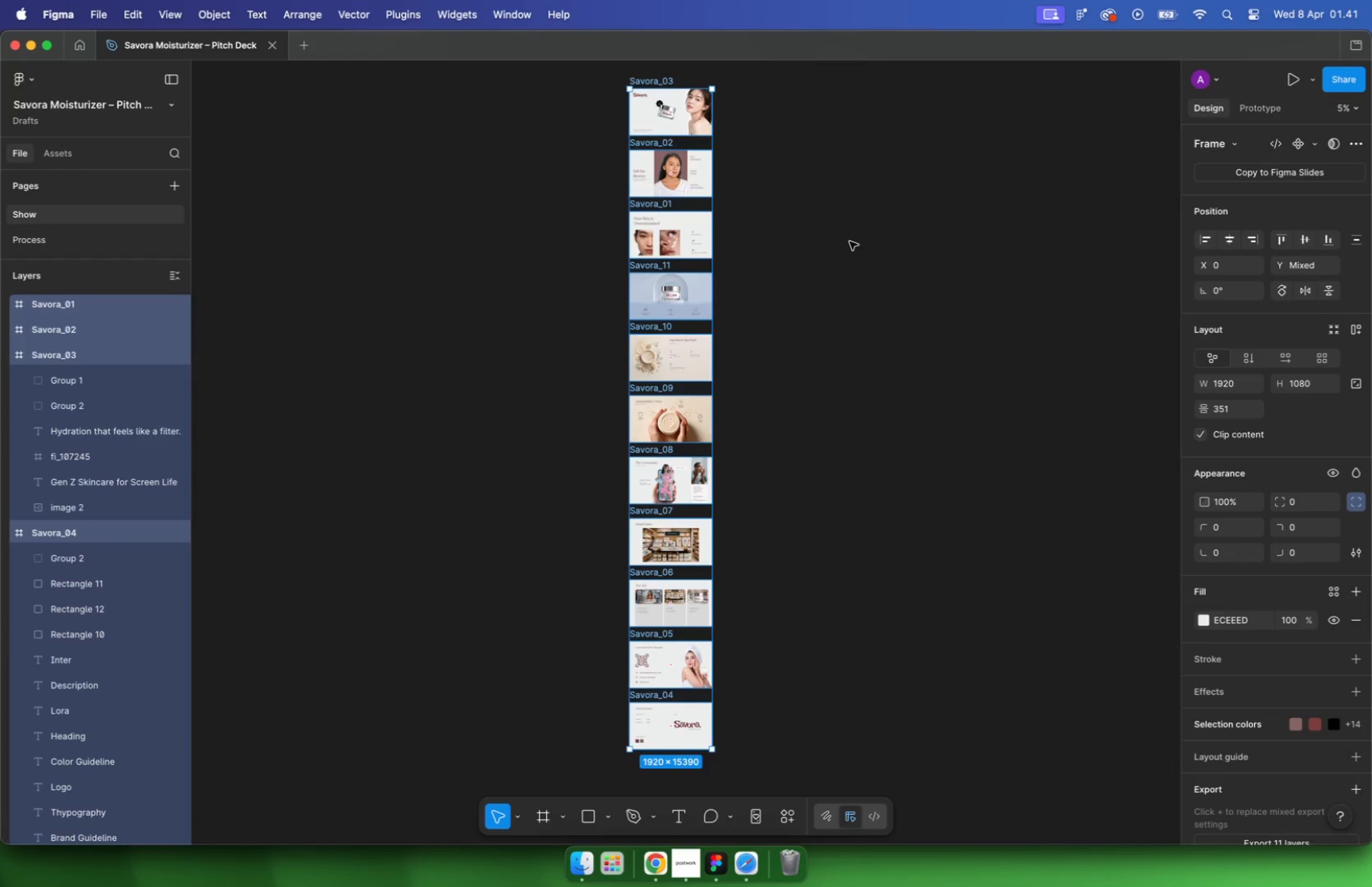 
left_click([850, 241])
 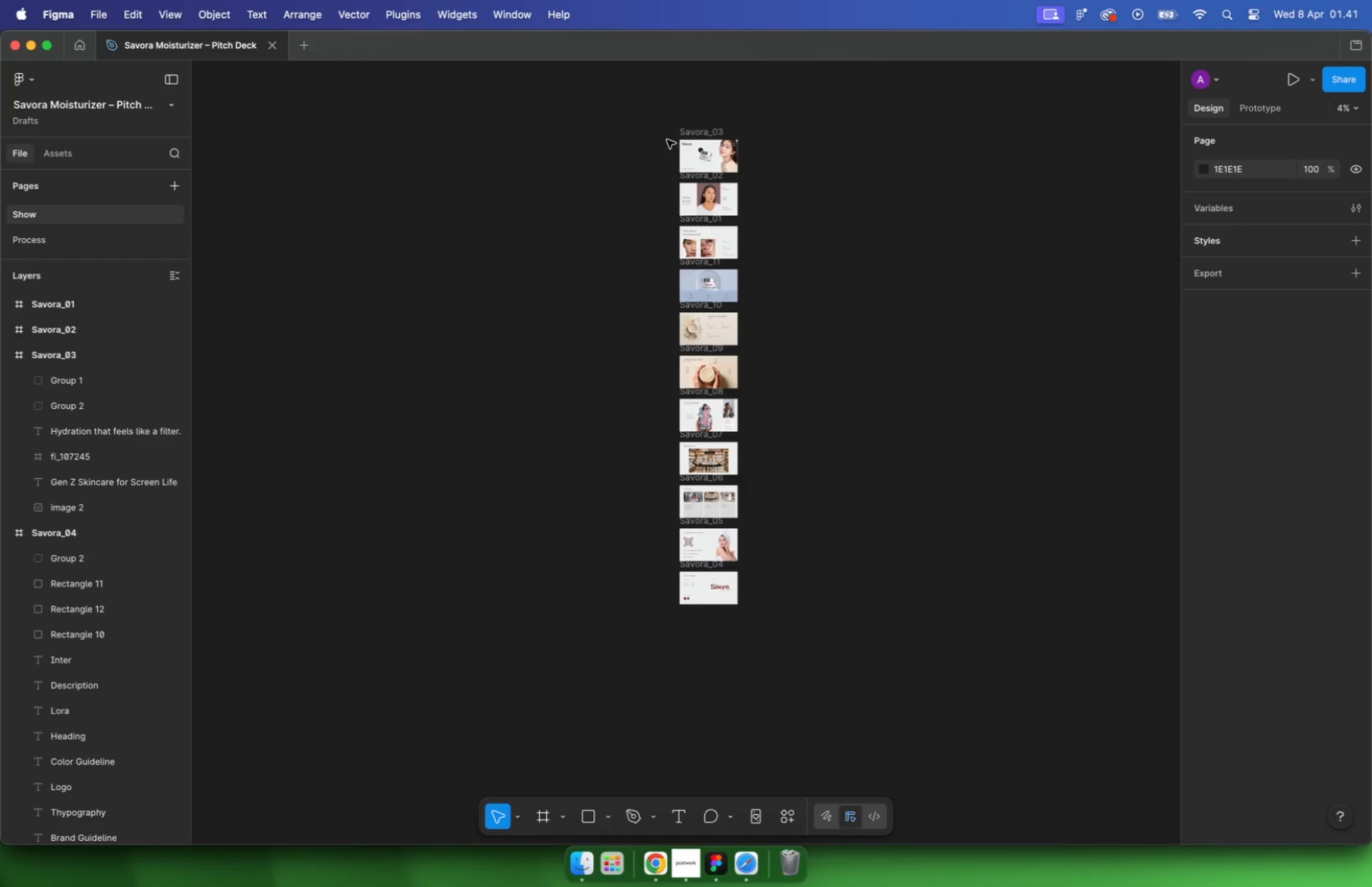 
hold_key(key=CommandLeft, duration=0.72)
scroll: coordinate [799, 261], scroll_direction: down, amount: 3.0
 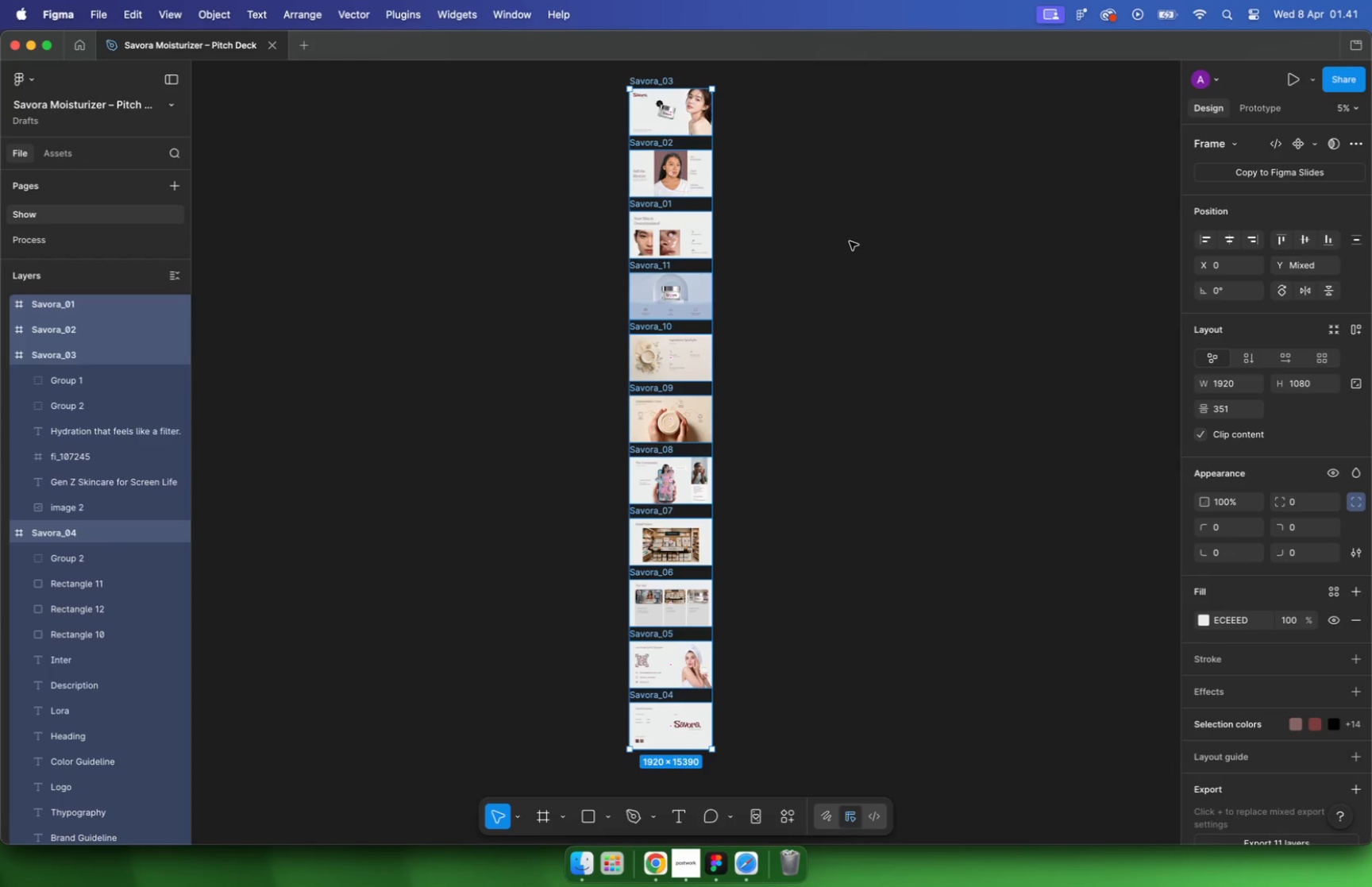 
left_click_drag(start_coordinate=[655, 106], to_coordinate=[838, 673])
 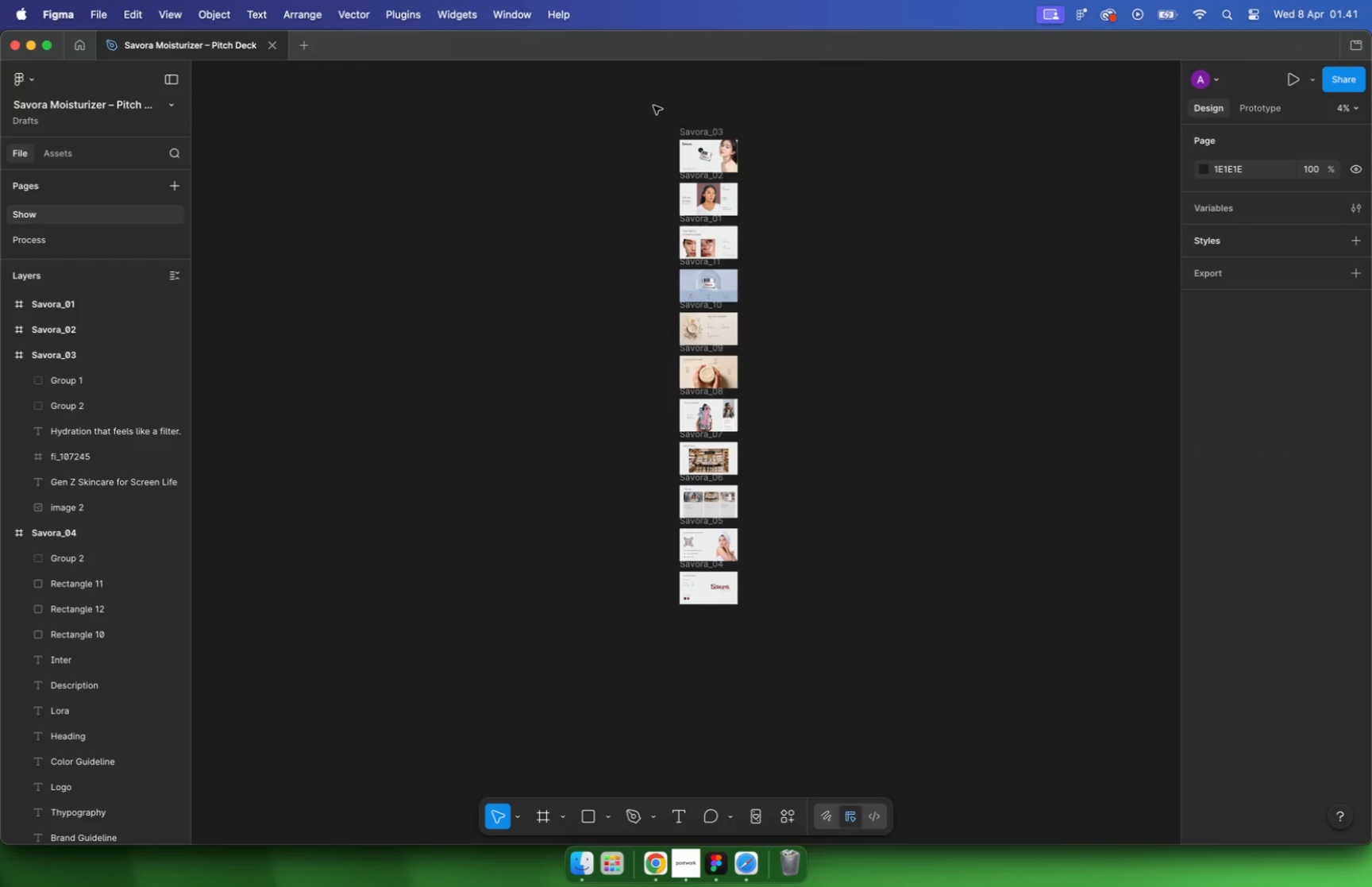 
hold_key(key=CommandLeft, duration=0.46)
 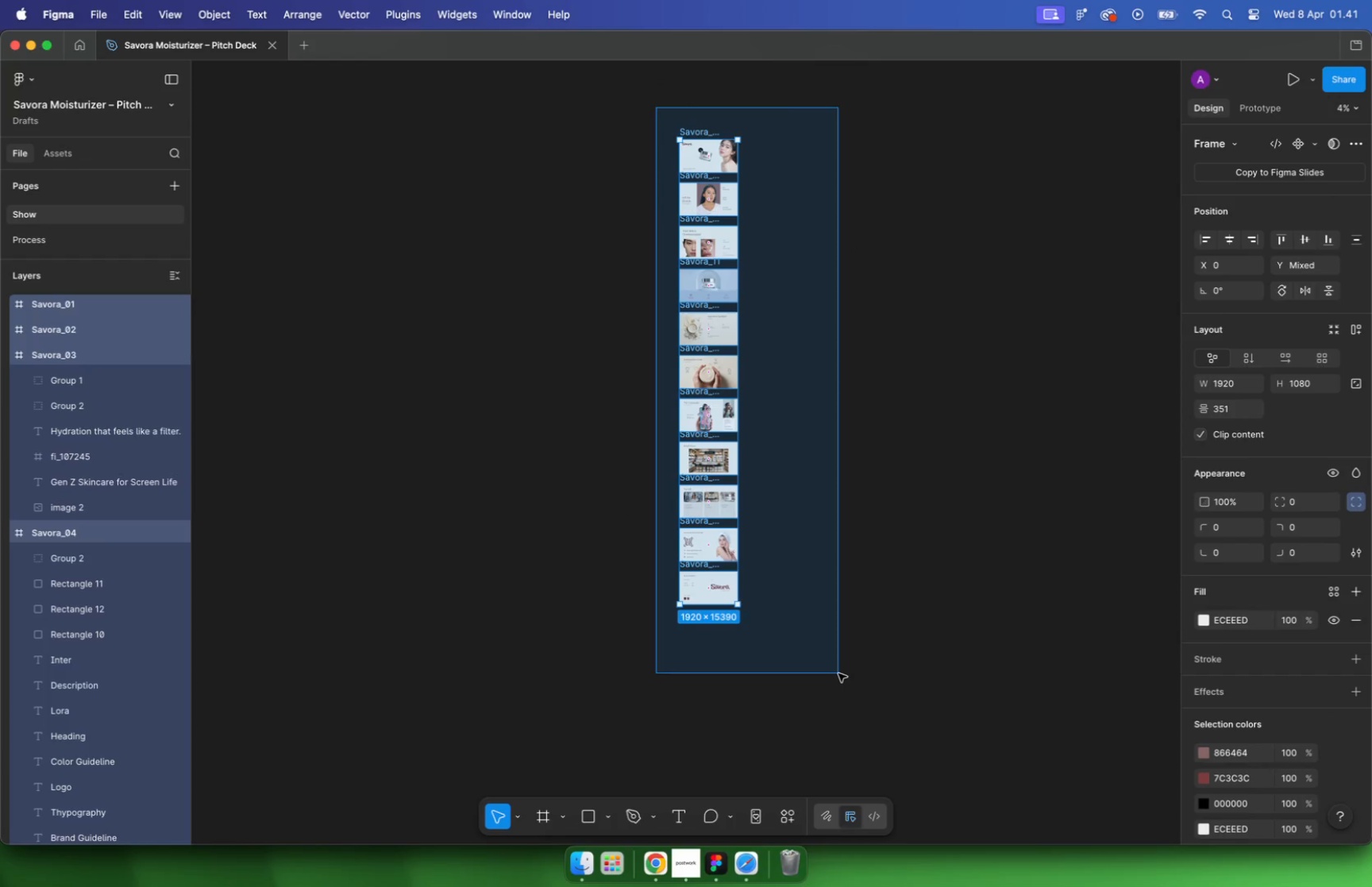 
left_click([790, 346])
 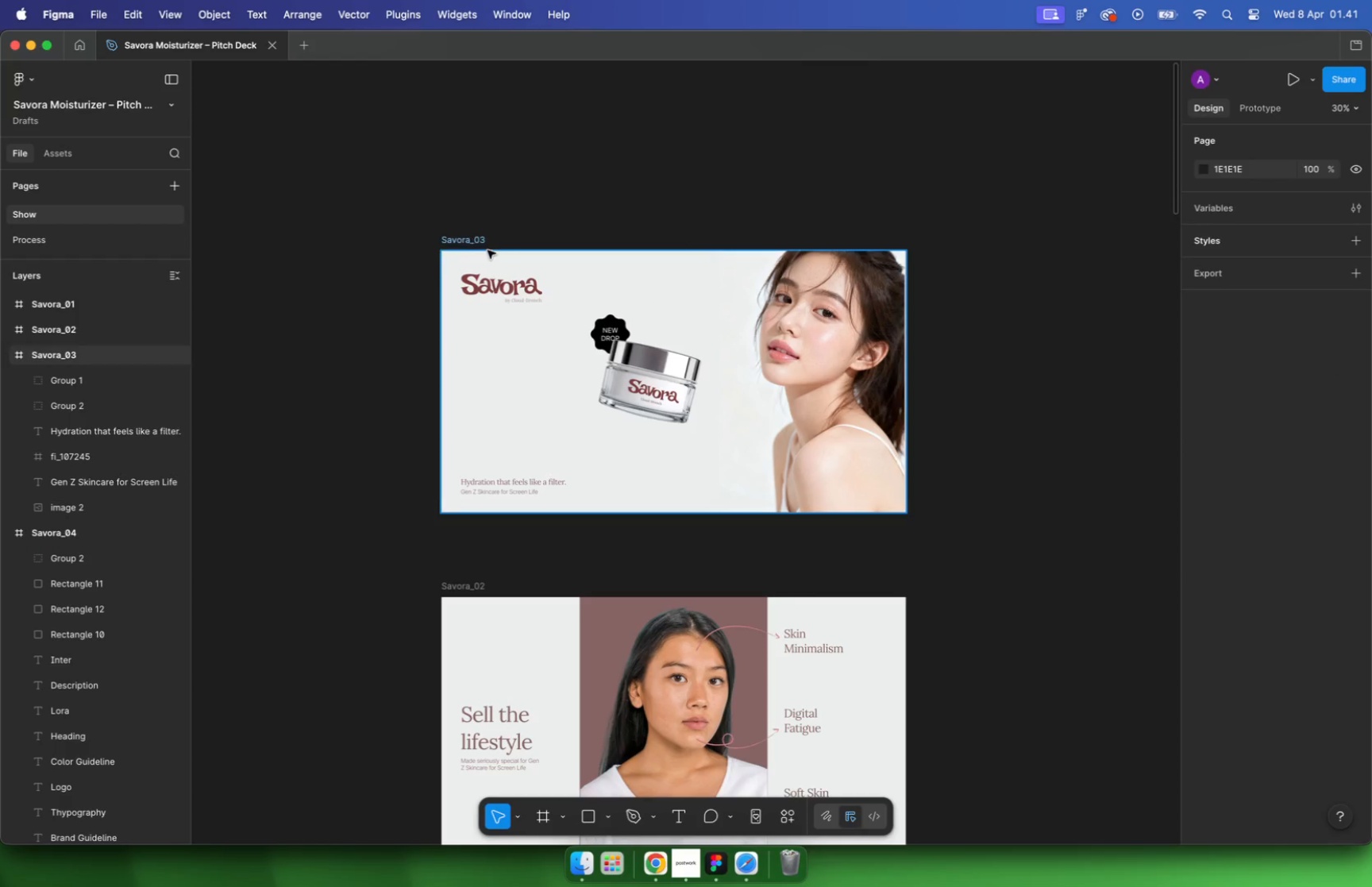 
hold_key(key=CommandLeft, duration=0.85)
scroll: coordinate [728, 178], scroll_direction: up, amount: 33.0
 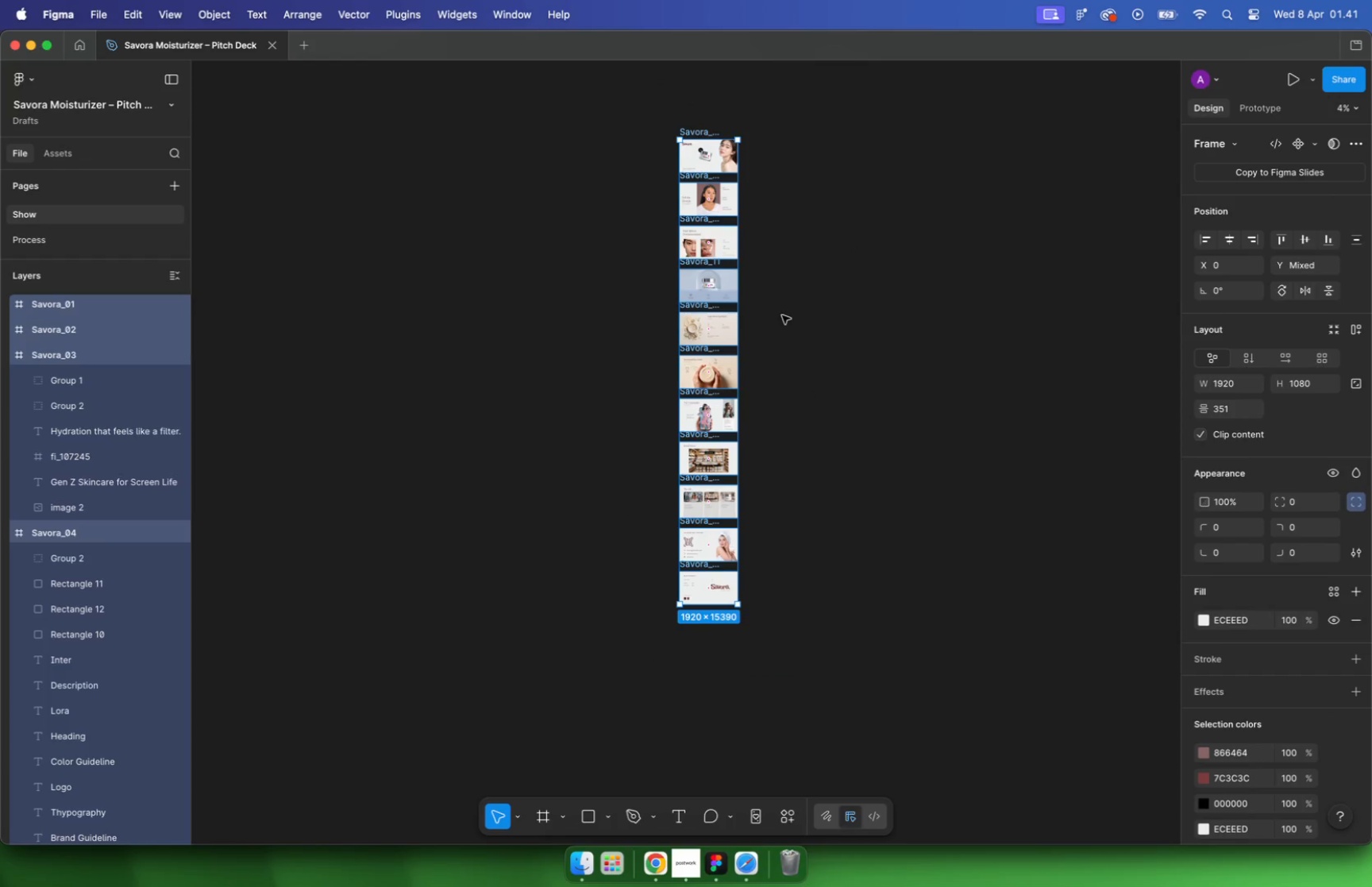 
double_click([484, 242])
 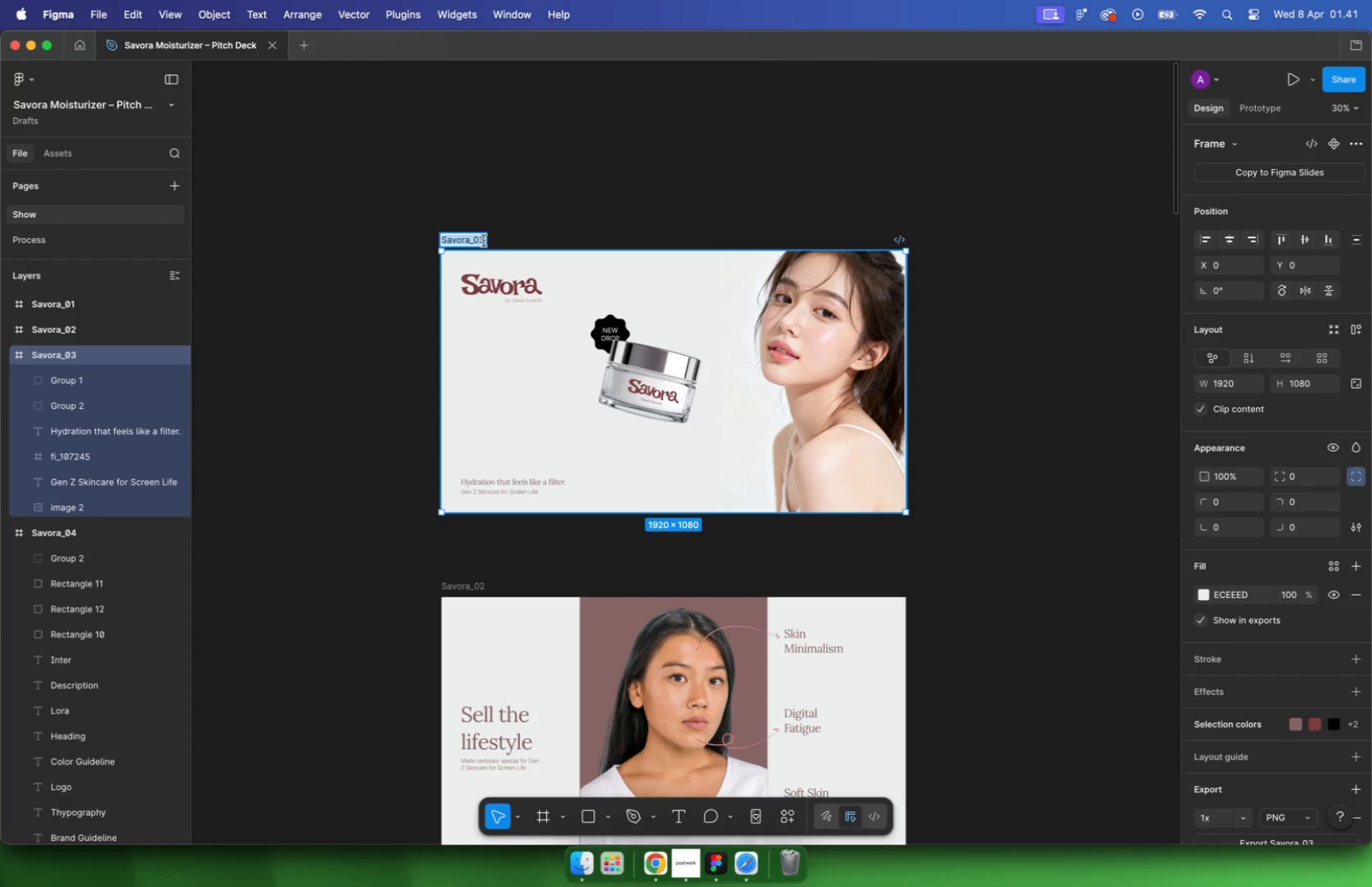 
left_click([484, 239])
 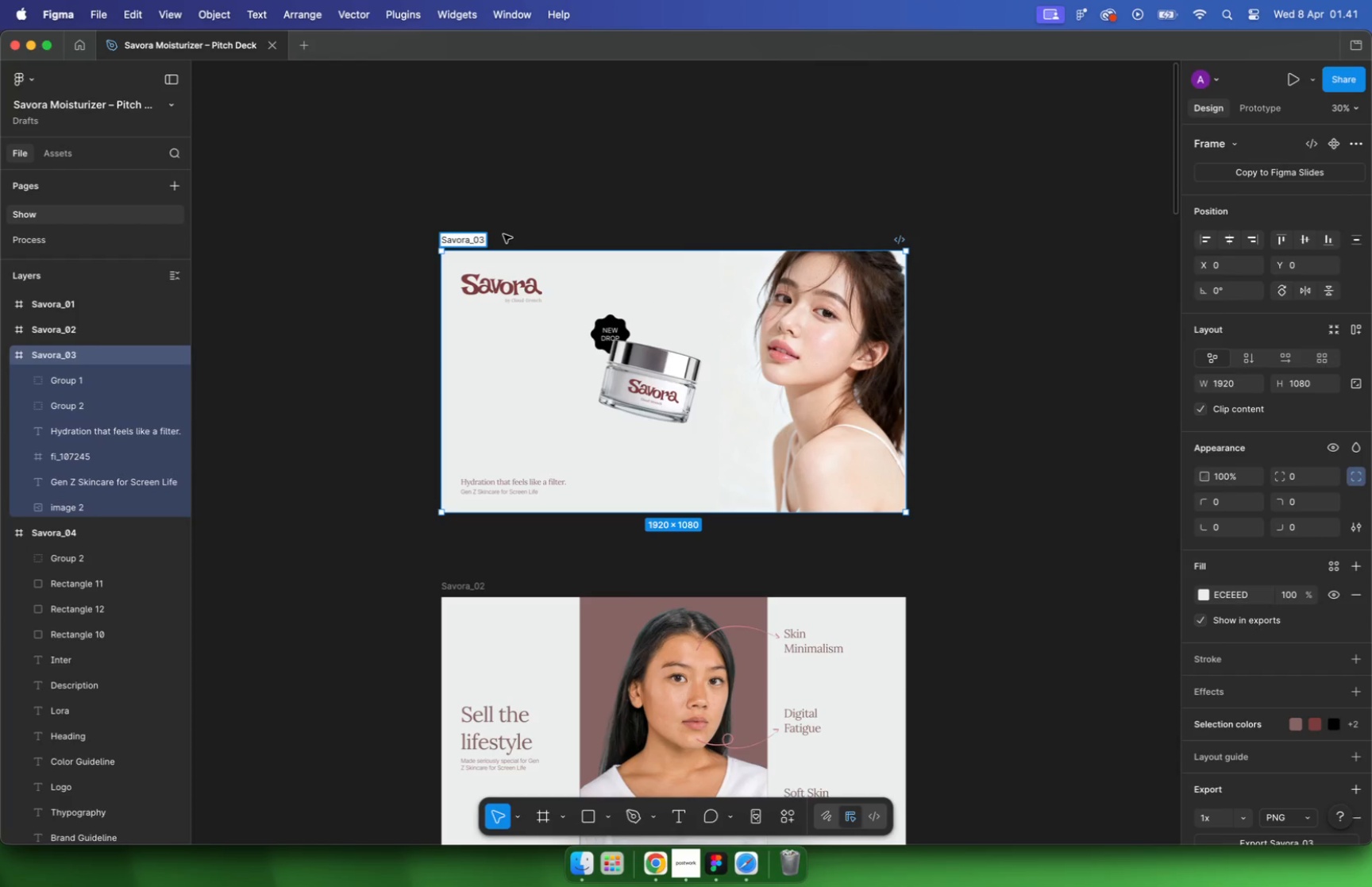 
key(Backspace)
 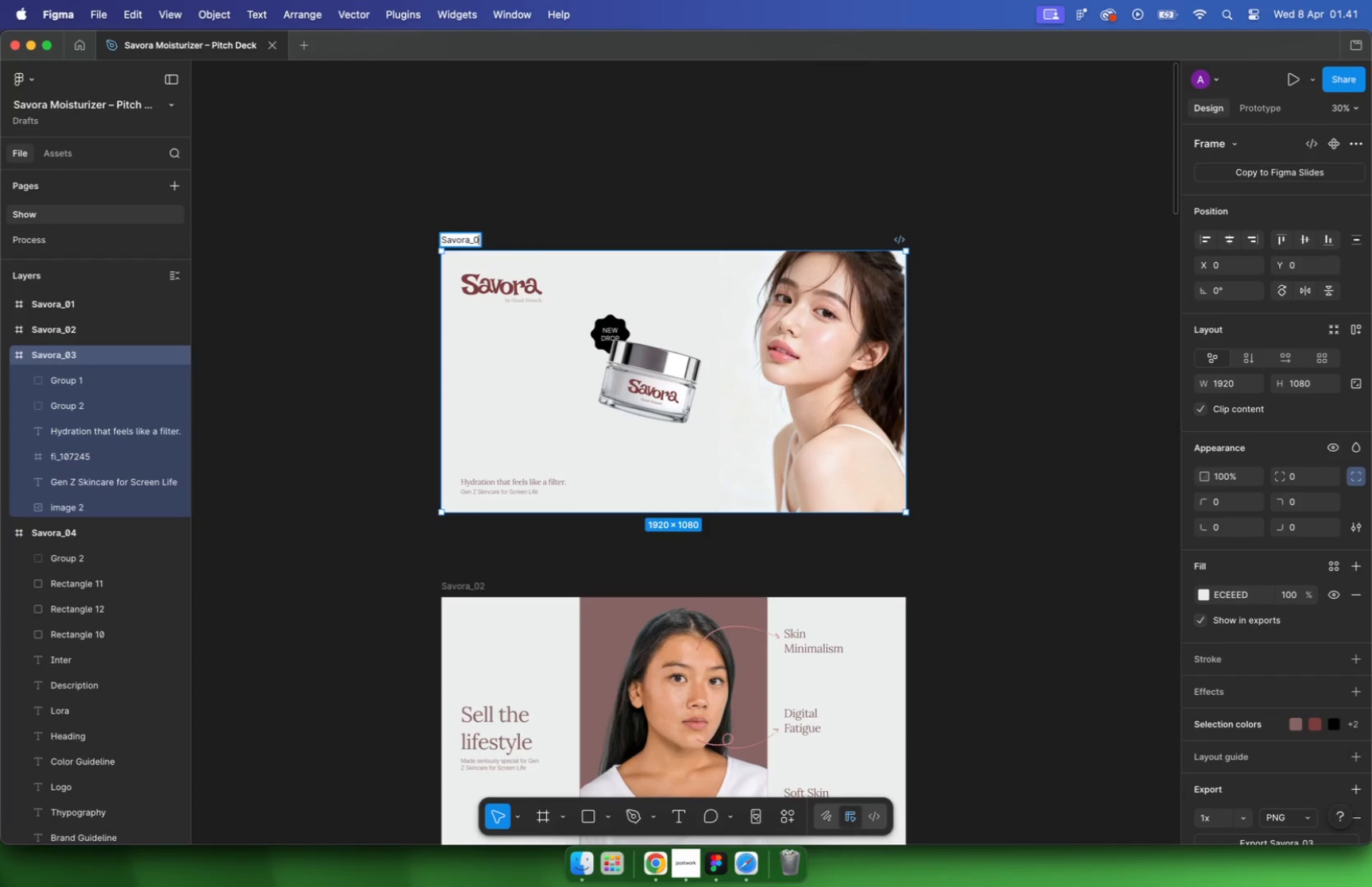 
key(1)
 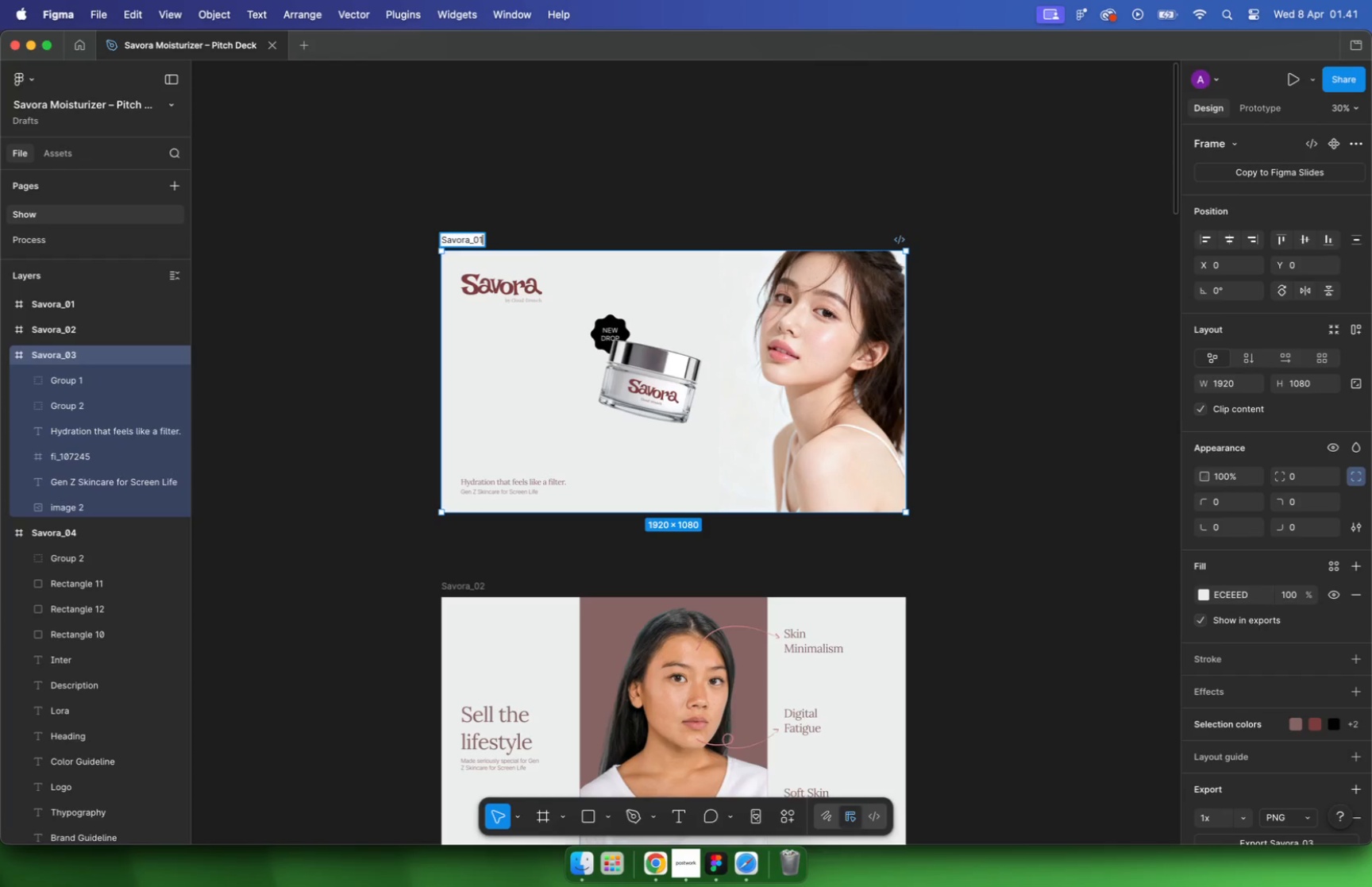 
left_click([587, 222])
 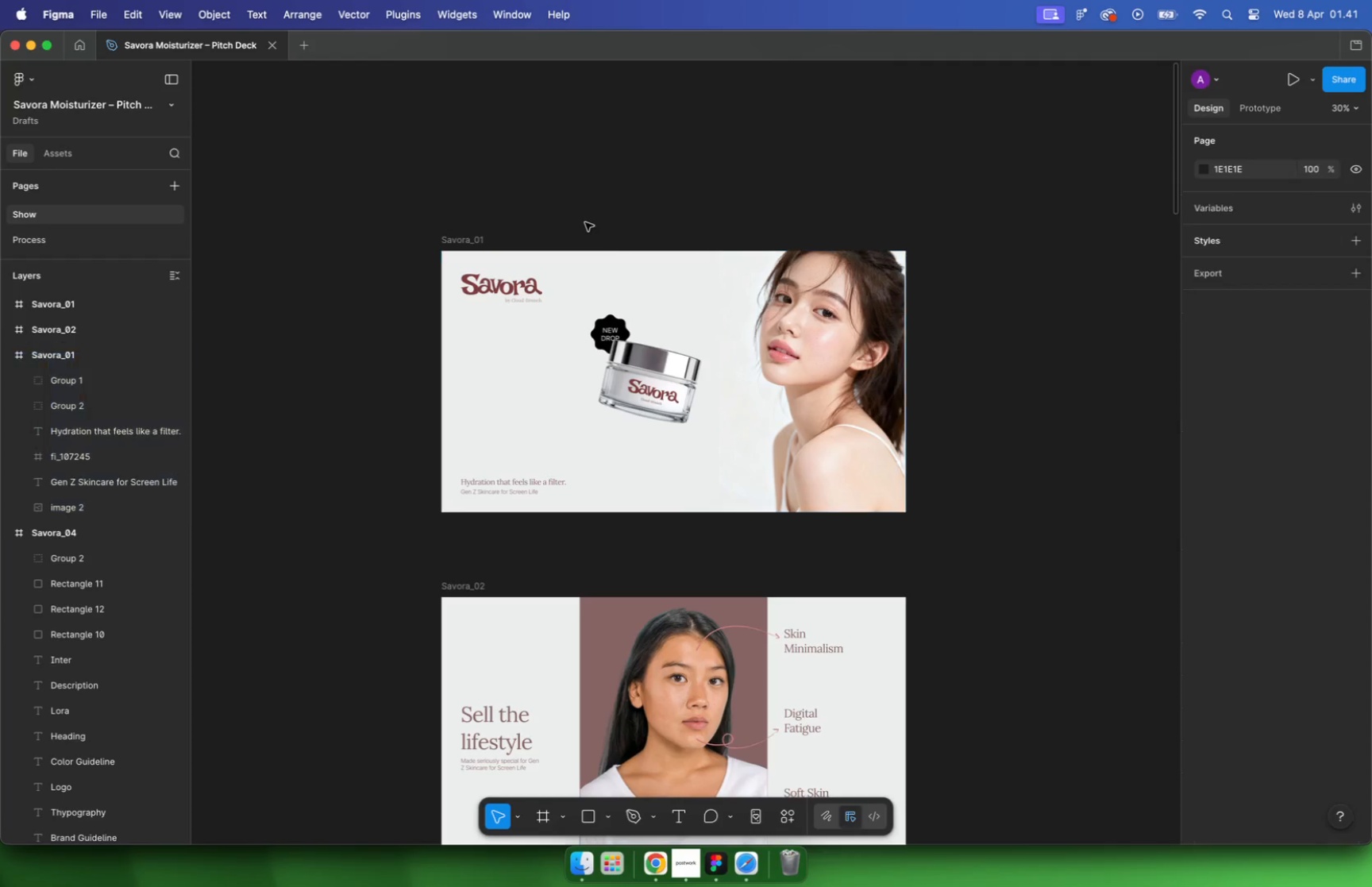 
scroll: coordinate [506, 454], scroll_direction: down, amount: 23.0
 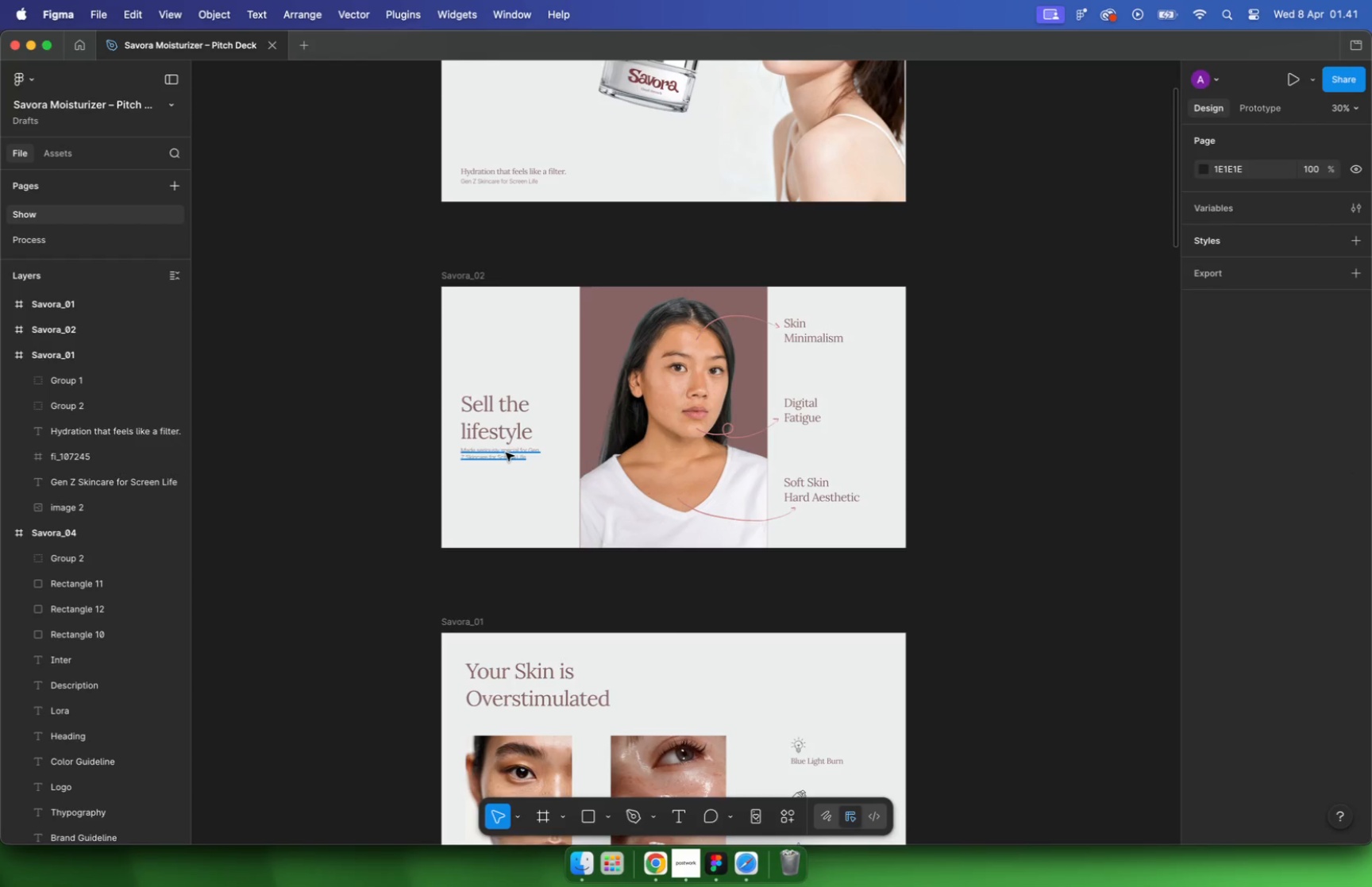 
double_click([477, 356])
 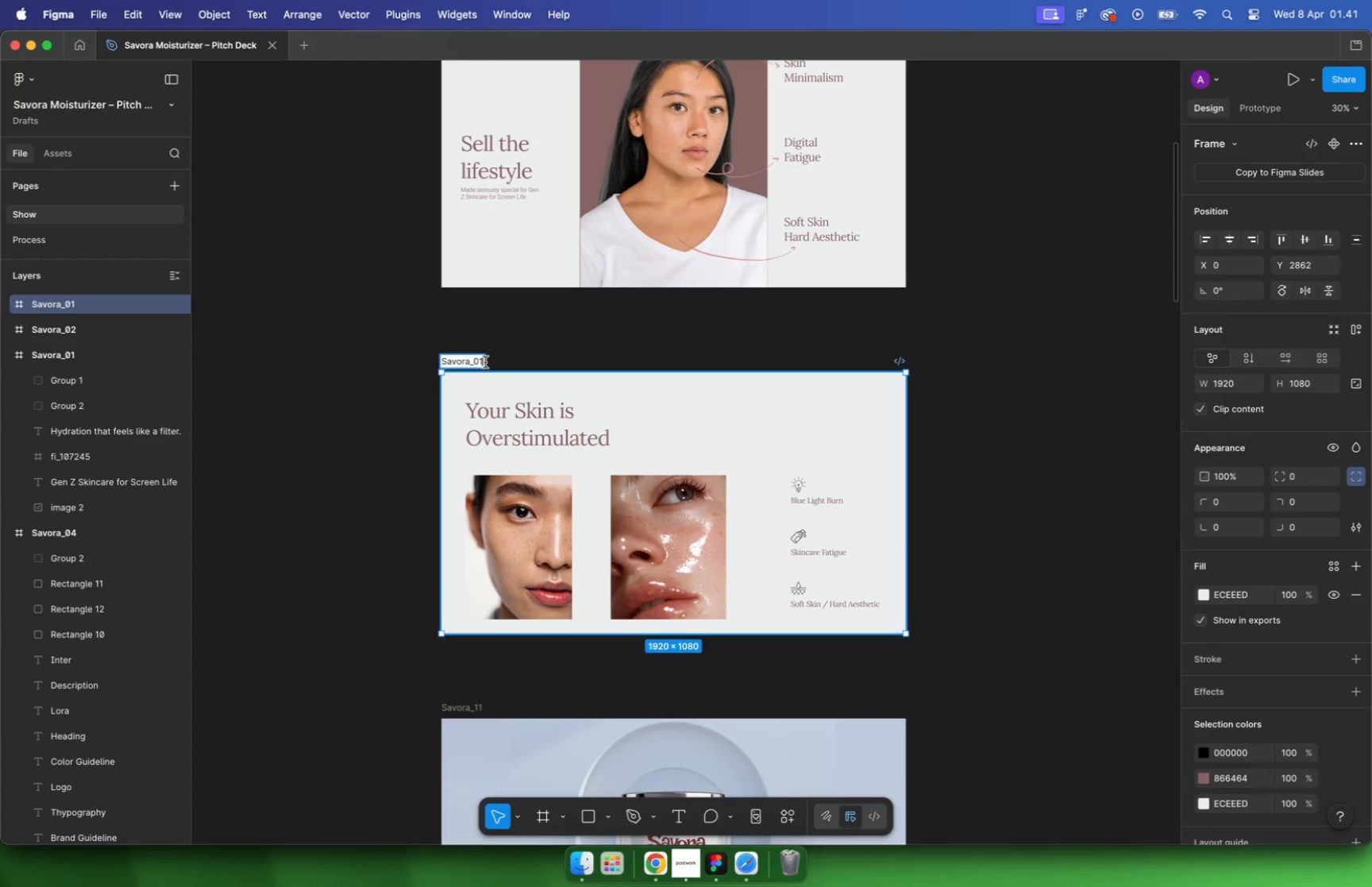 
left_click_drag(start_coordinate=[480, 361], to_coordinate=[484, 362])
 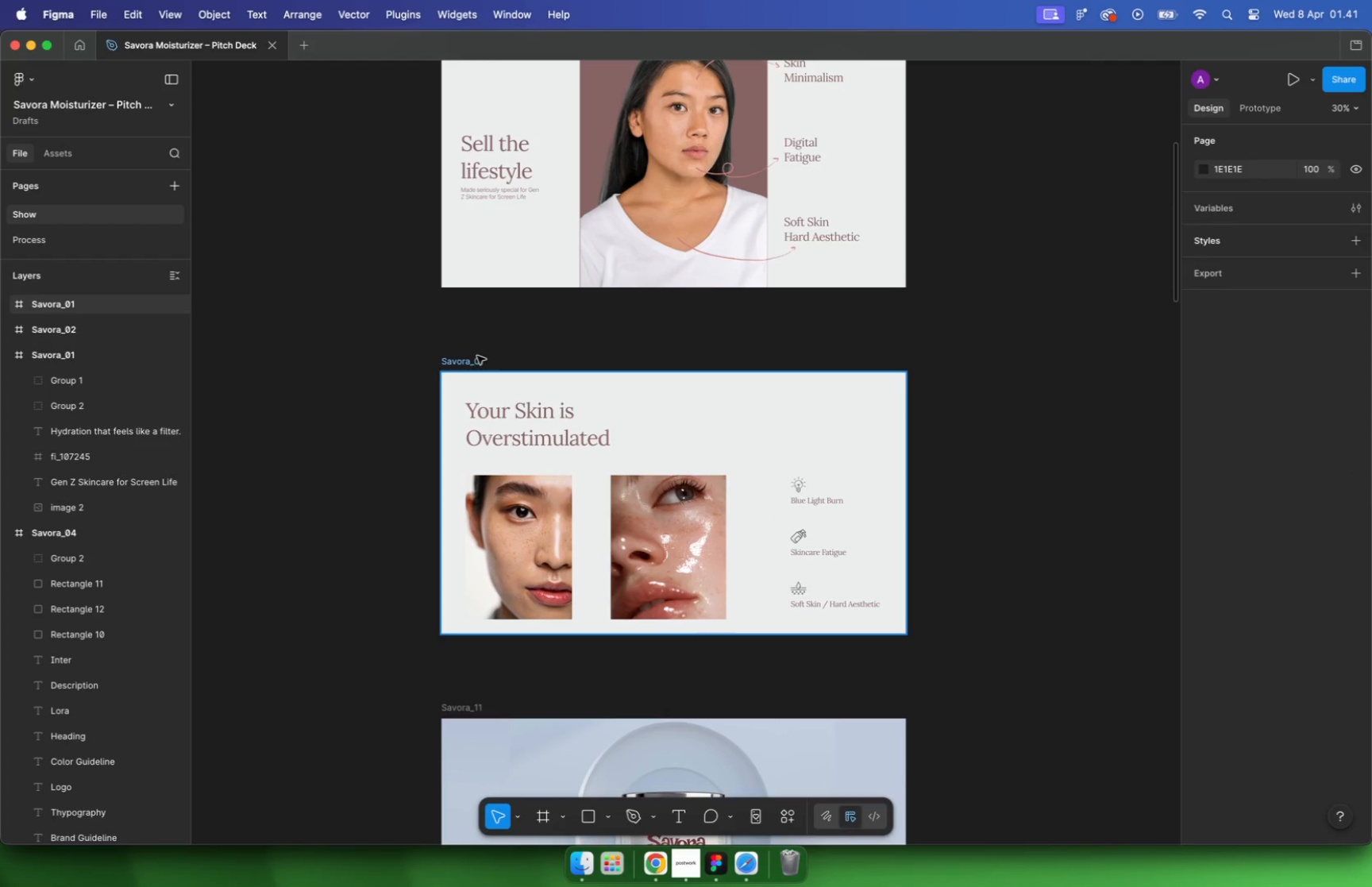 
key(Backspace)
 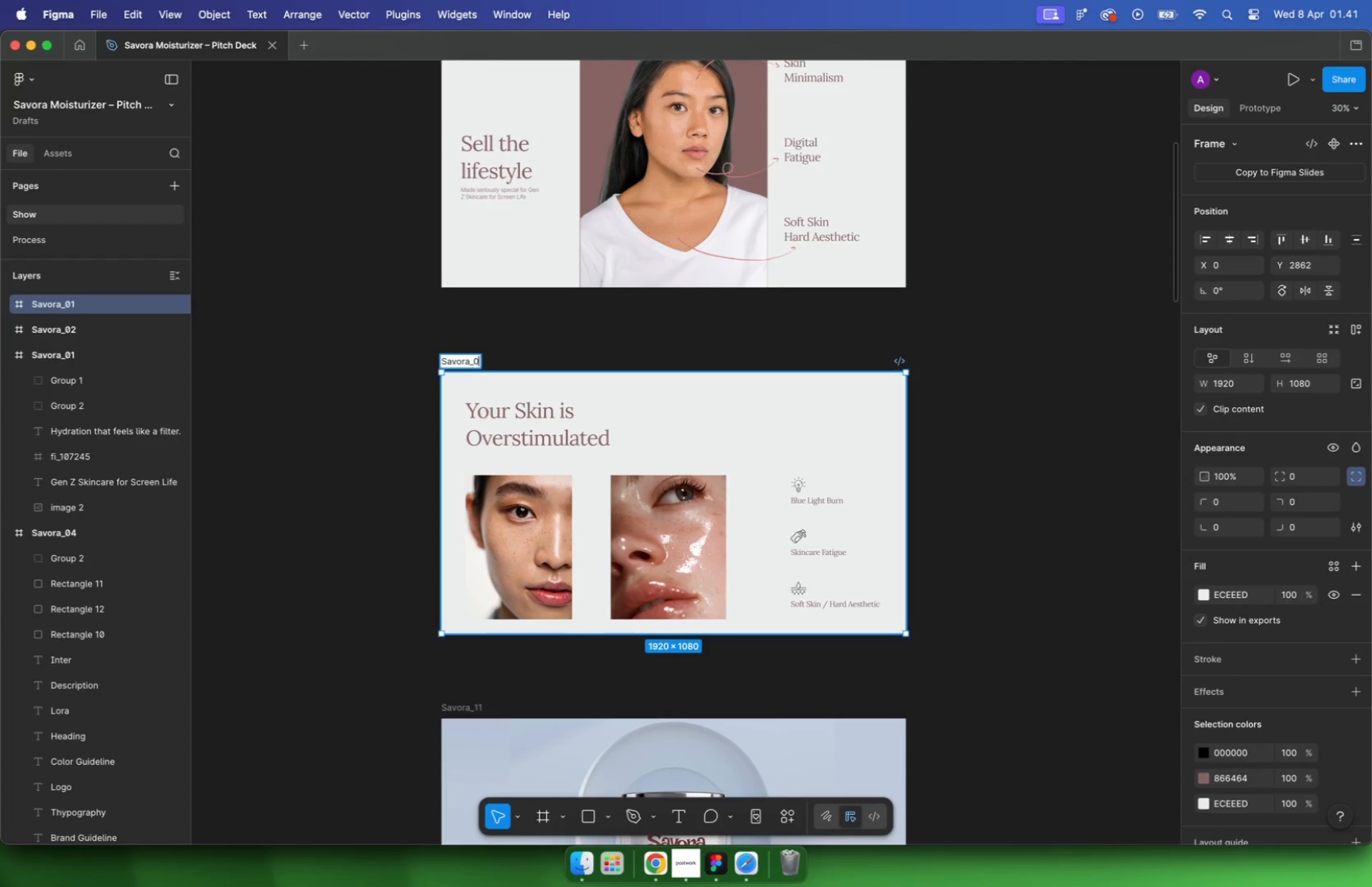 
key(3)
 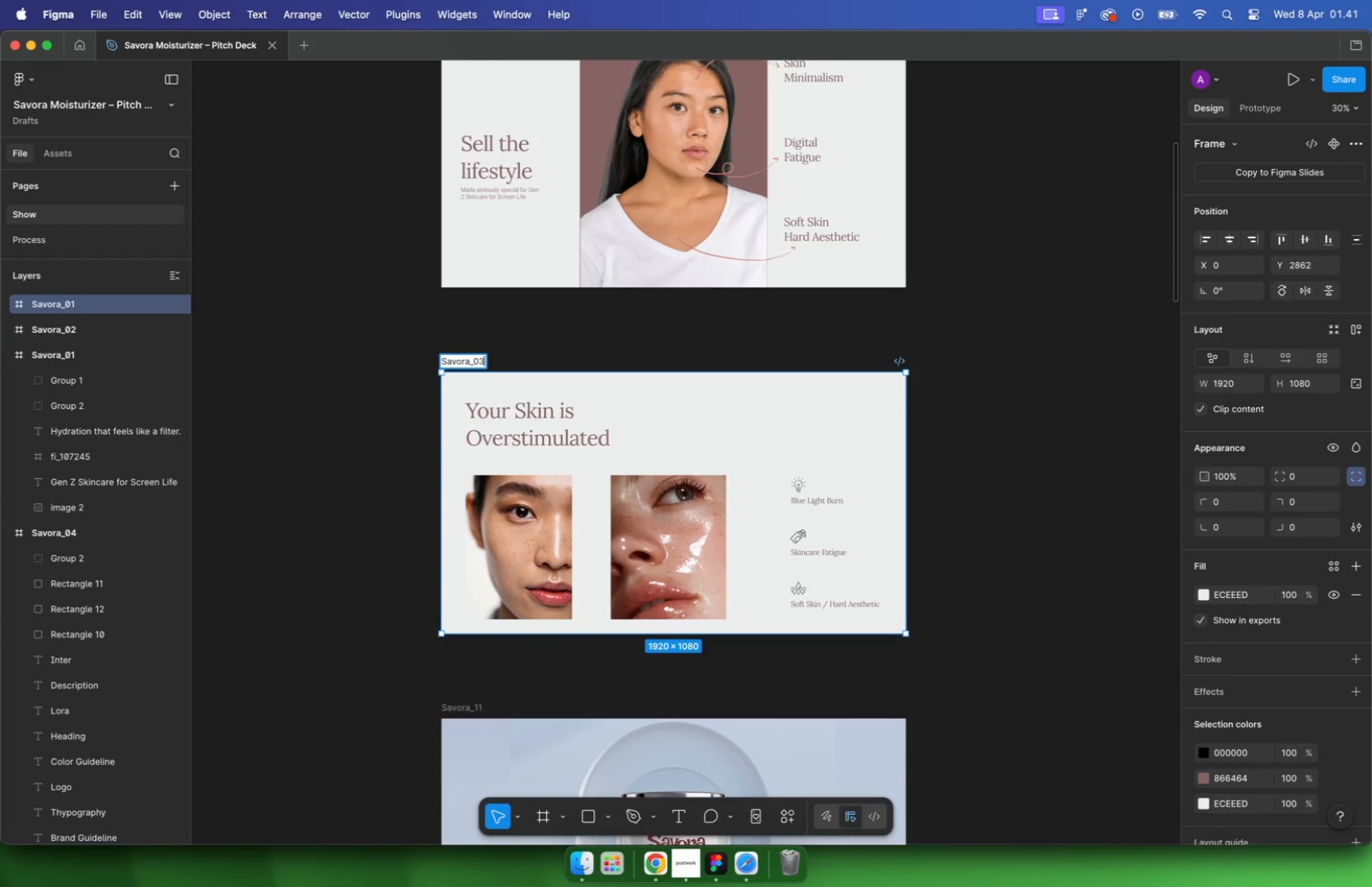 
key(Escape)
 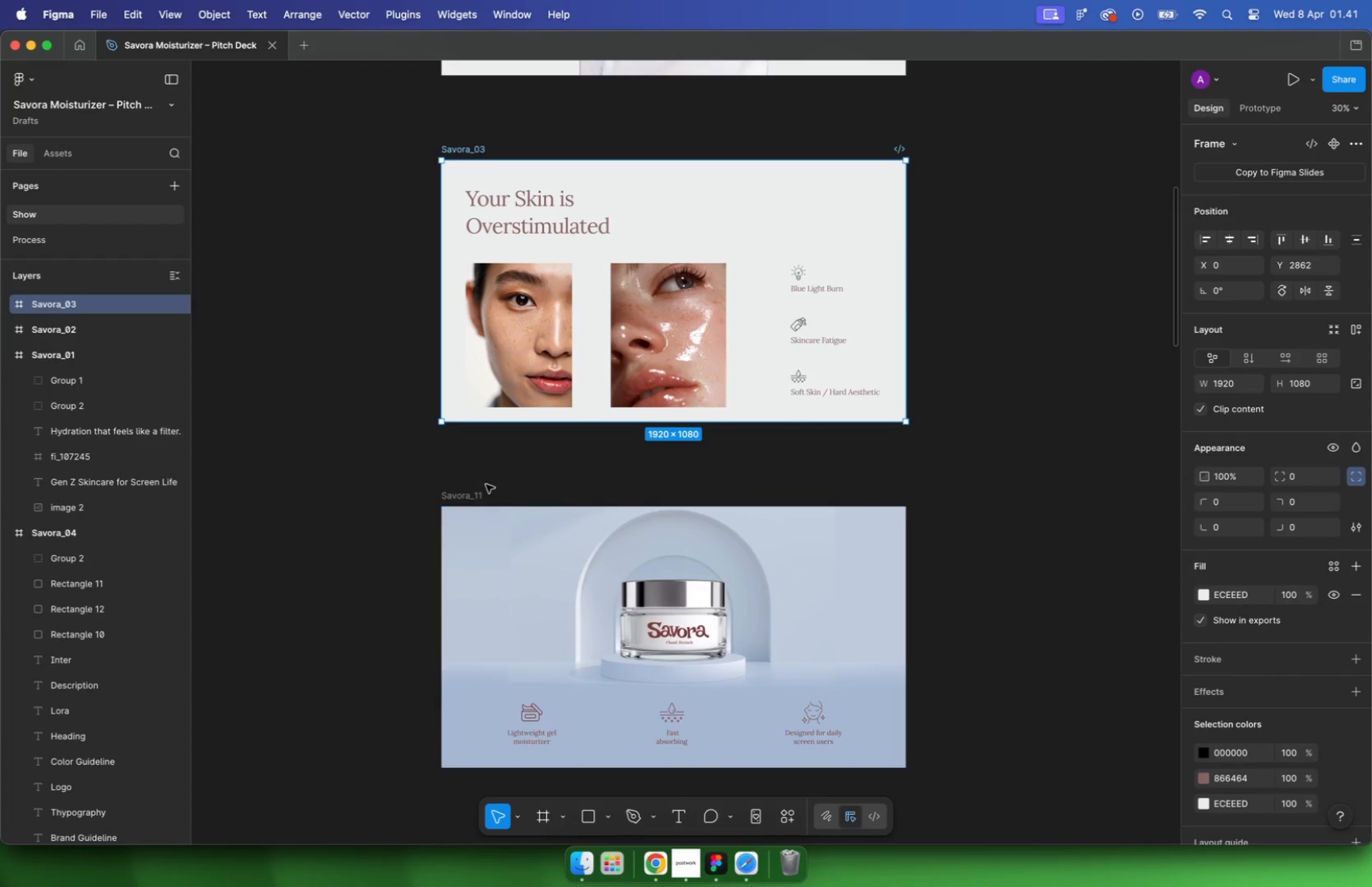 
scroll: coordinate [507, 484], scroll_direction: down, amount: 6.0
 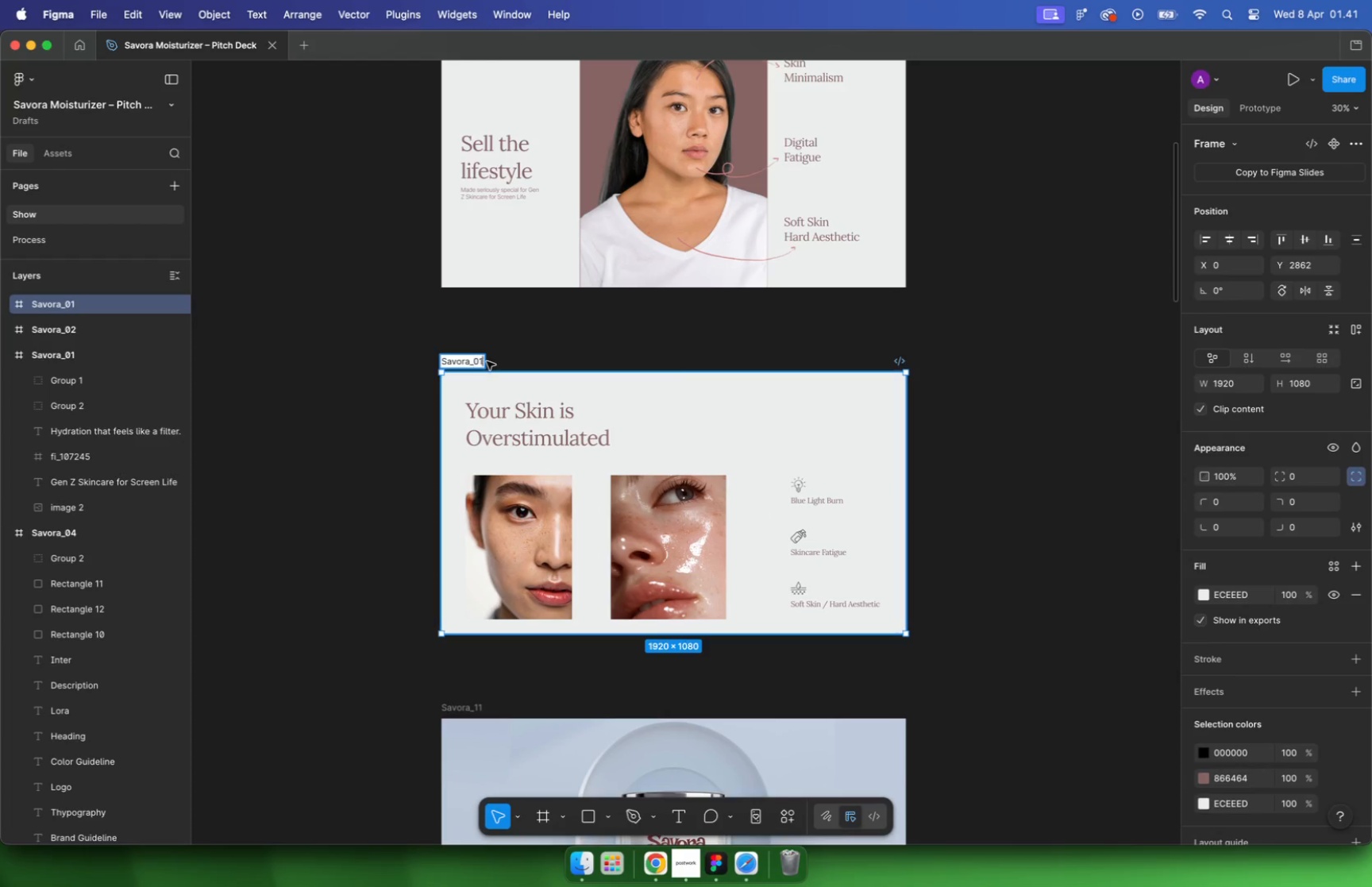 
left_click([480, 496])
 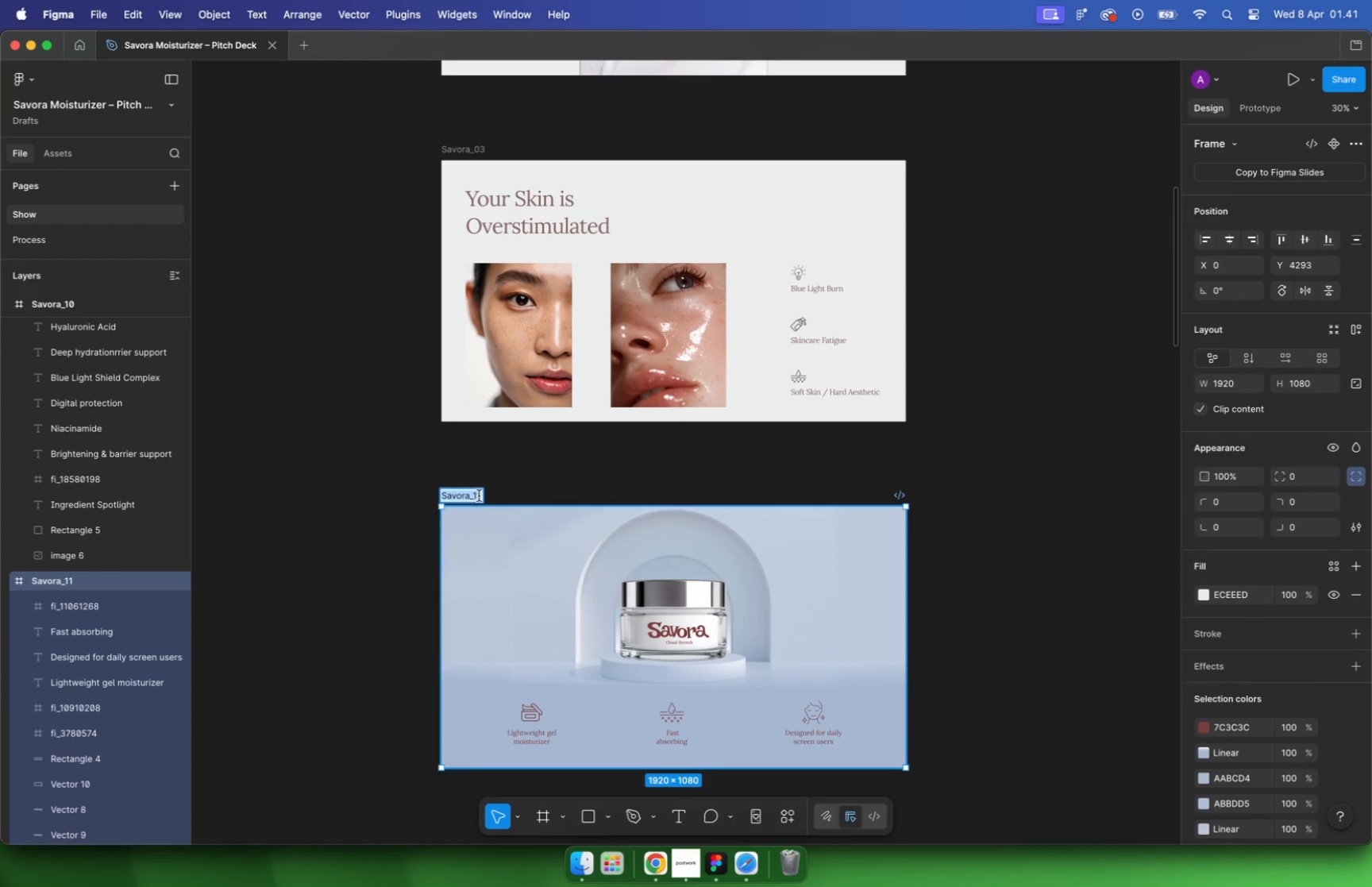 
key(ArrowRight)
 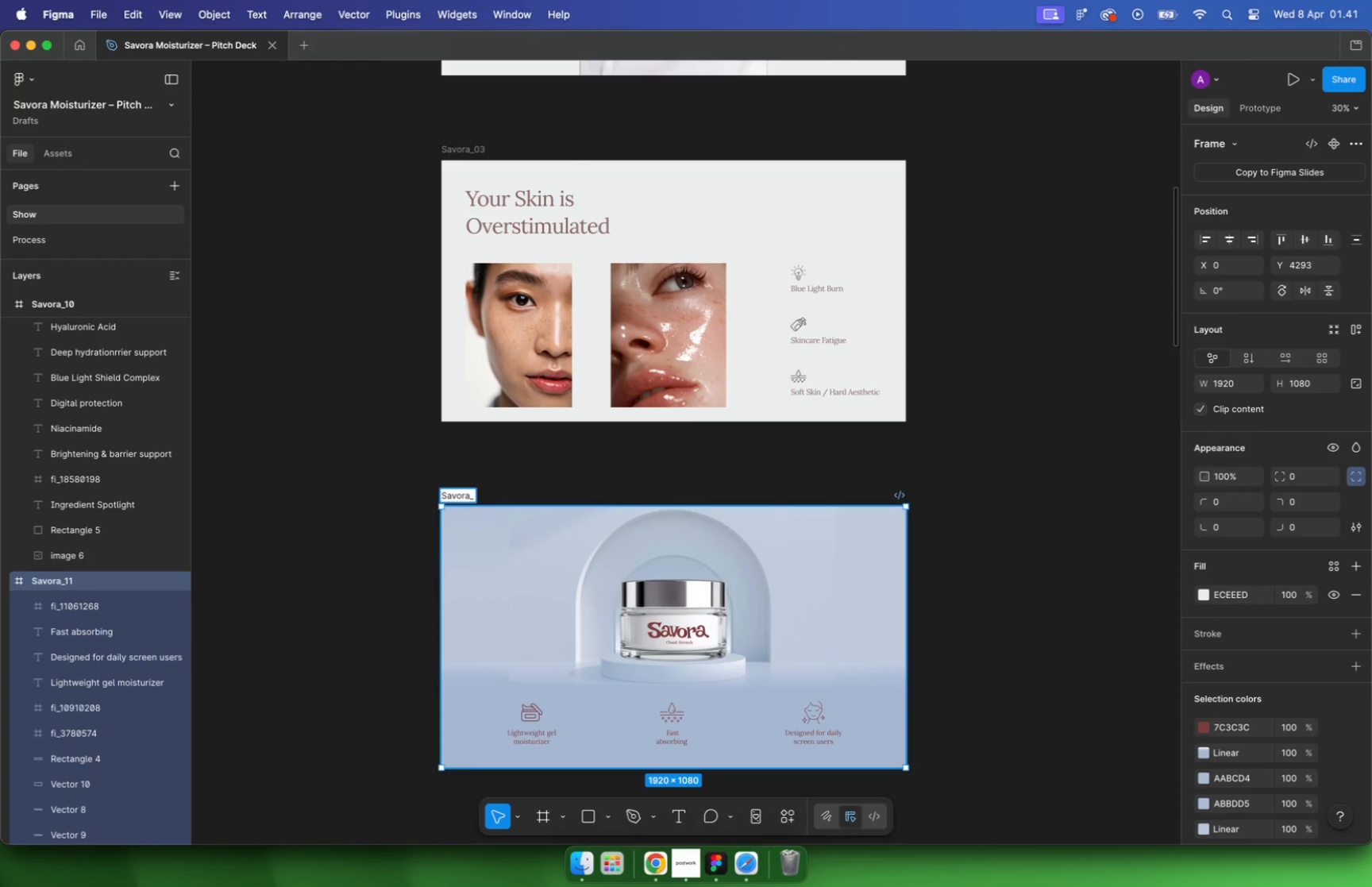 
key(Backspace)
key(Backspace)
type(04)
 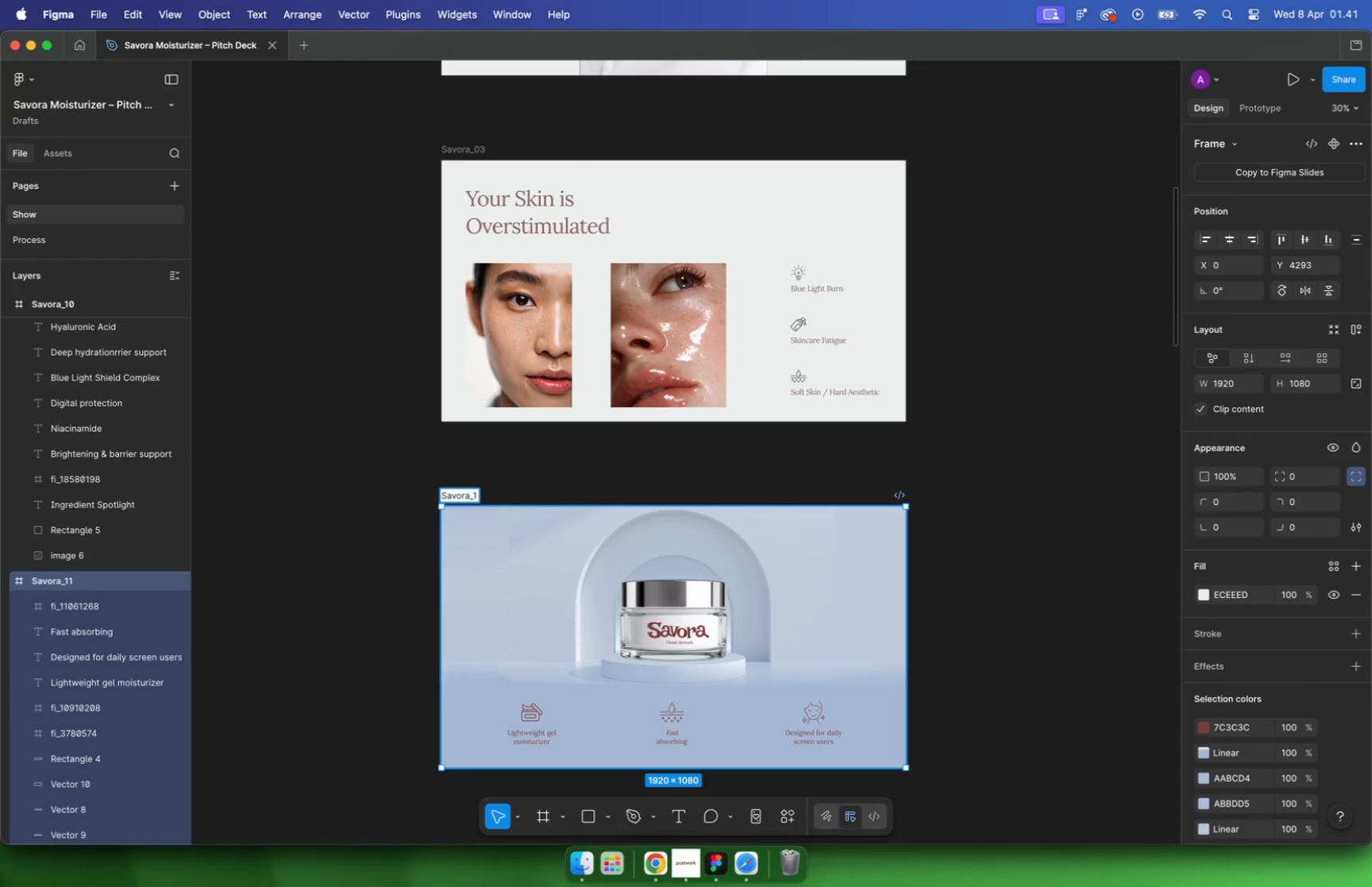 
key(Enter)
 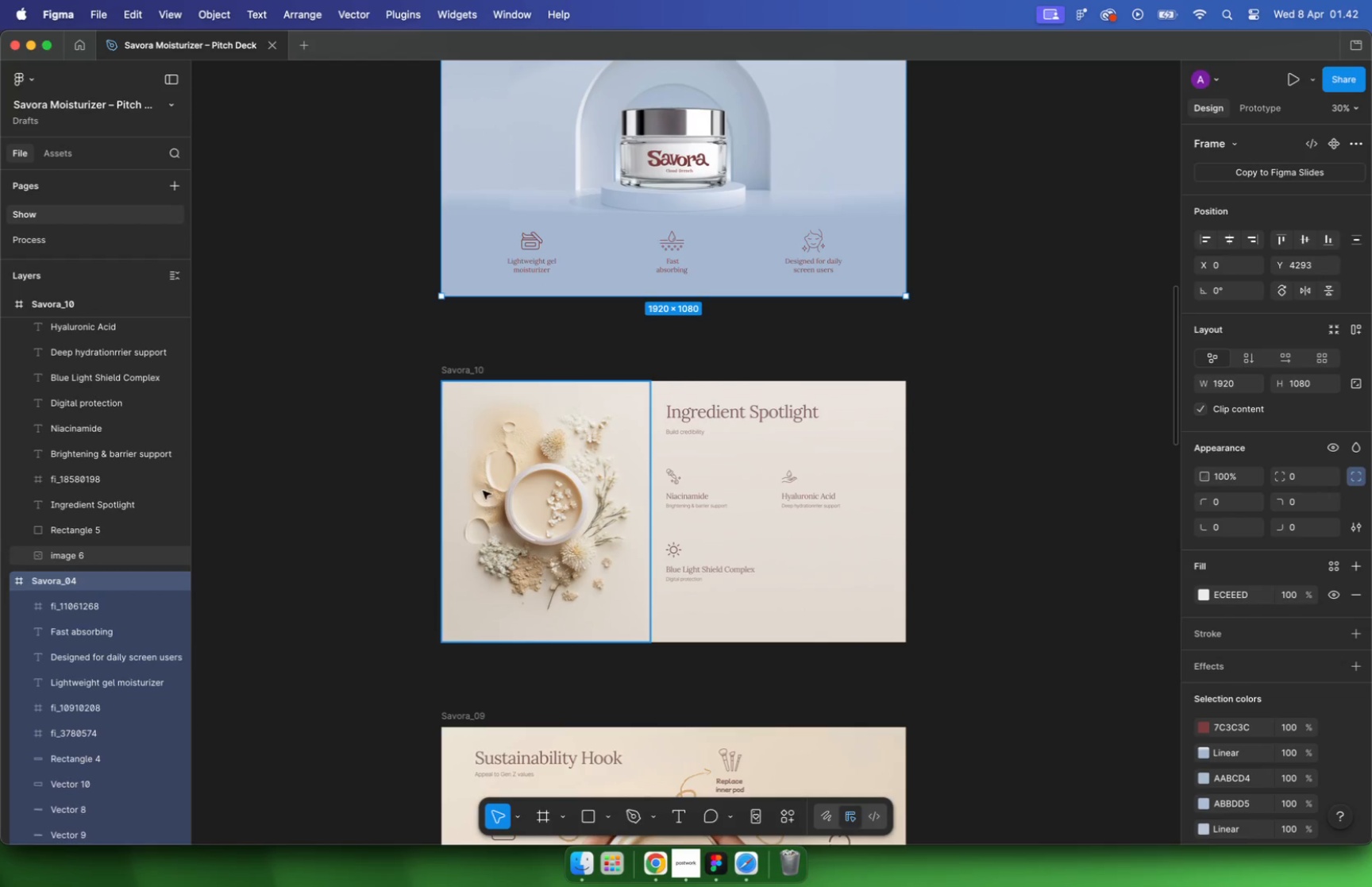 
scroll: coordinate [517, 496], scroll_direction: down, amount: 16.0
 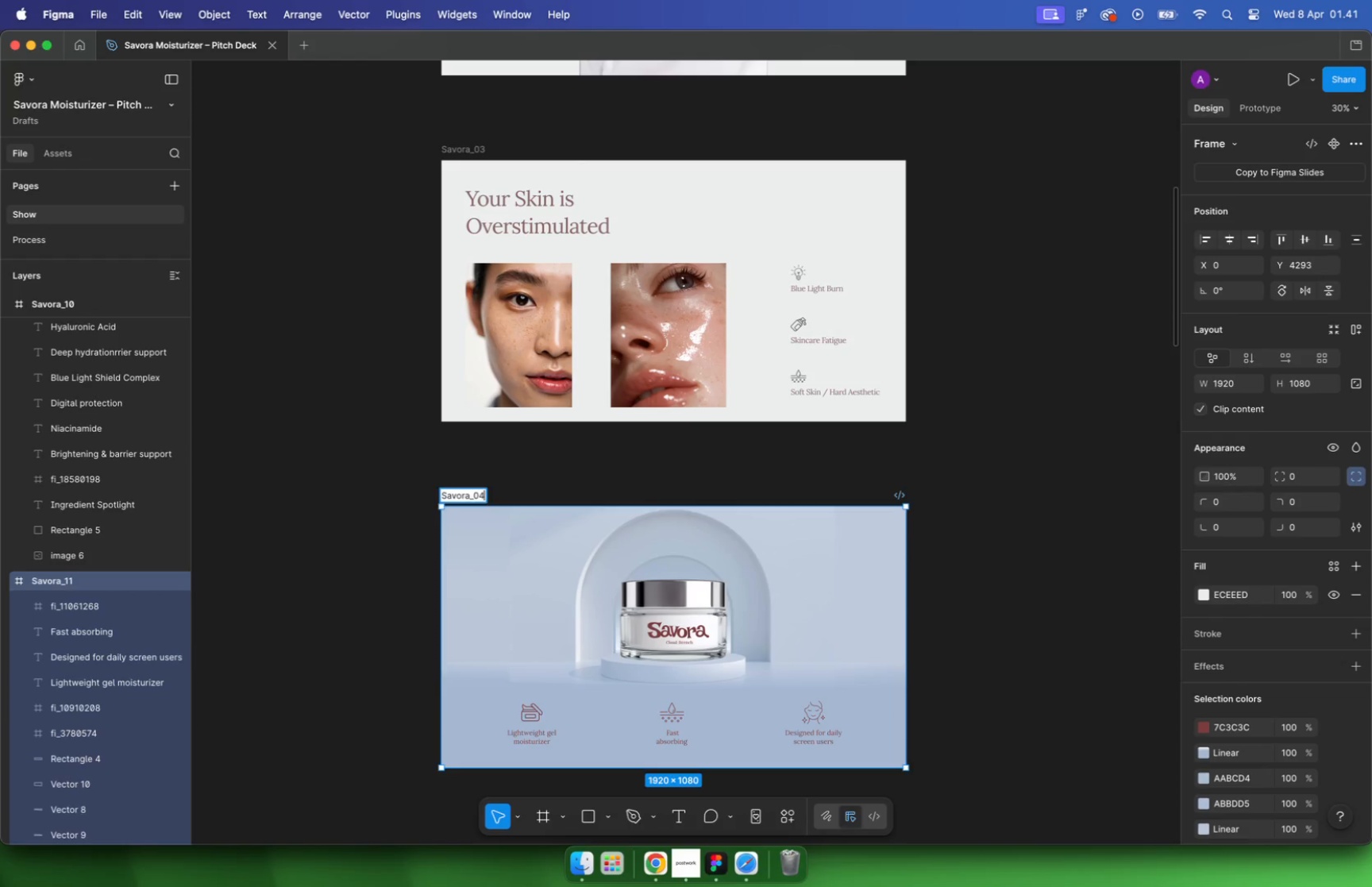 
double_click([480, 371])
 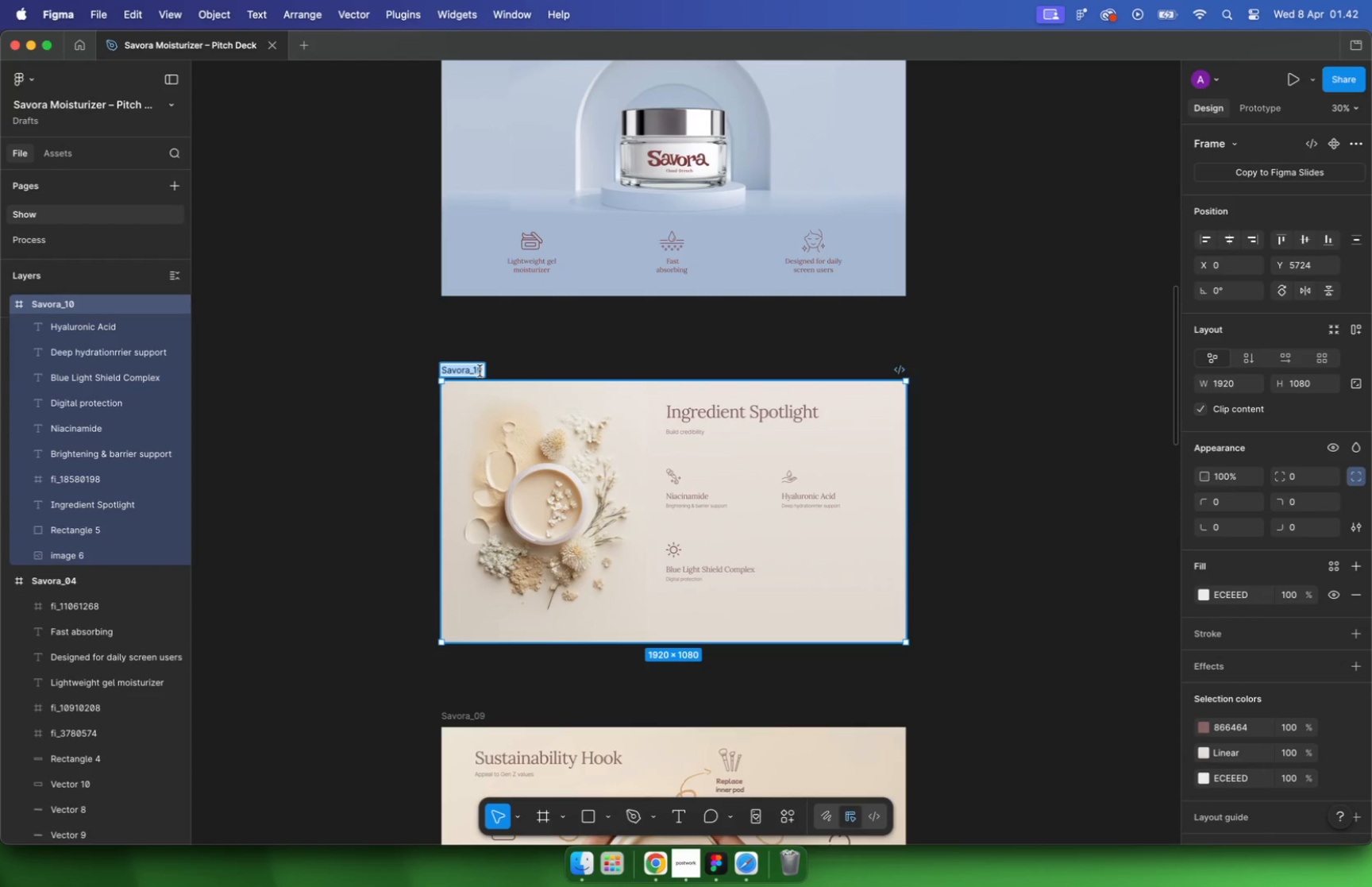 
left_click([480, 367])
 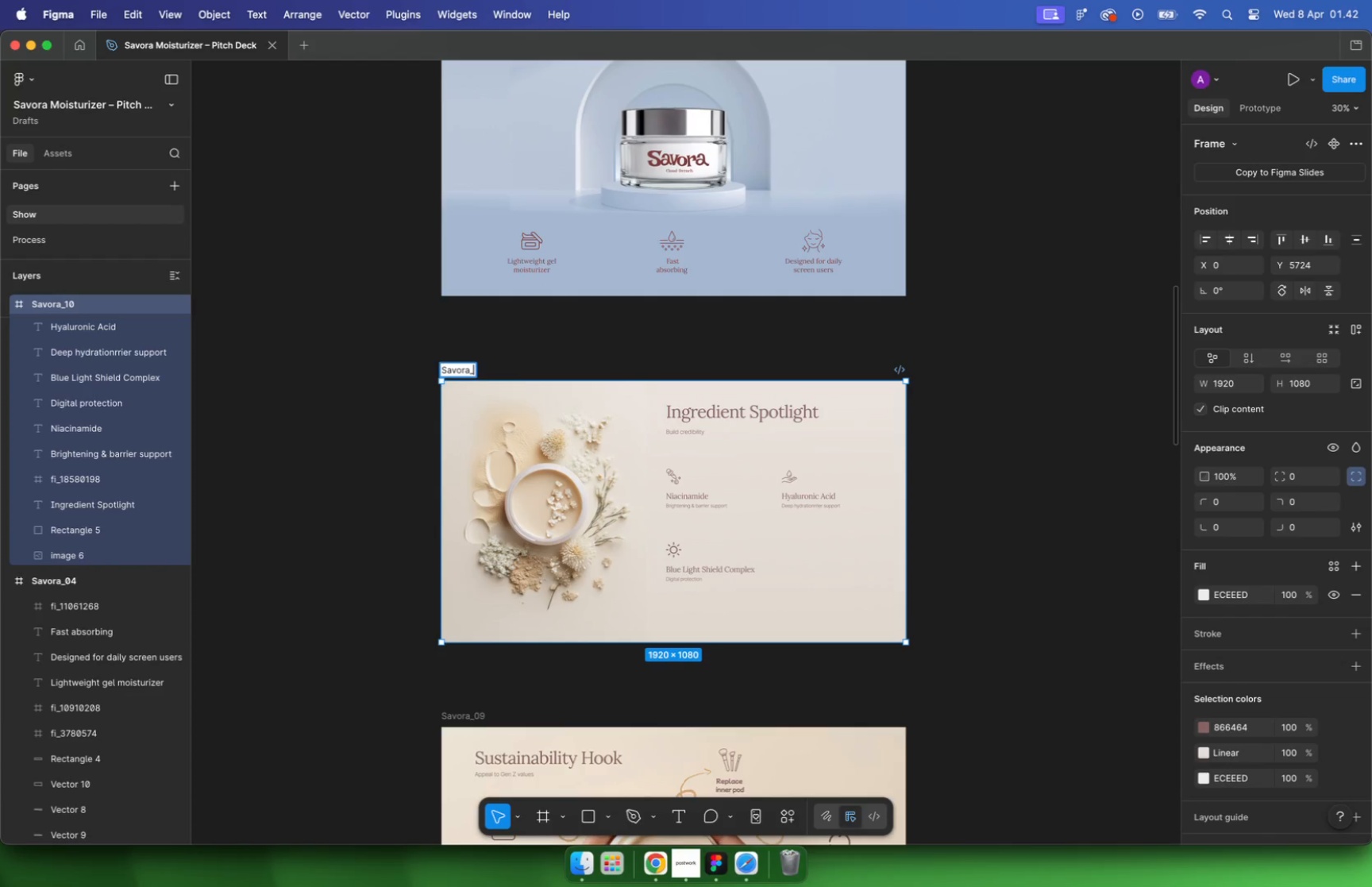 
key(Backspace)
key(Backspace)
type(05)
 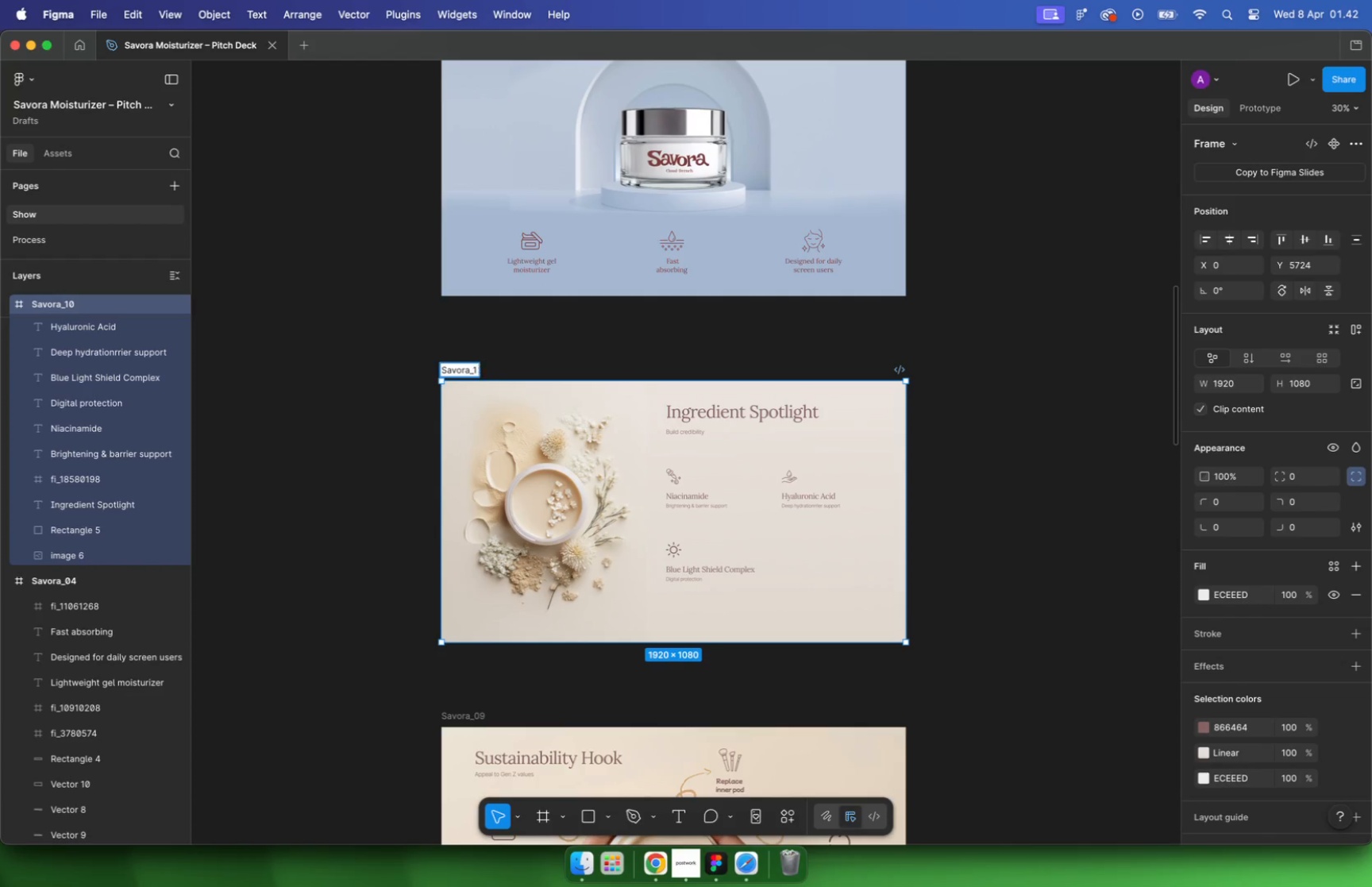 
key(Enter)
 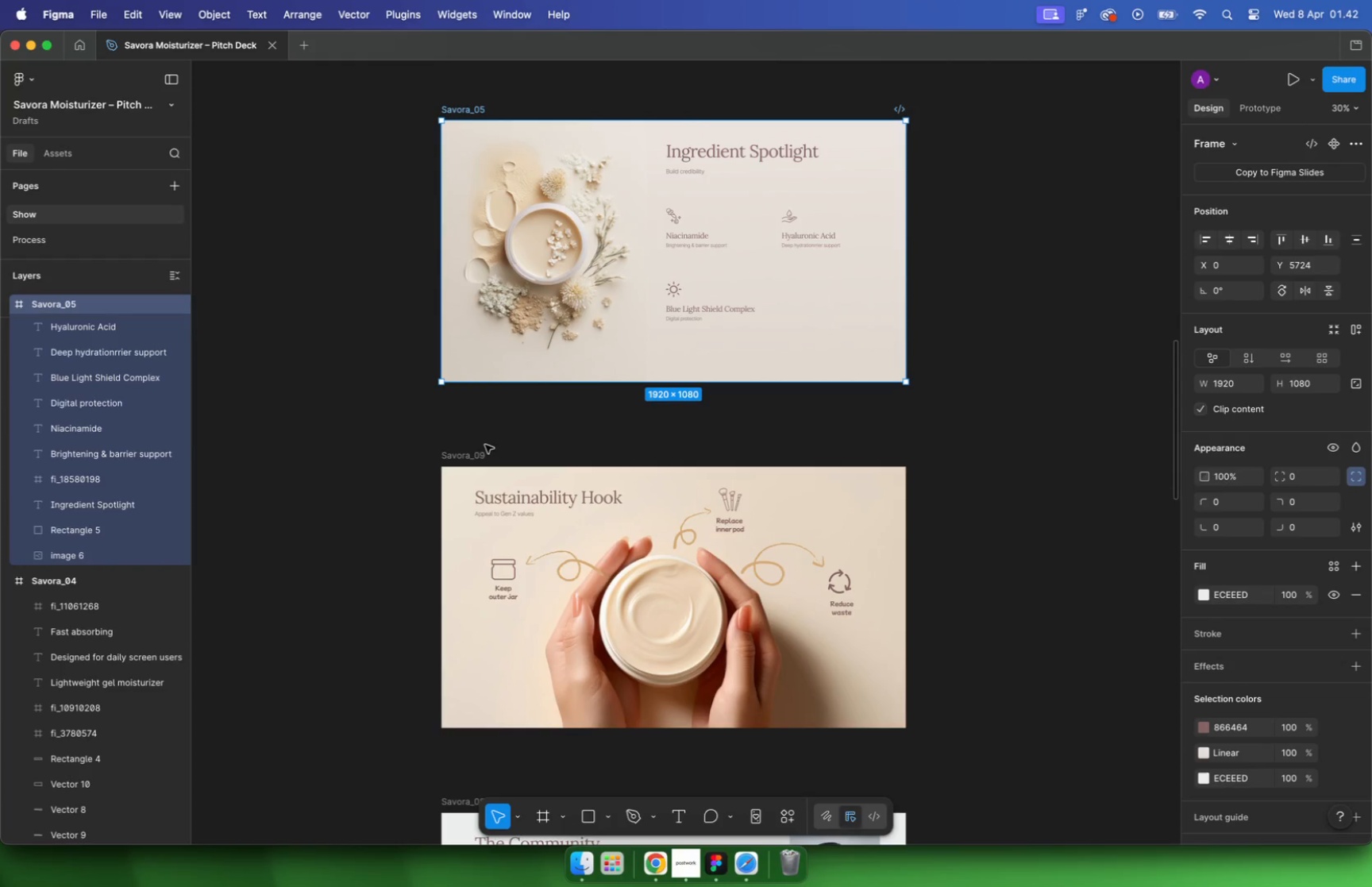 
scroll: coordinate [572, 435], scroll_direction: down, amount: 10.0
 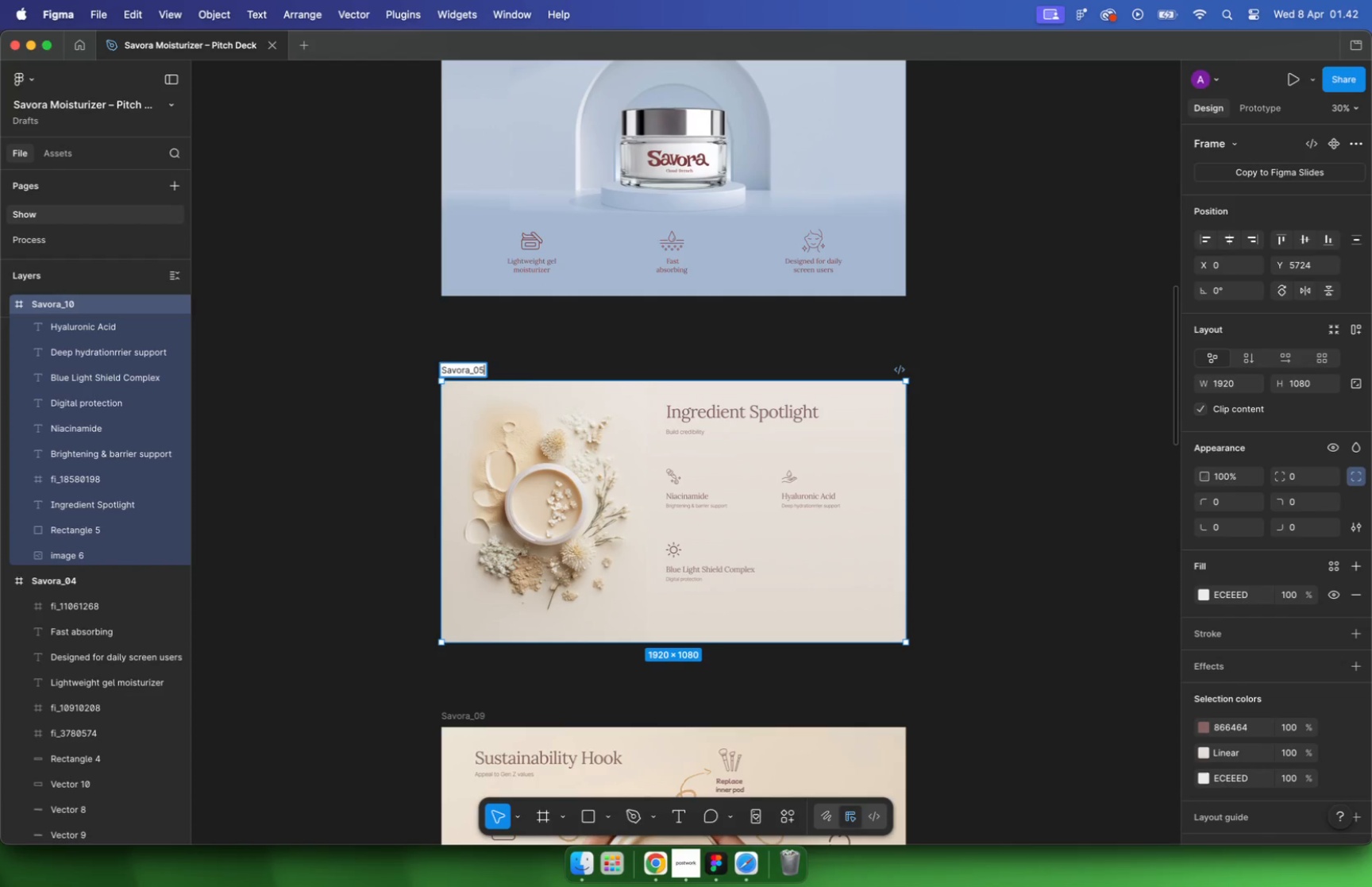 
double_click([478, 457])
 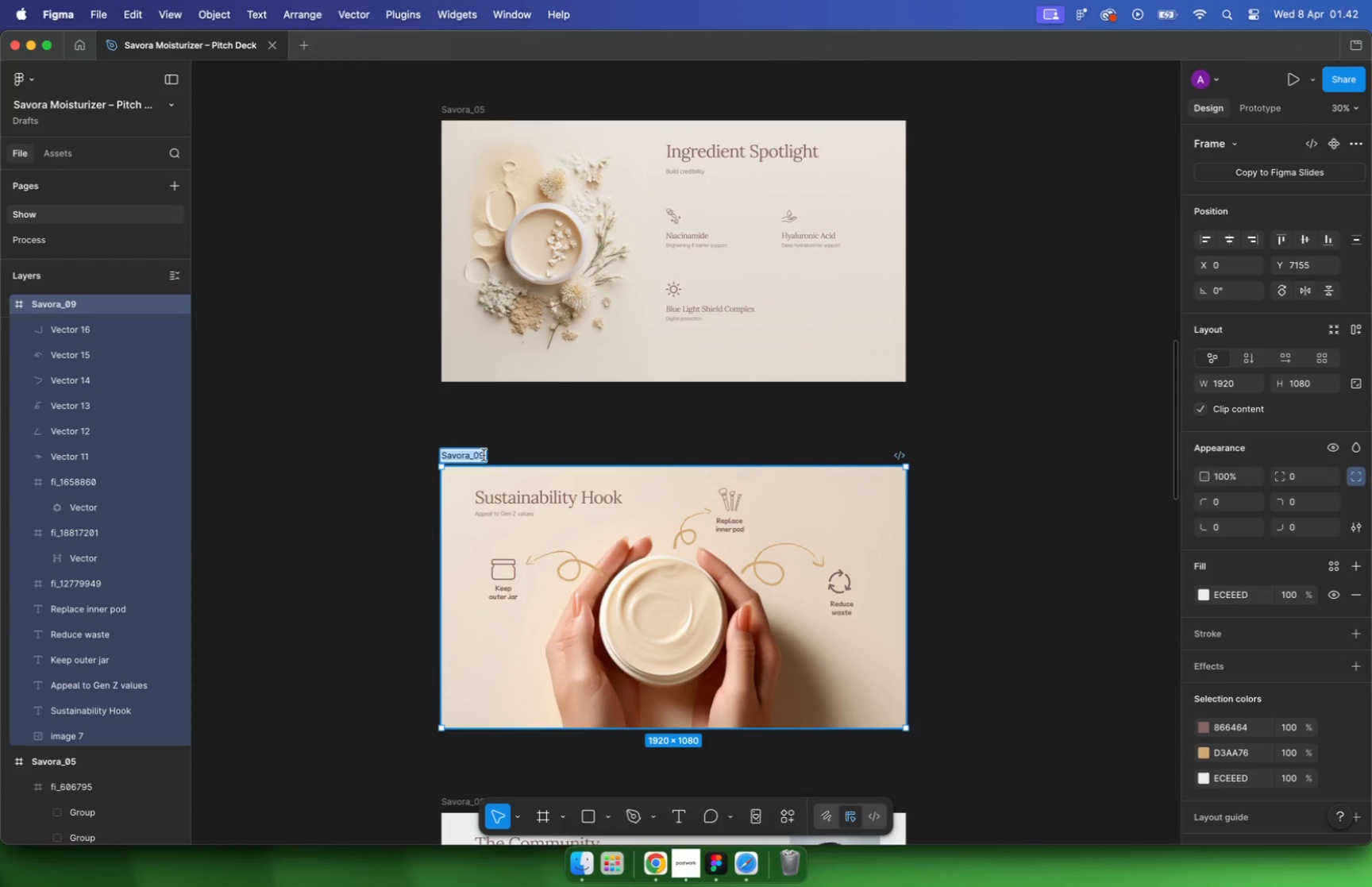 
triple_click([484, 455])
 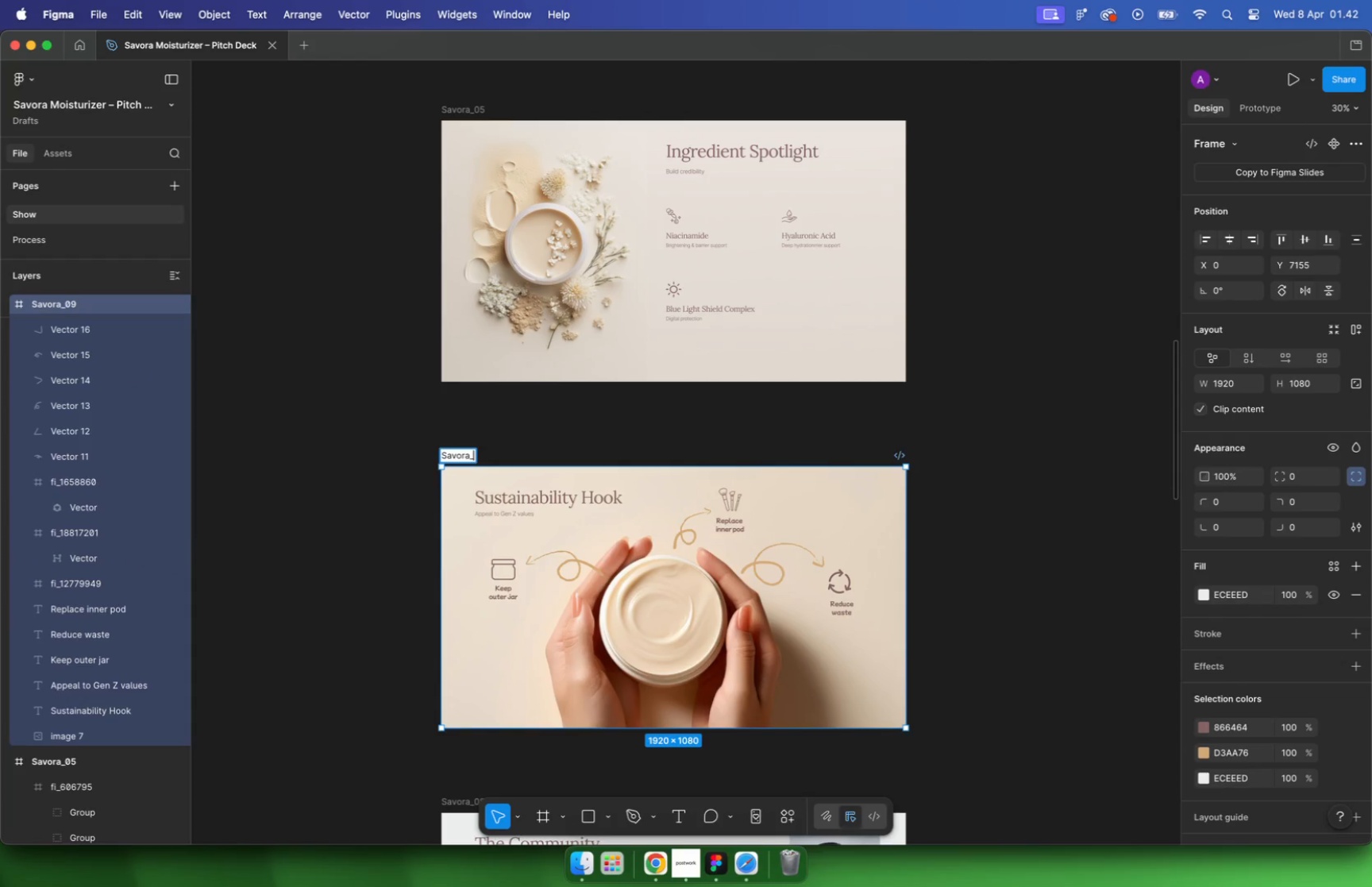 
key(Backspace)
key(Backspace)
type(06)
 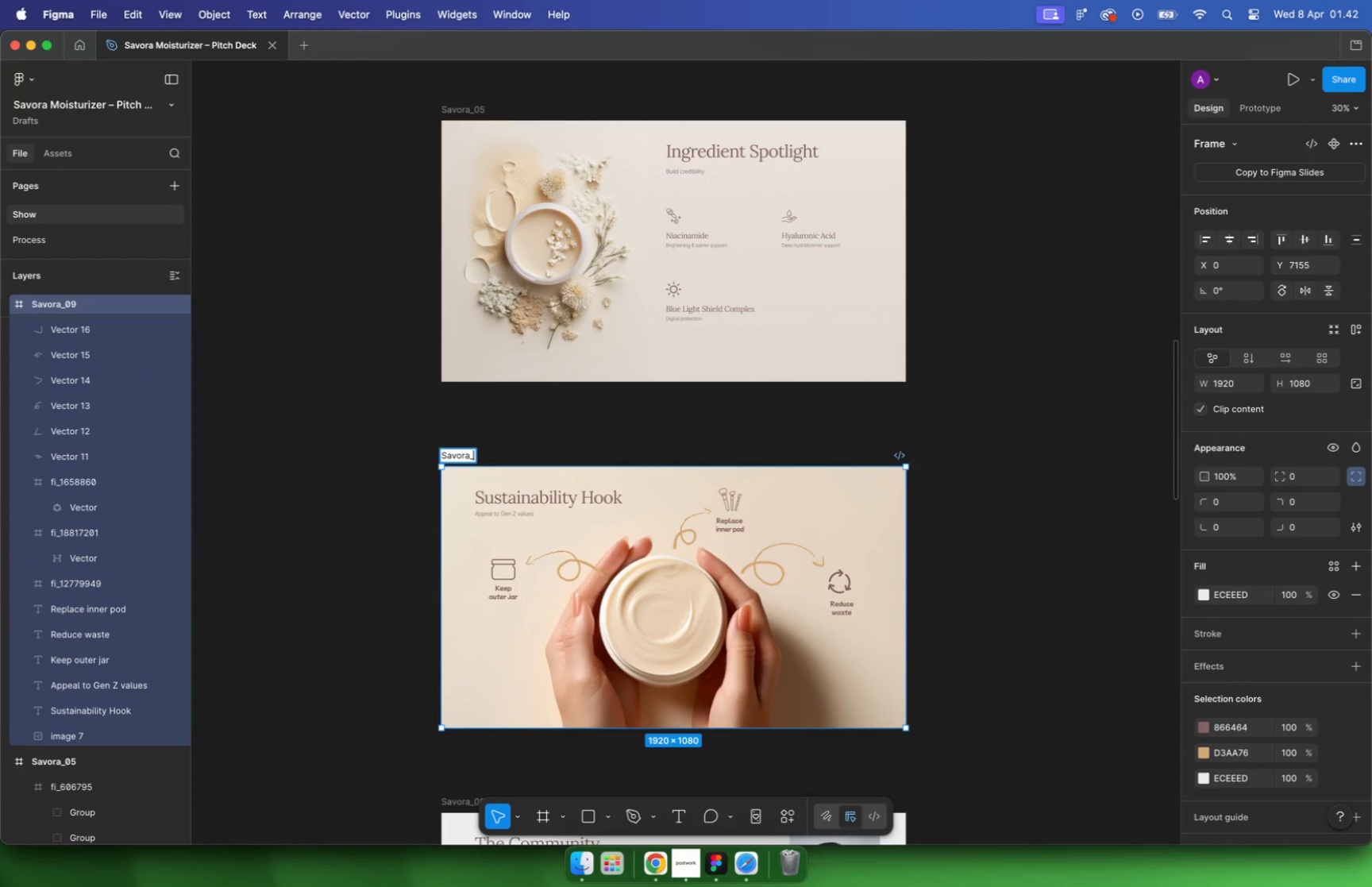 
key(Enter)
 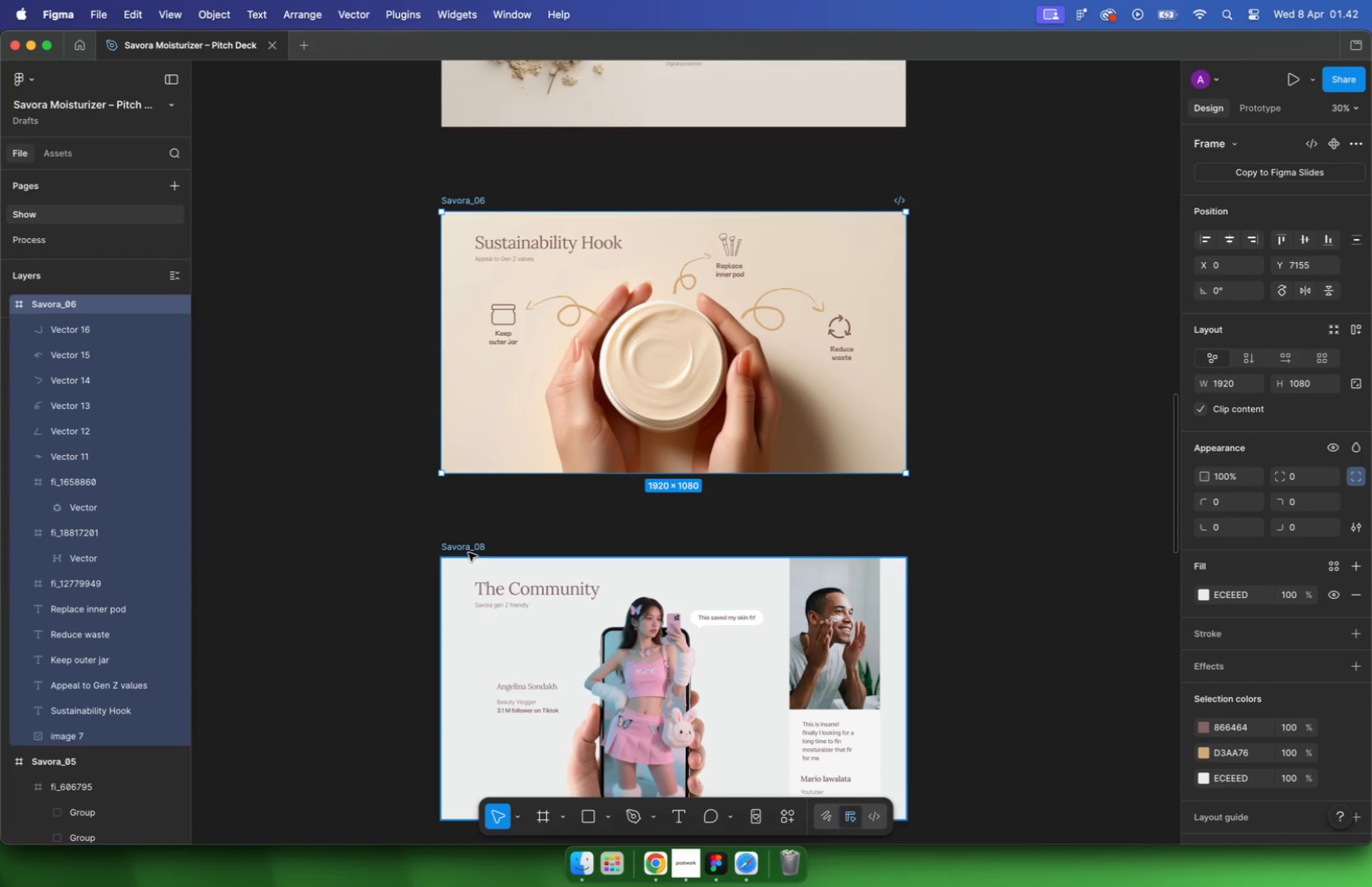 
scroll: coordinate [568, 451], scroll_direction: down, amount: 10.0
 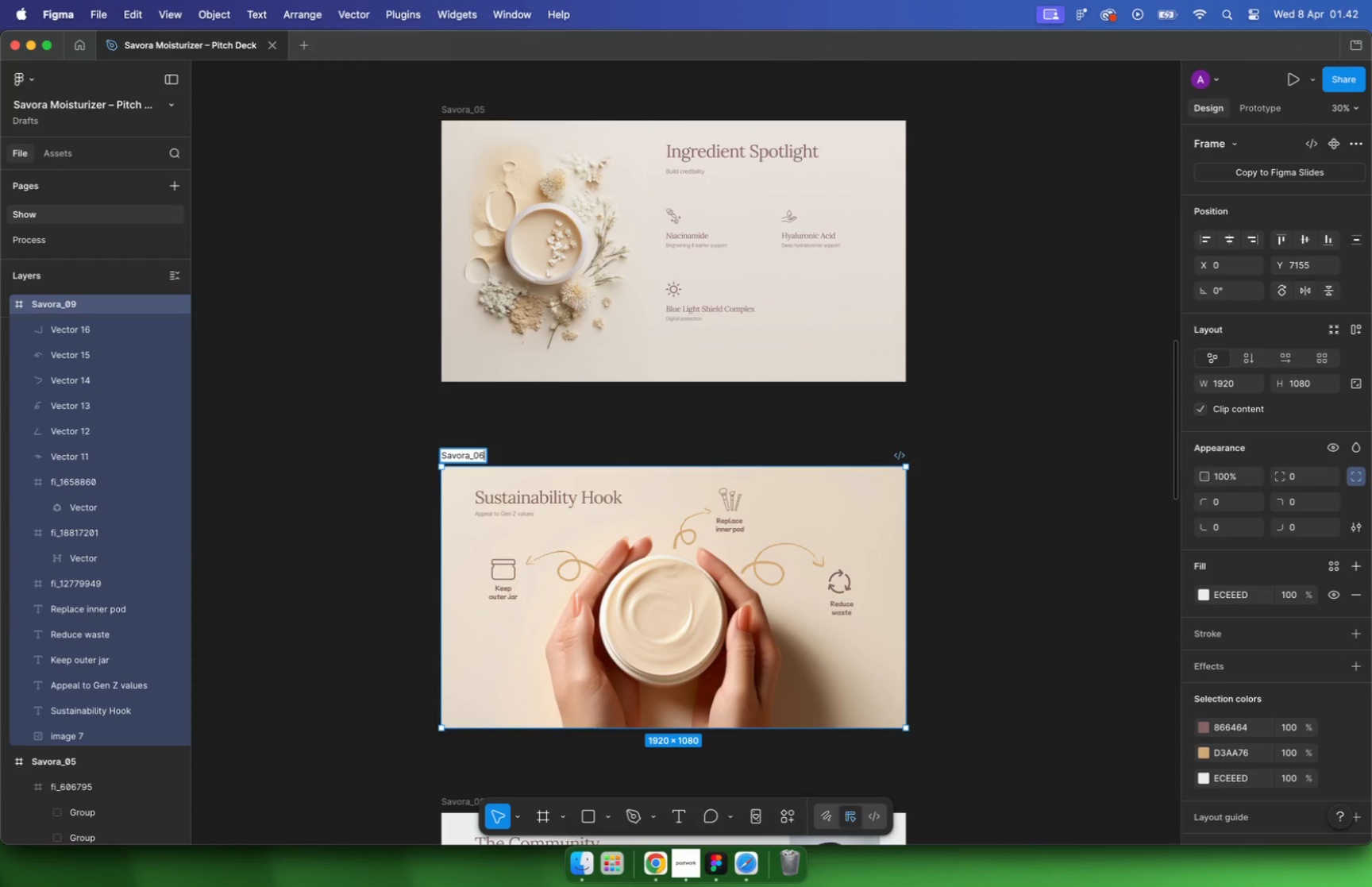 
double_click([478, 549])
 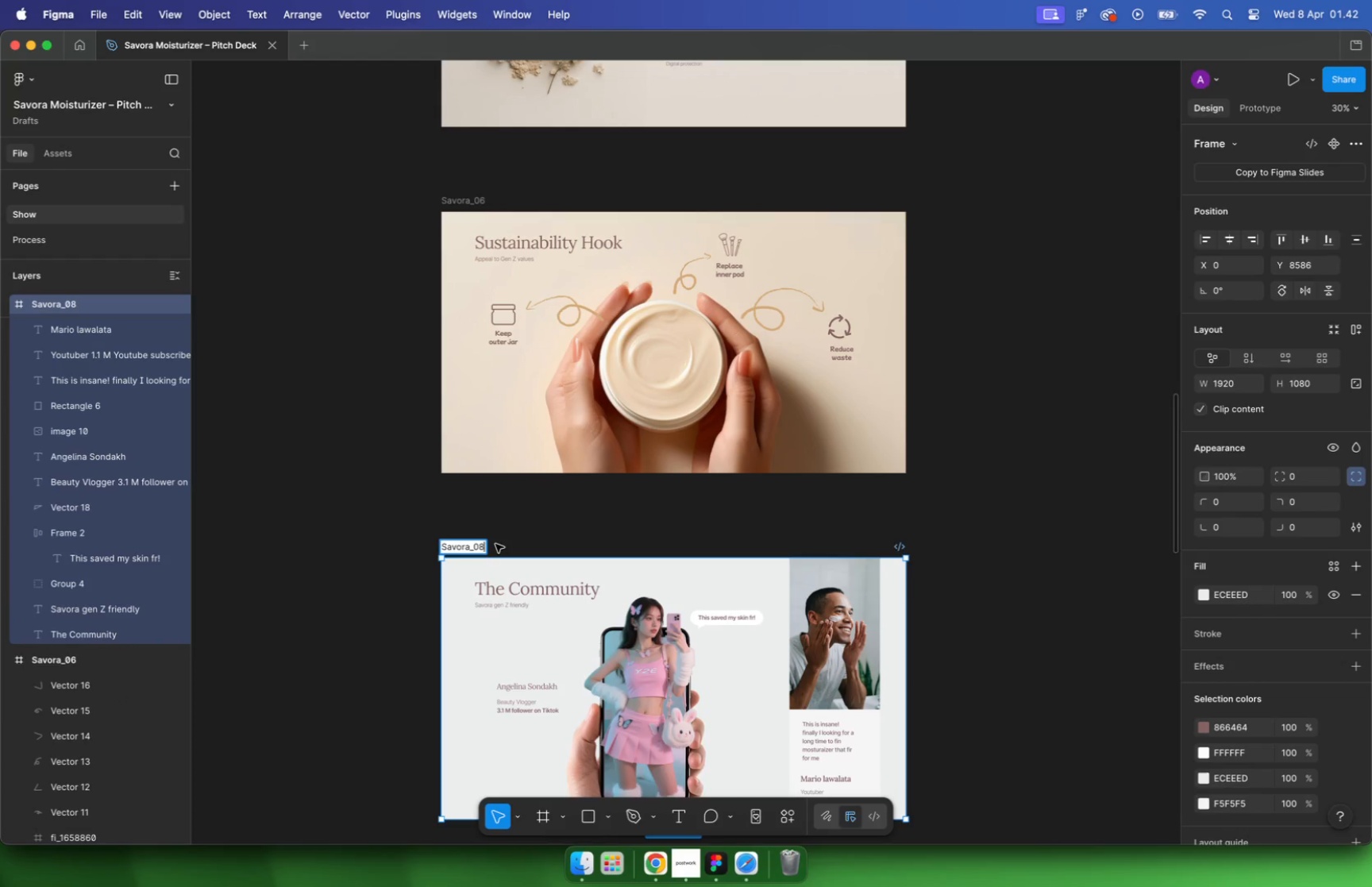 
key(Backspace)
 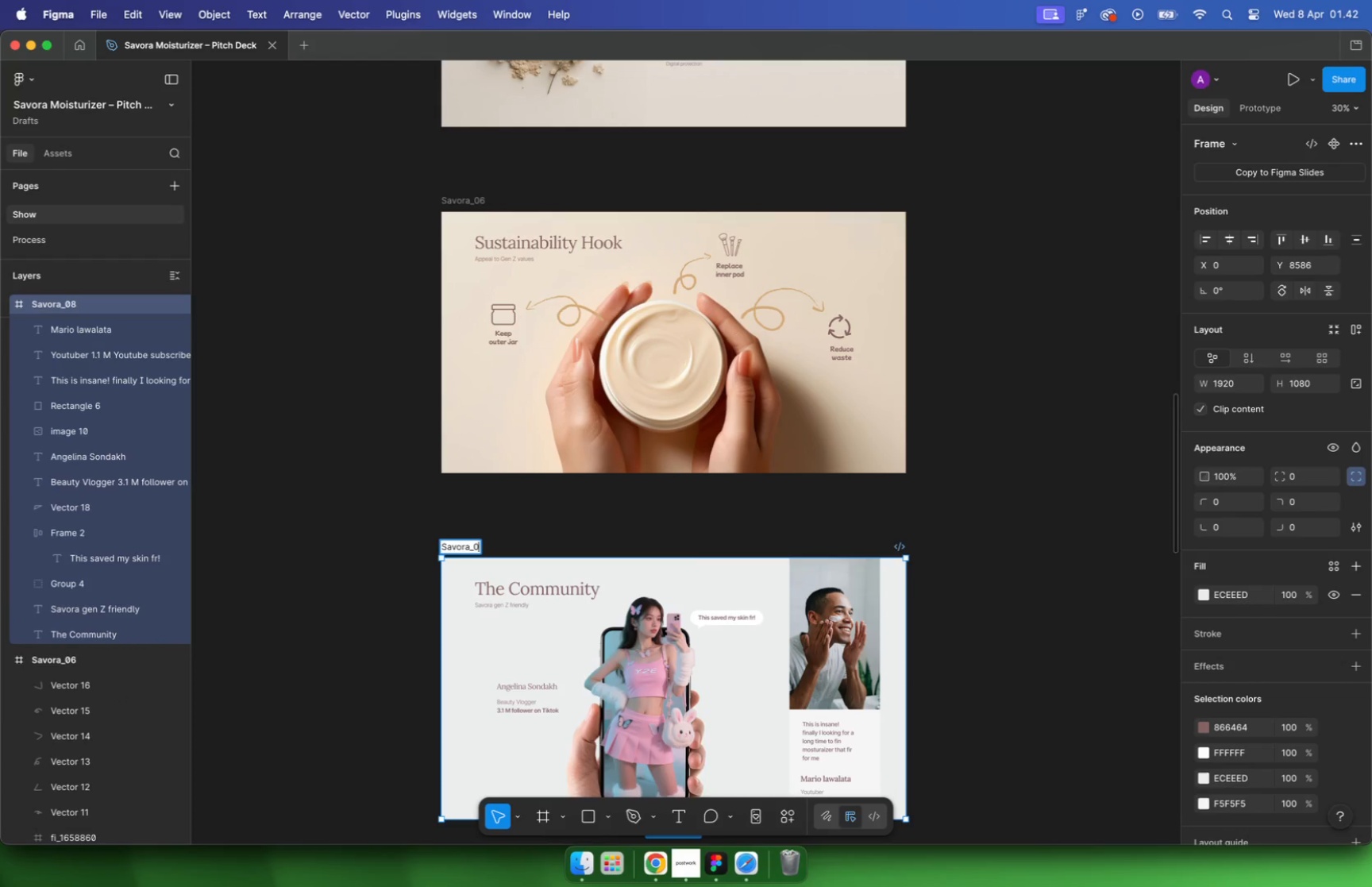 
key(7)
 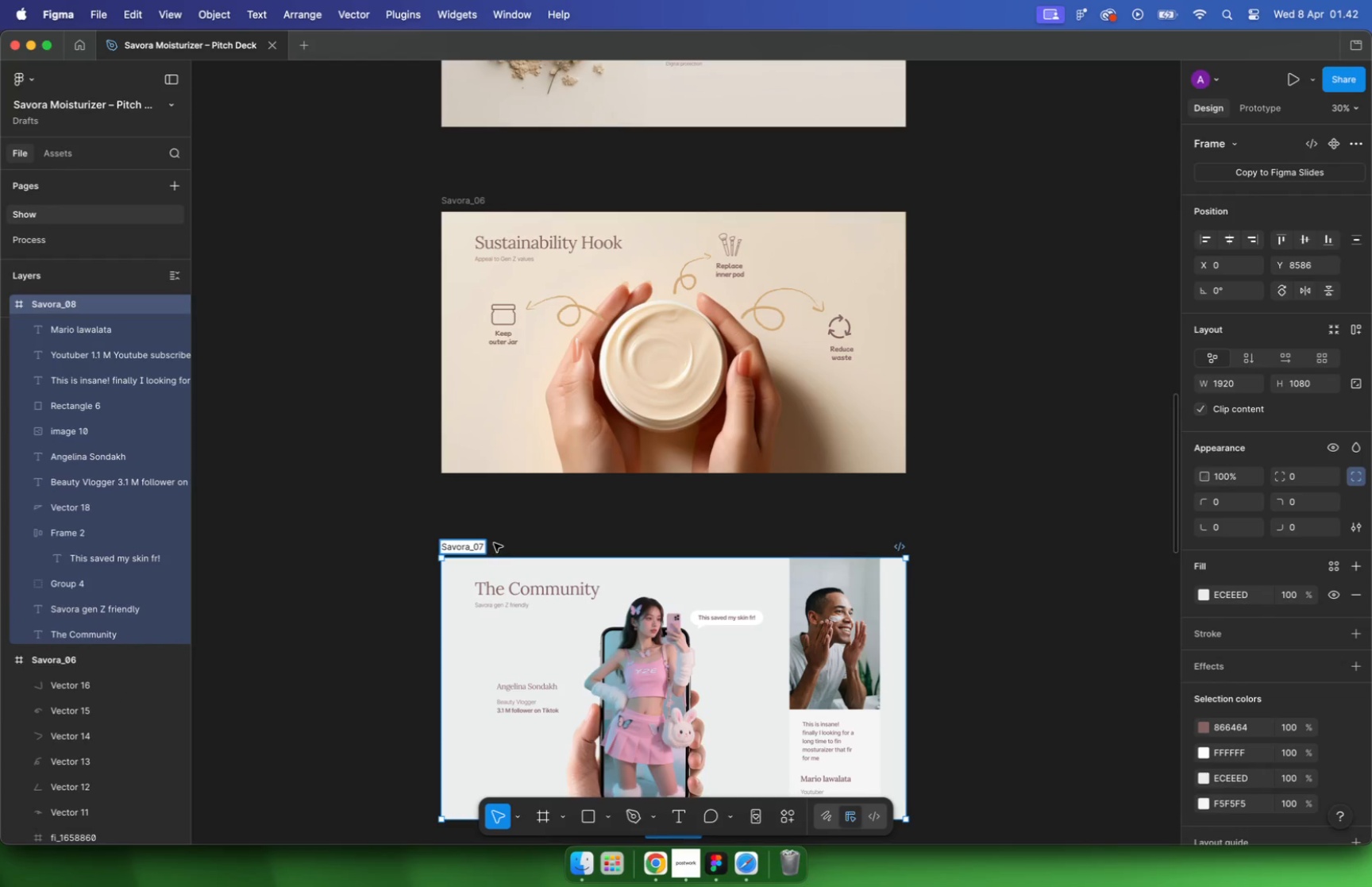 
left_click([536, 516])
 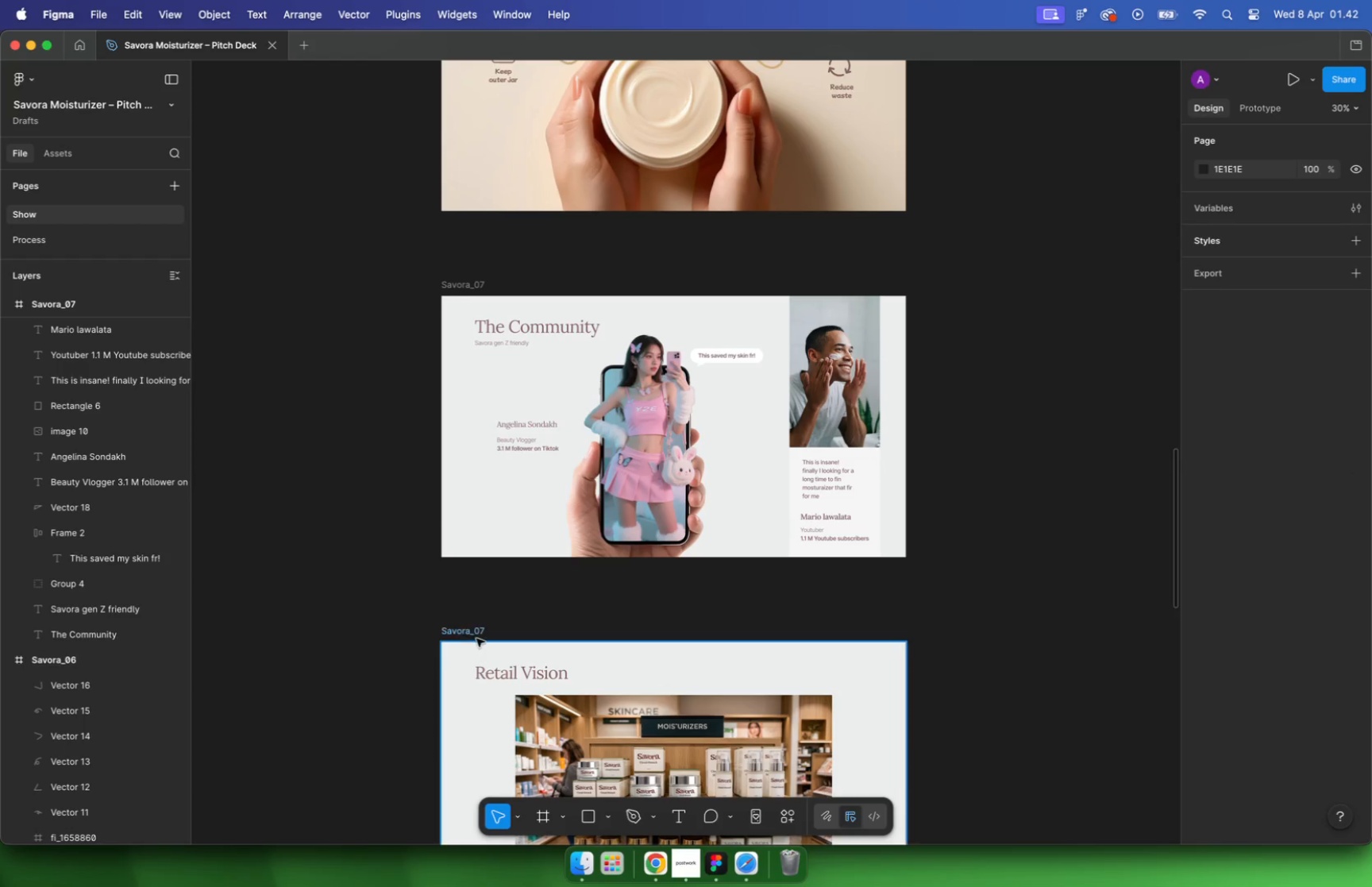 
scroll: coordinate [536, 516], scroll_direction: down, amount: 9.0
 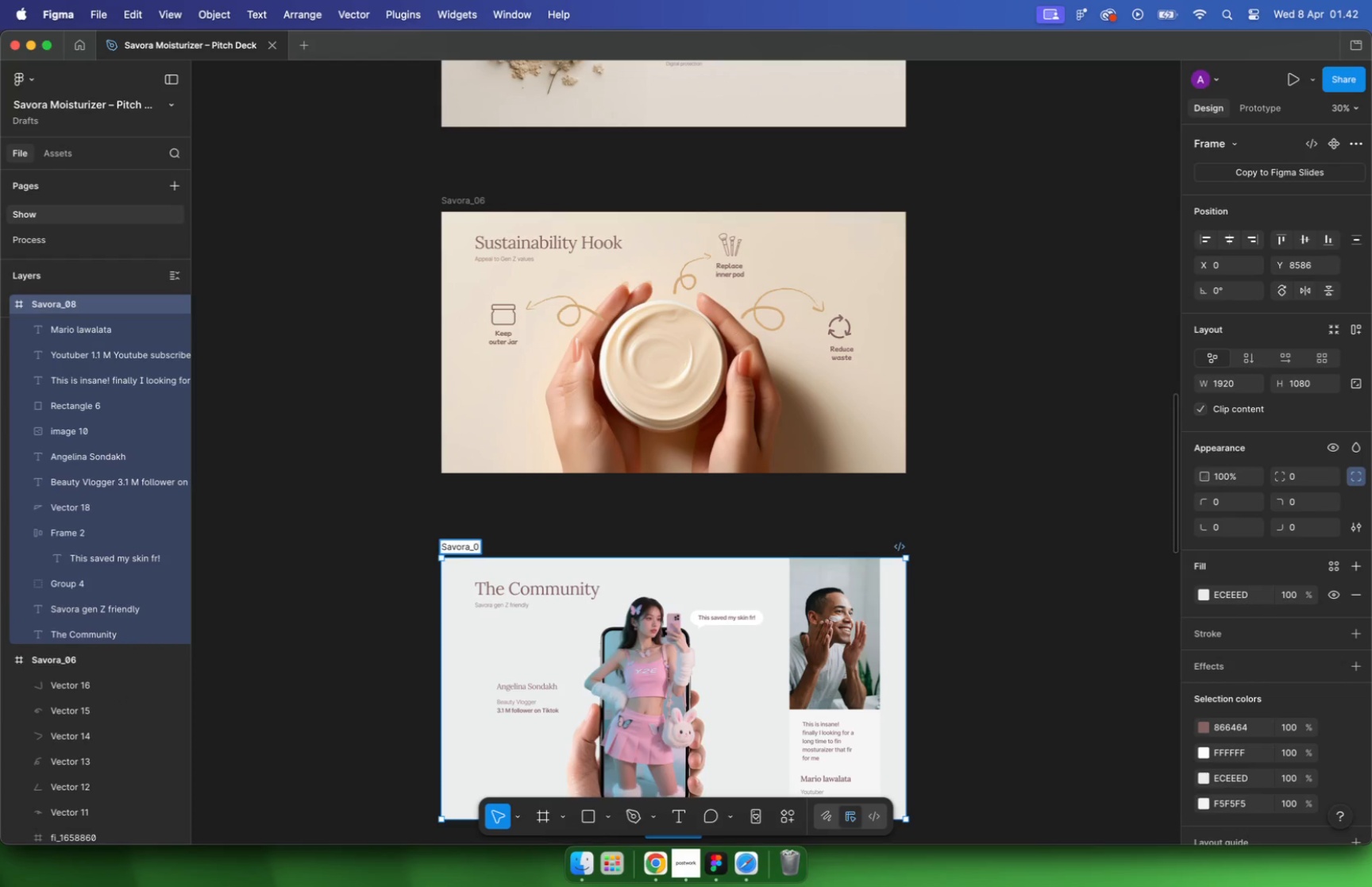 
double_click([480, 634])
 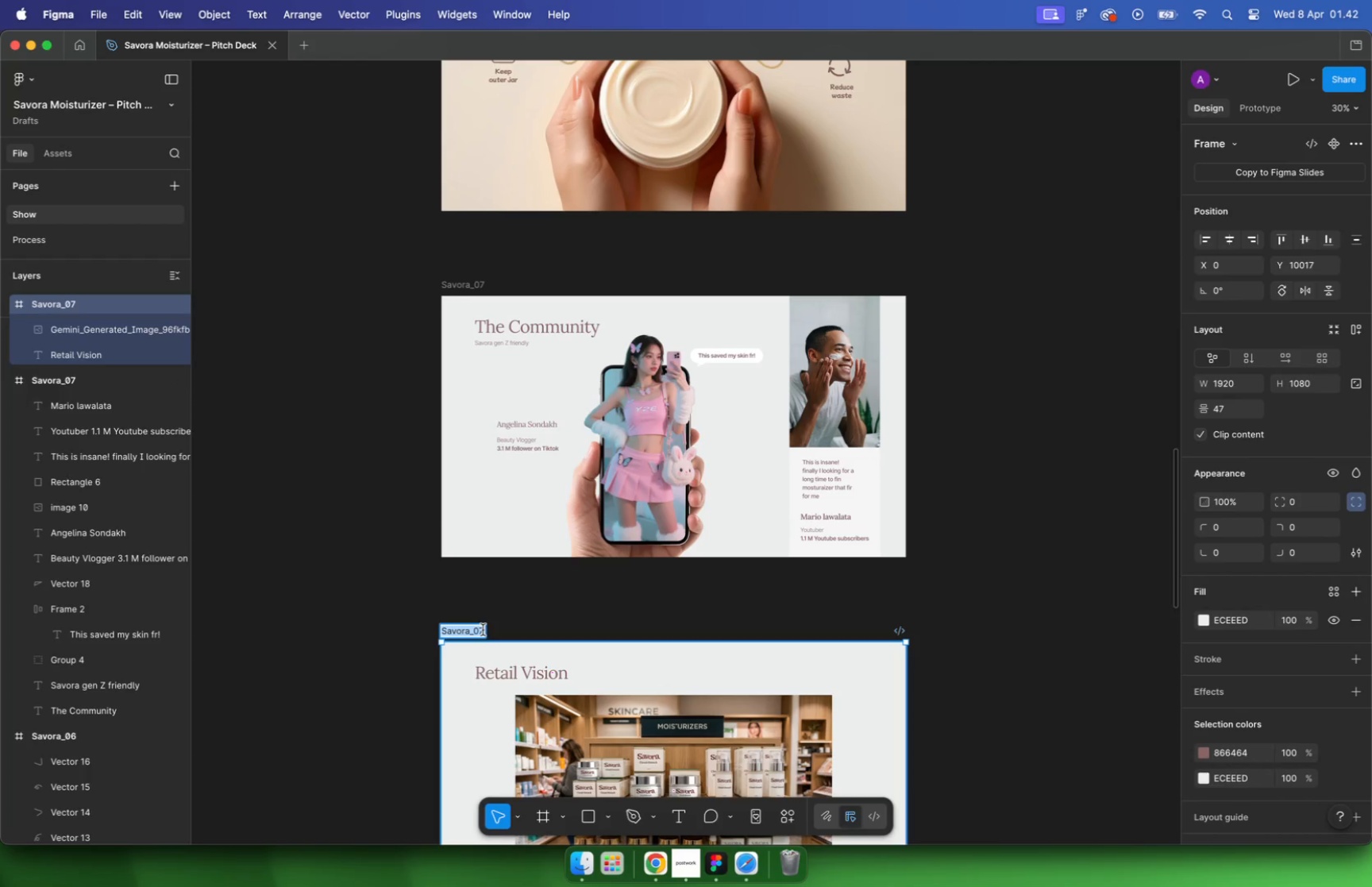 
triple_click([482, 630])
 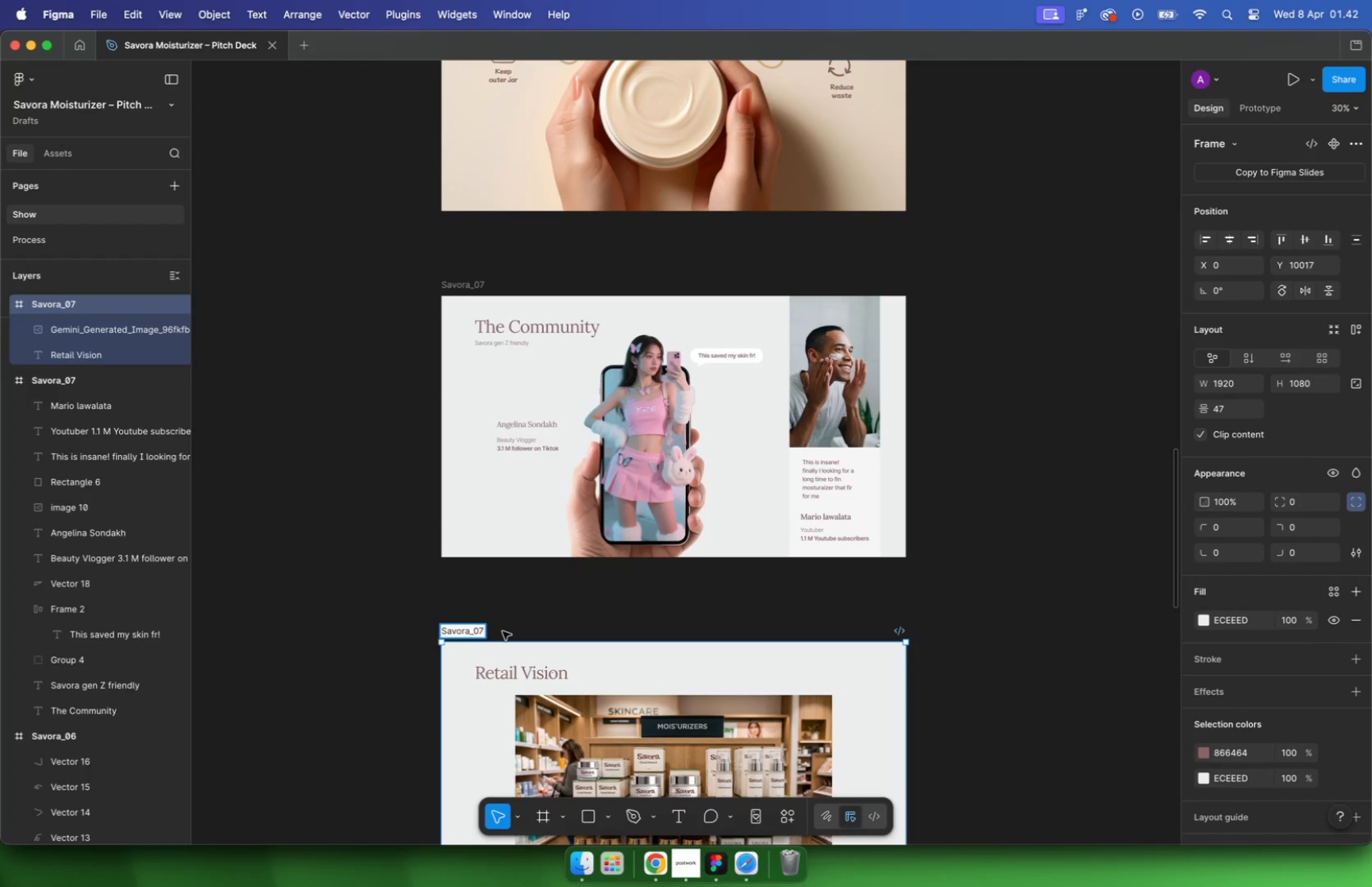 
key(Backspace)
 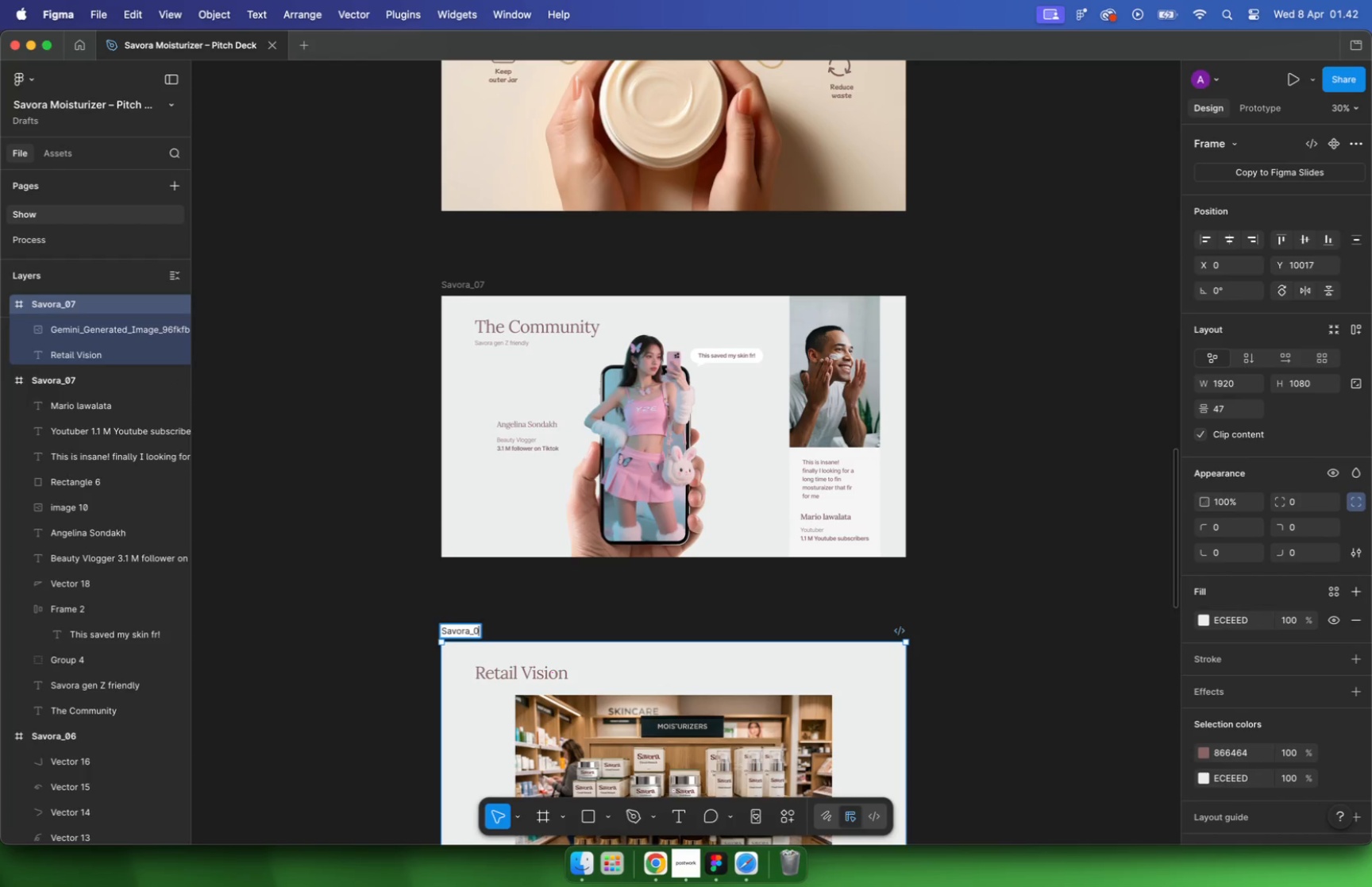 
key(8)
 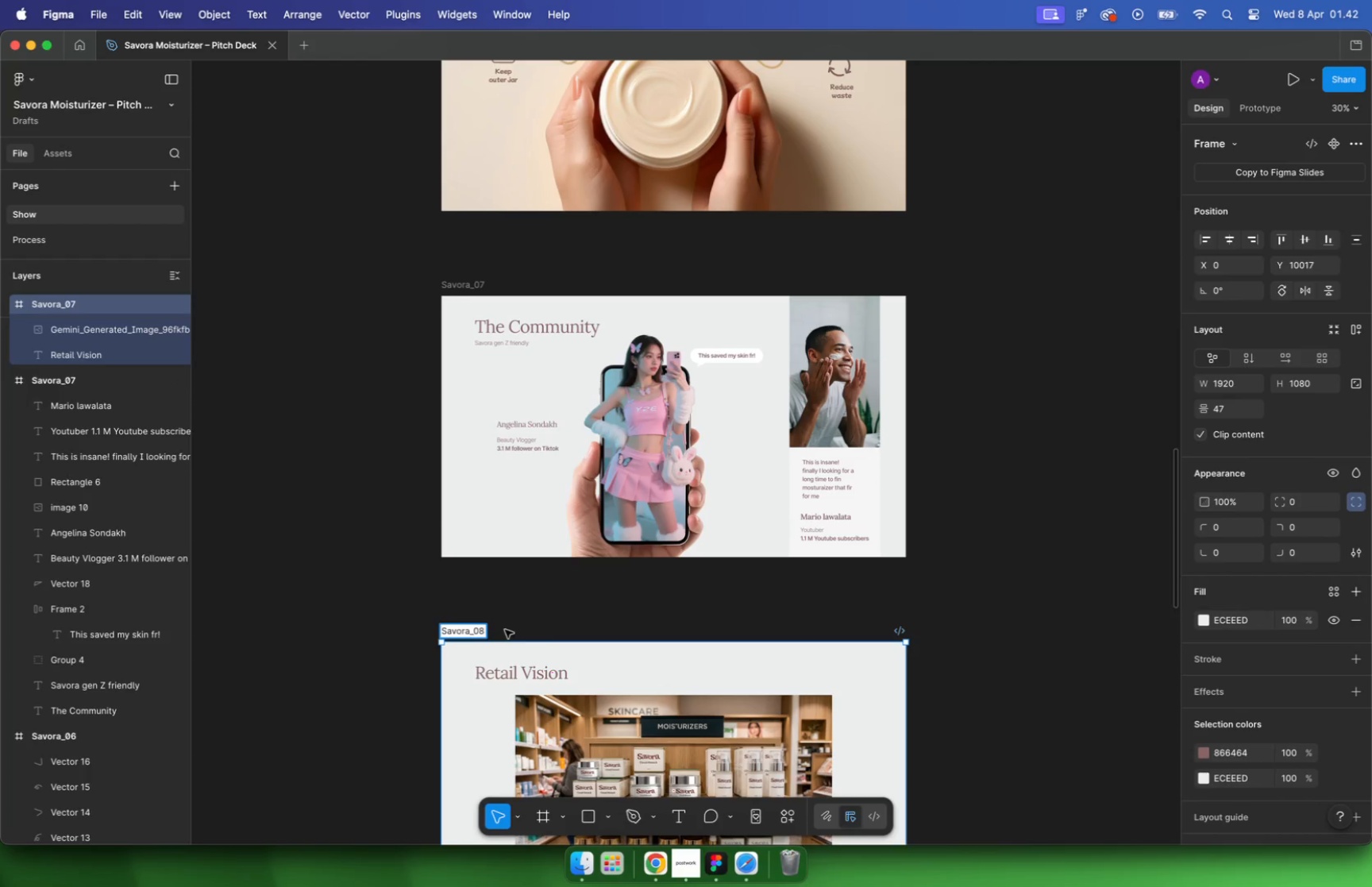 
left_click([553, 617])
 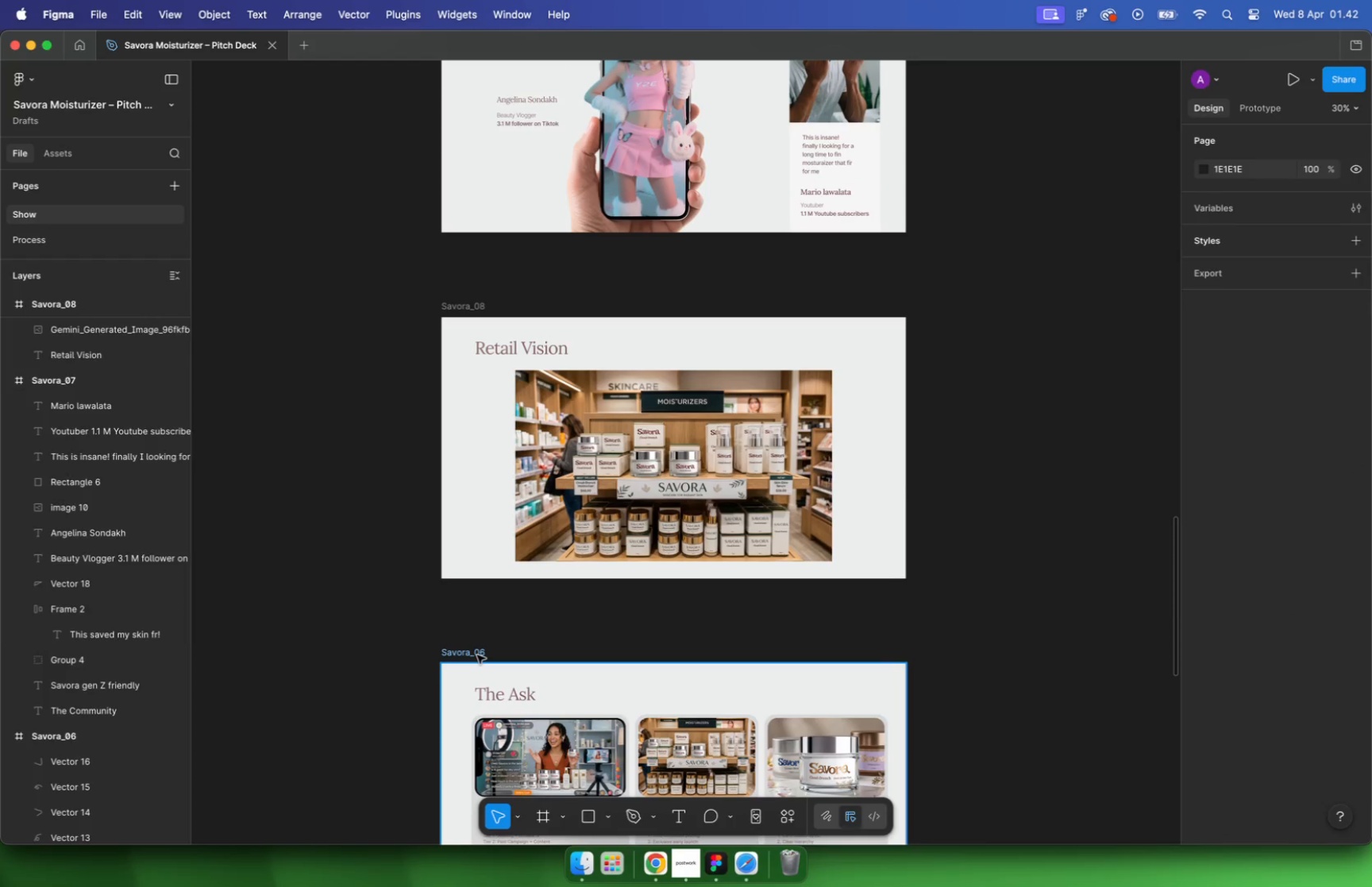 
scroll: coordinate [530, 644], scroll_direction: down, amount: 12.0
 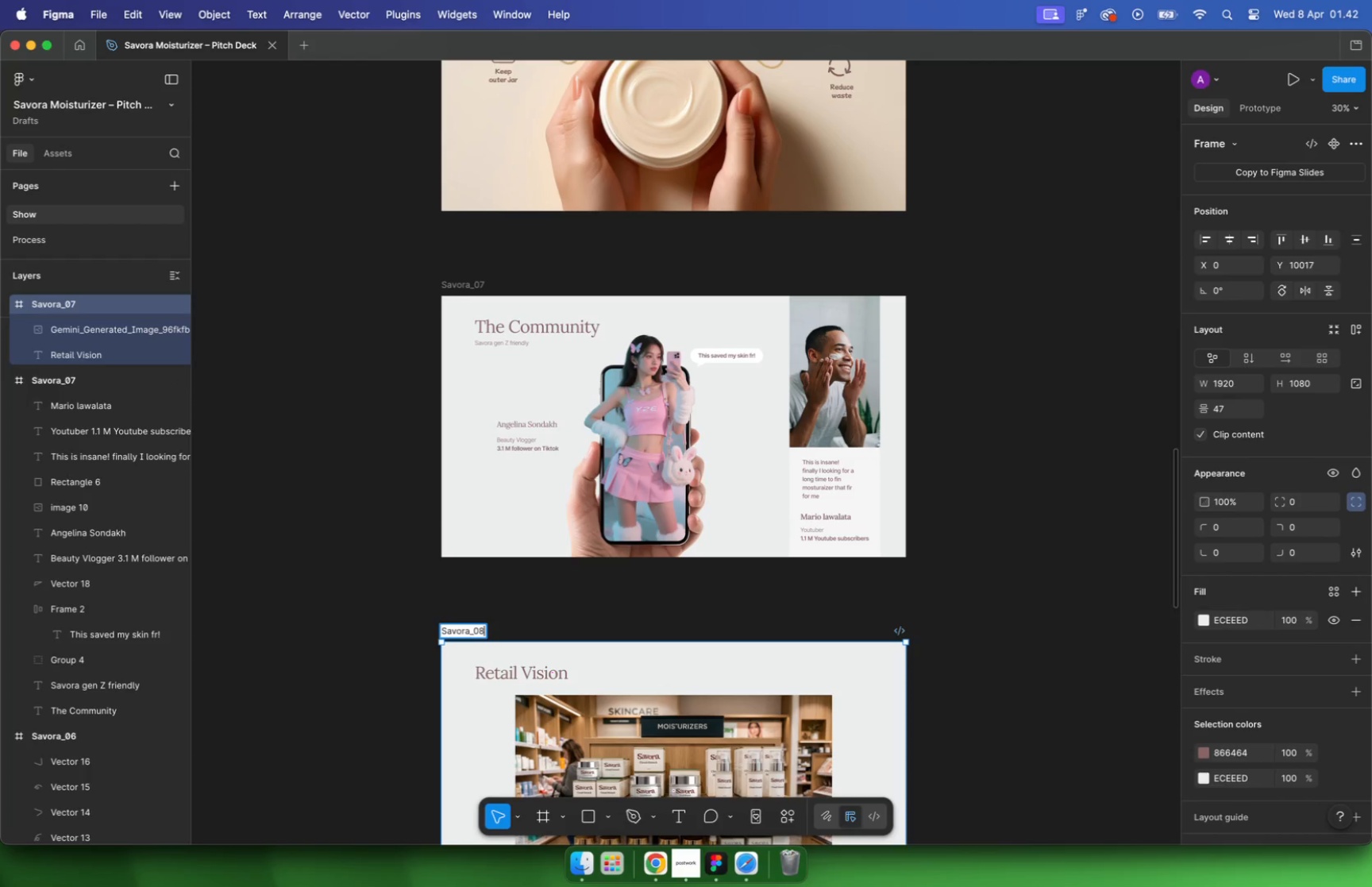 
triple_click([483, 653])
 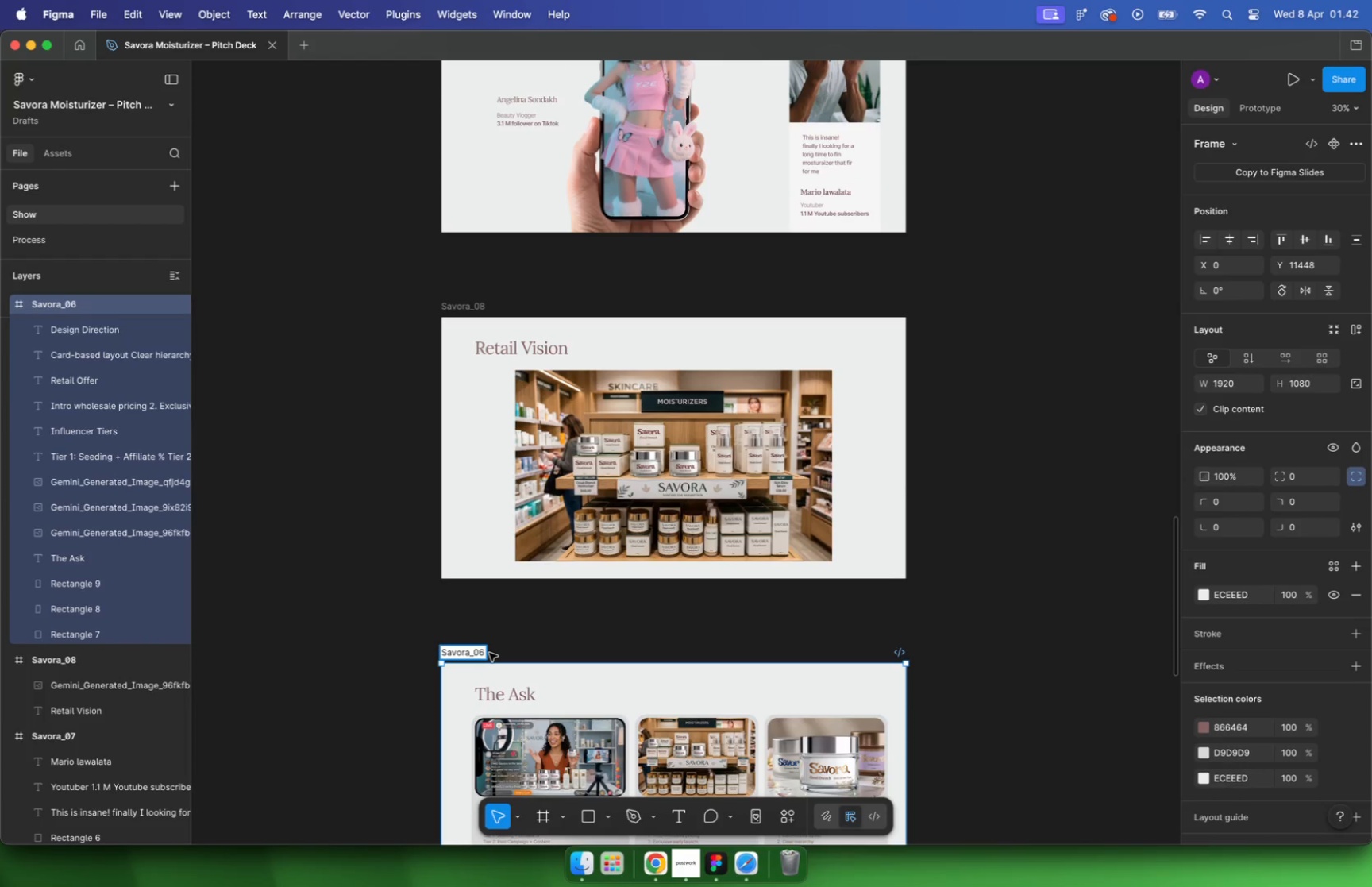 
key(Backspace)
 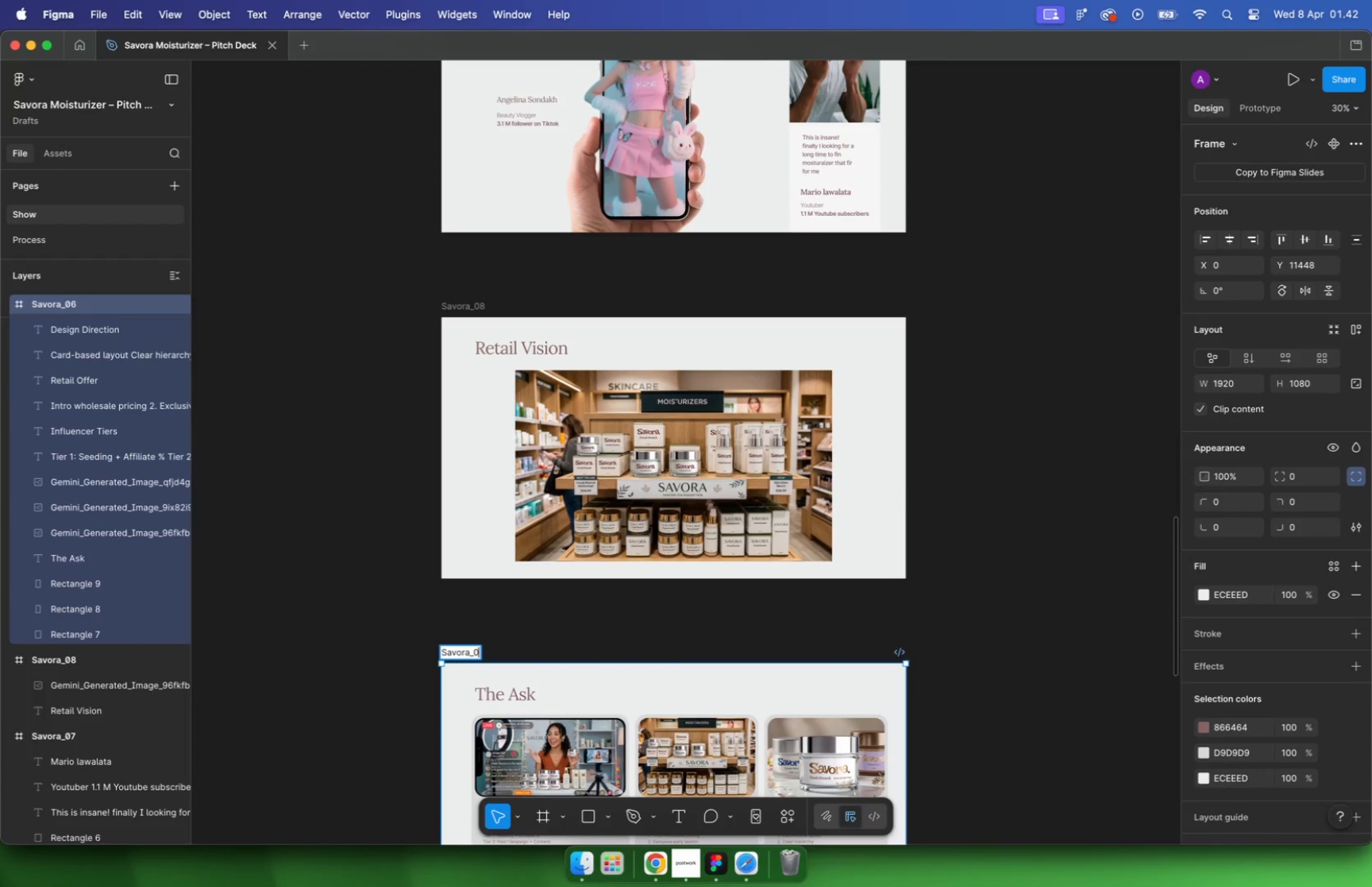 
key(9)
 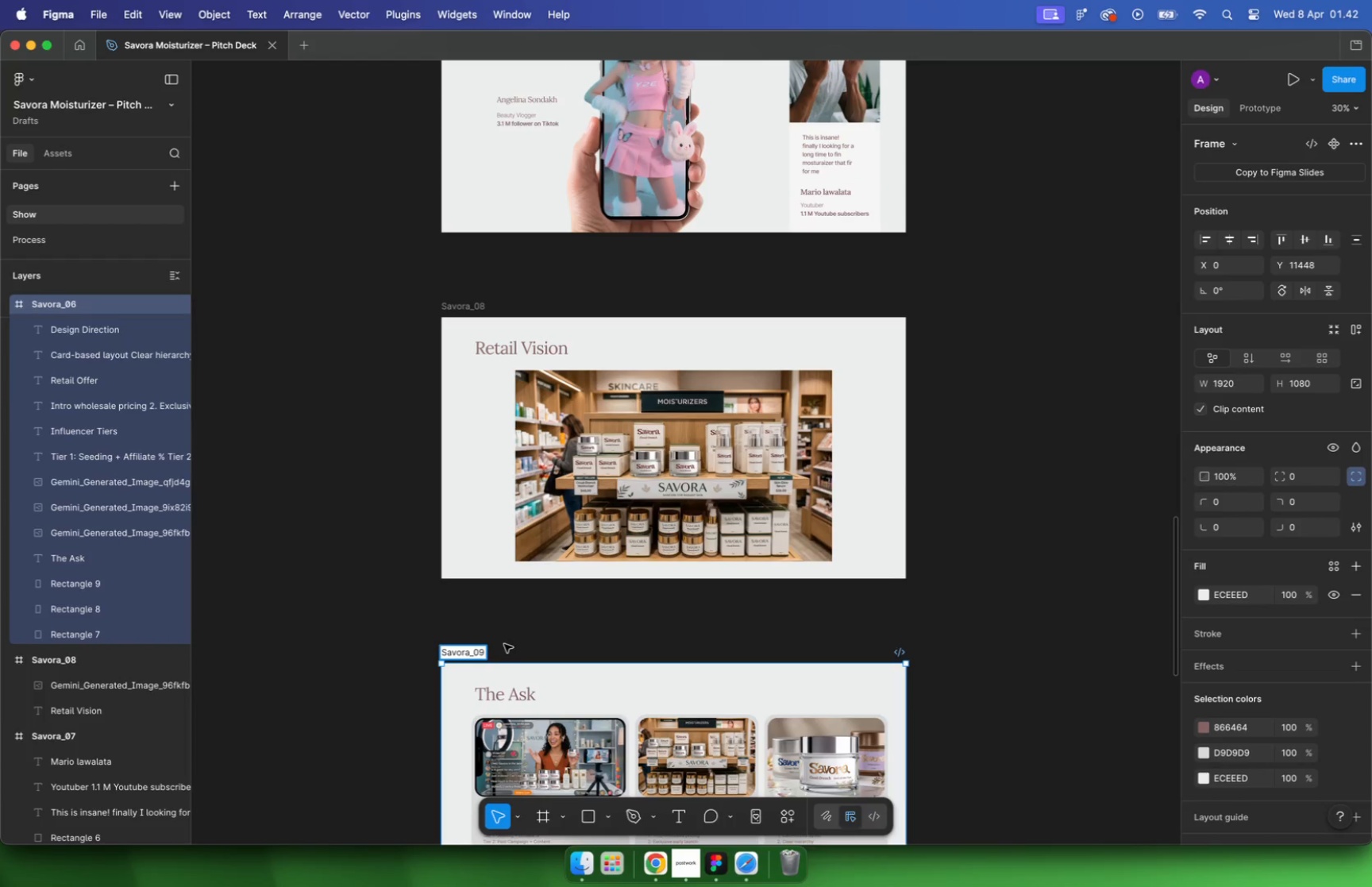 
left_click([507, 642])
 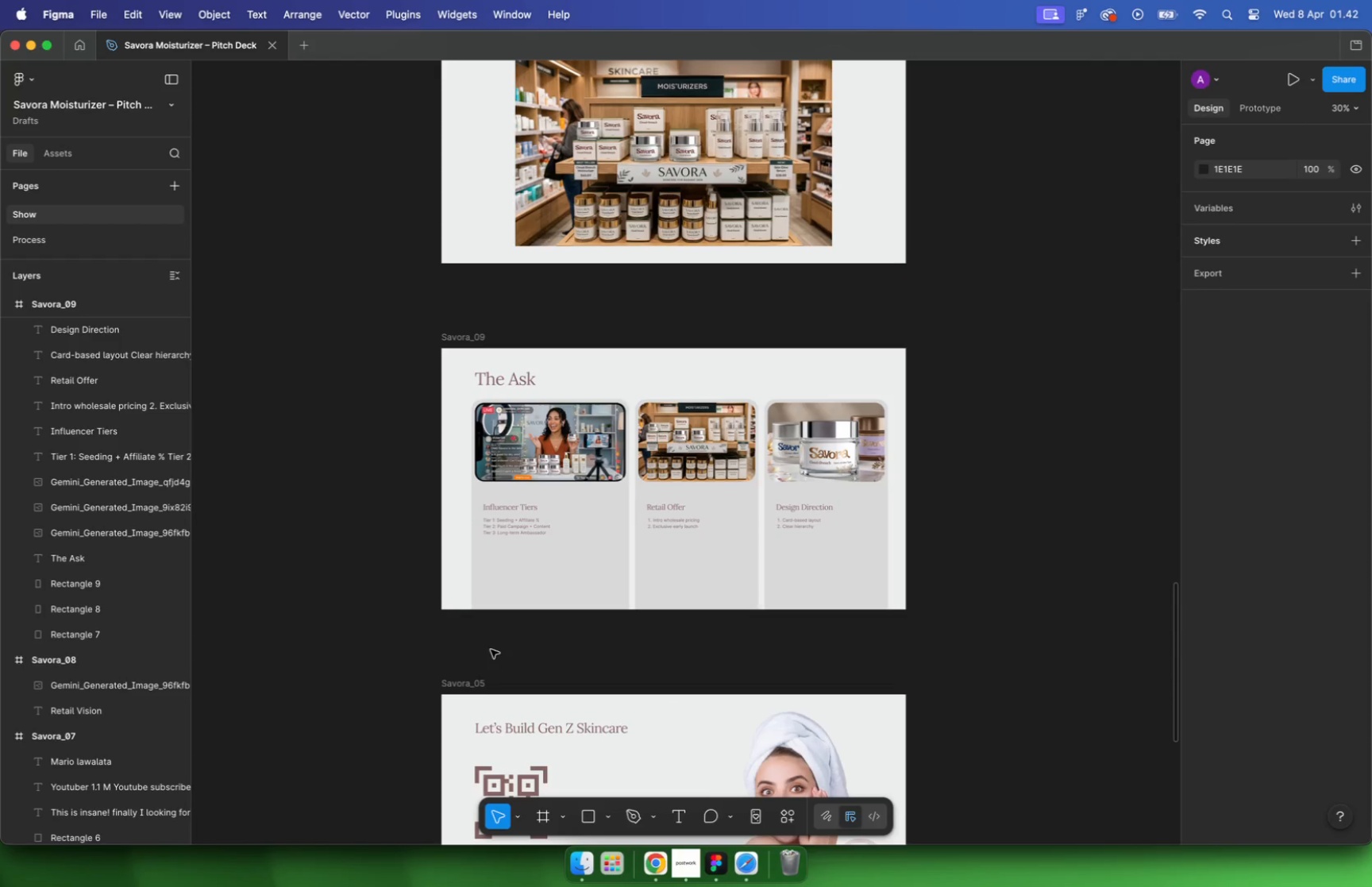 
scroll: coordinate [499, 663], scroll_direction: down, amount: 12.0
 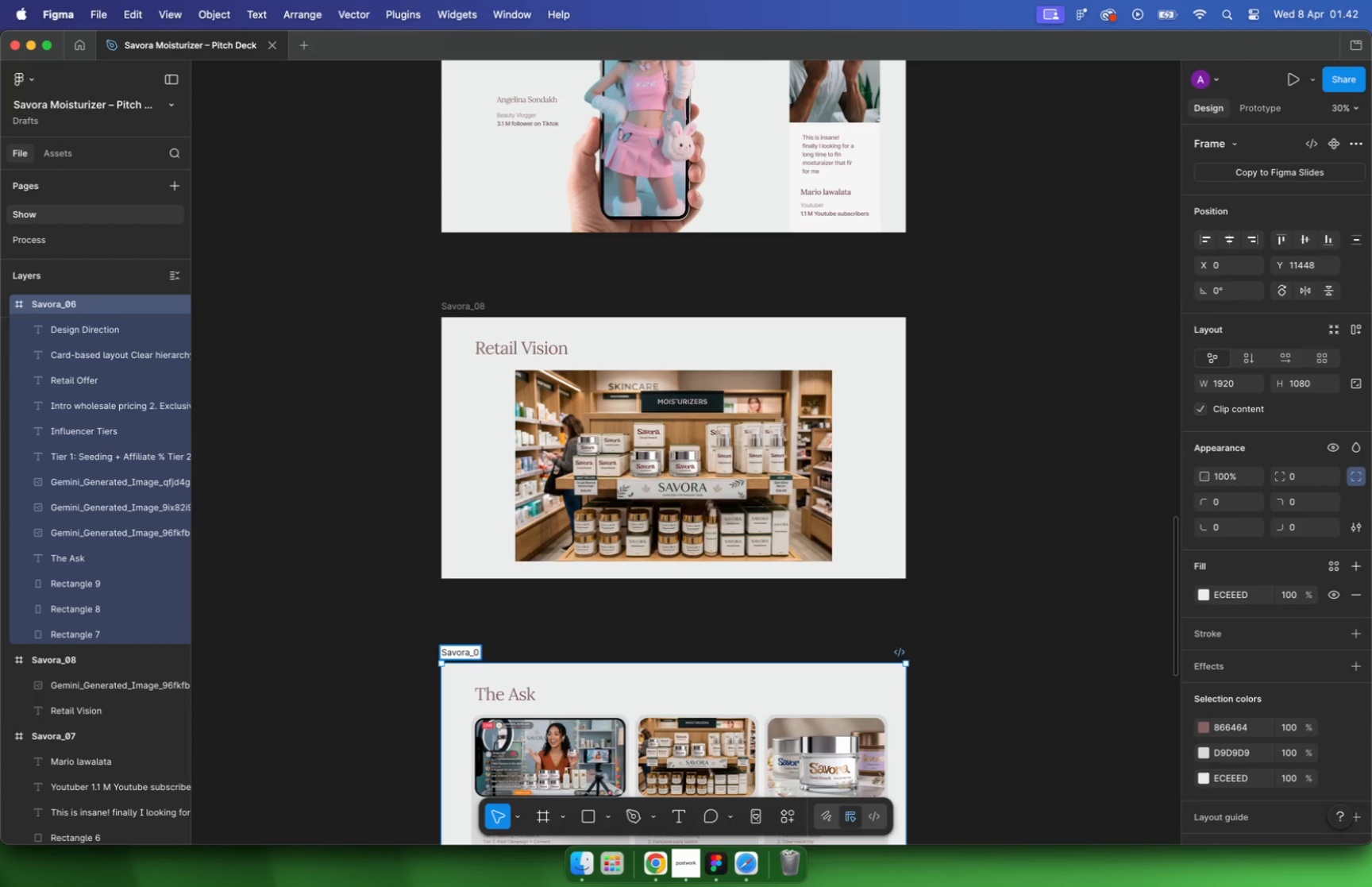 
double_click([481, 681])
 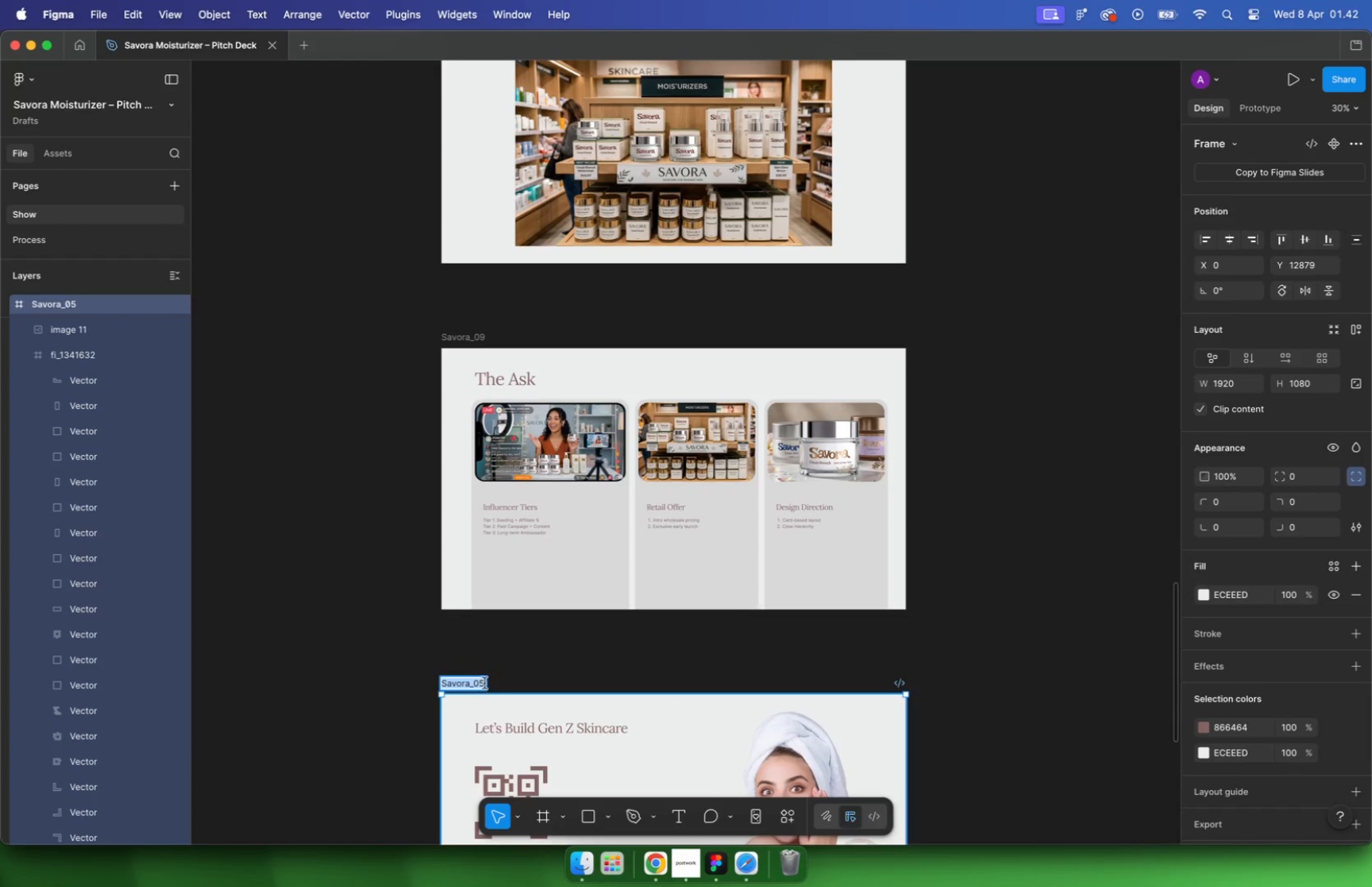 
left_click([484, 683])
 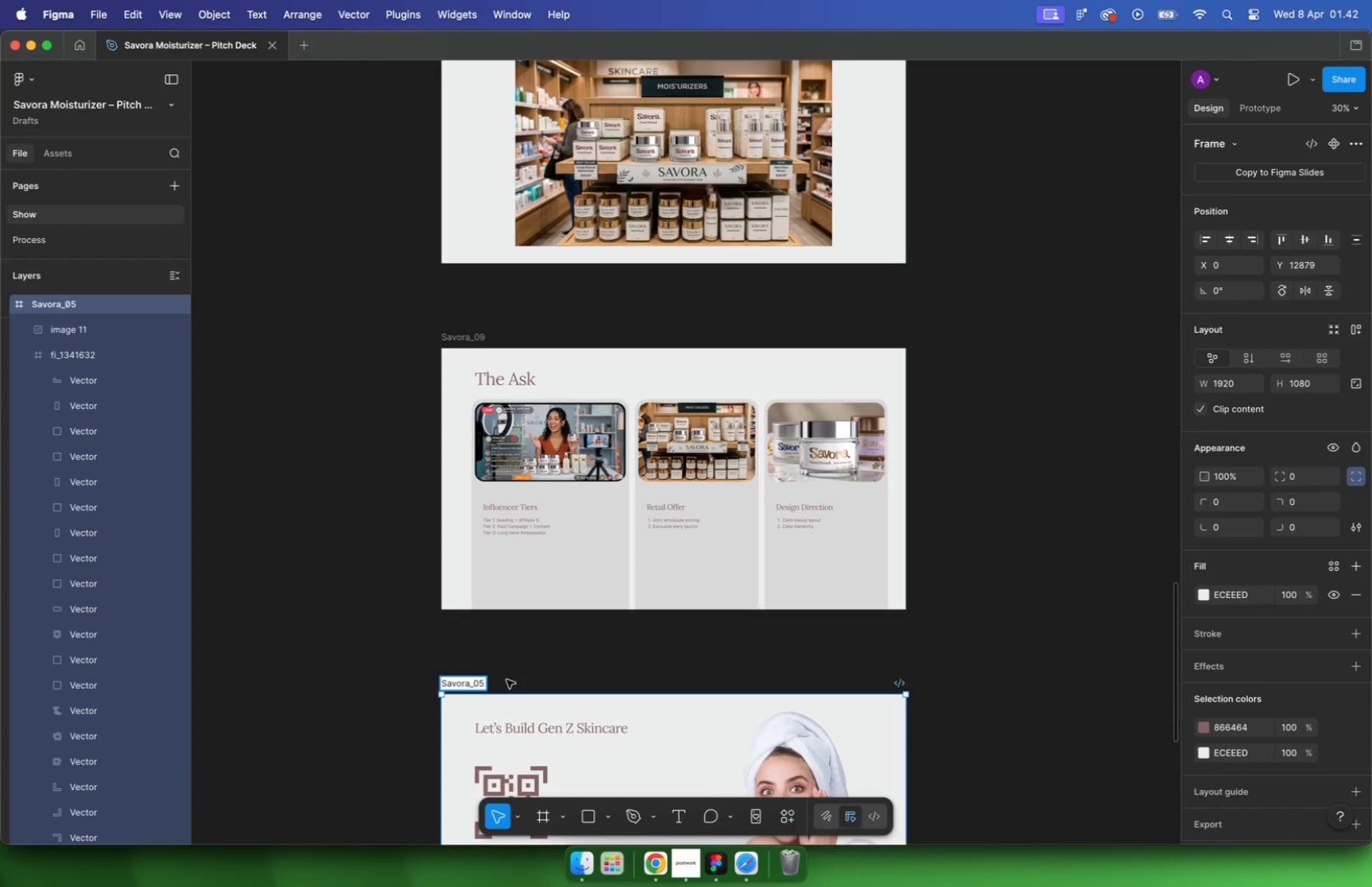 
key(Backspace)
key(Backspace)
type(10)
 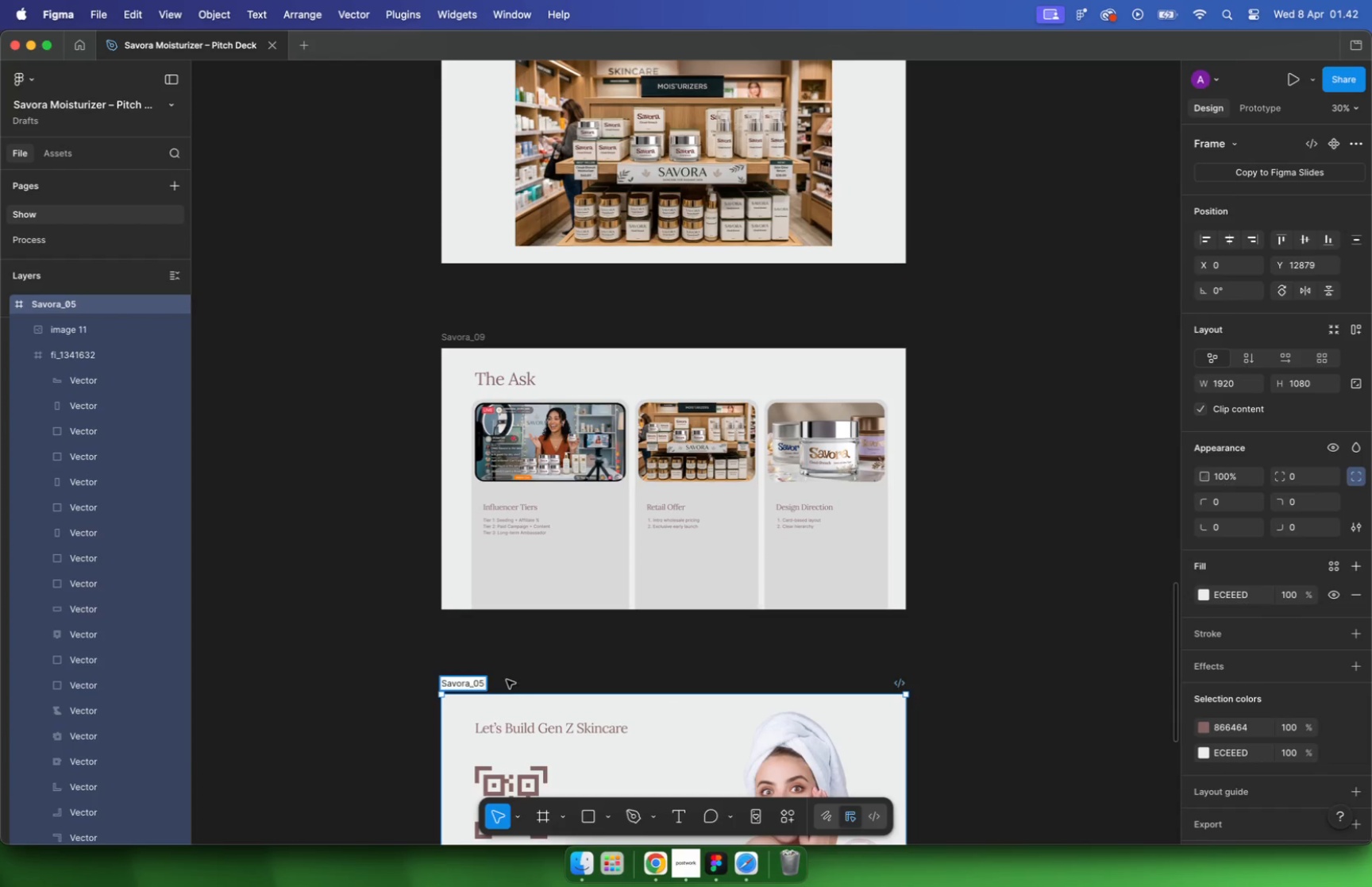 
left_click([615, 647])
 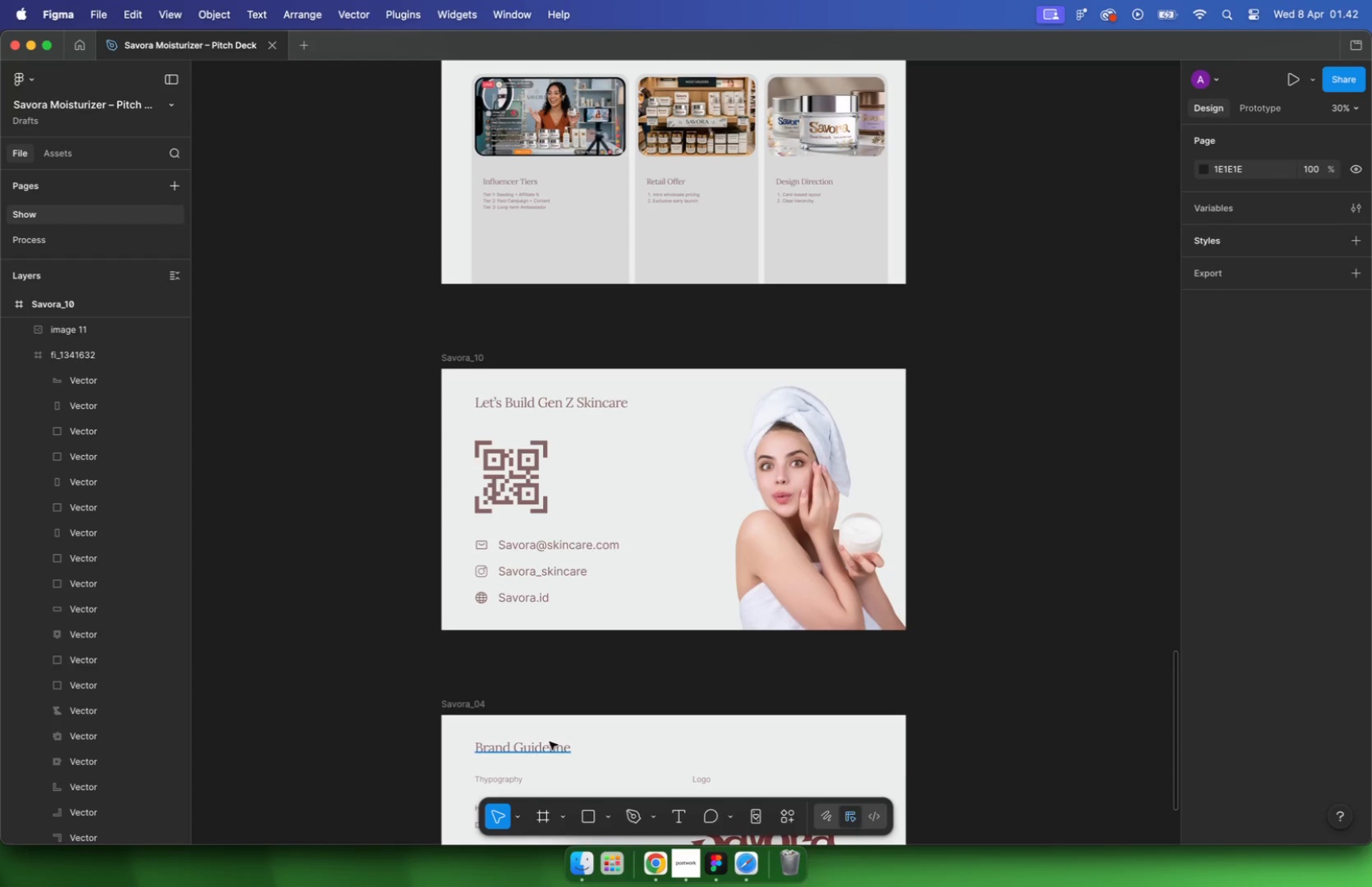 
scroll: coordinate [615, 647], scroll_direction: down, amount: 12.0
 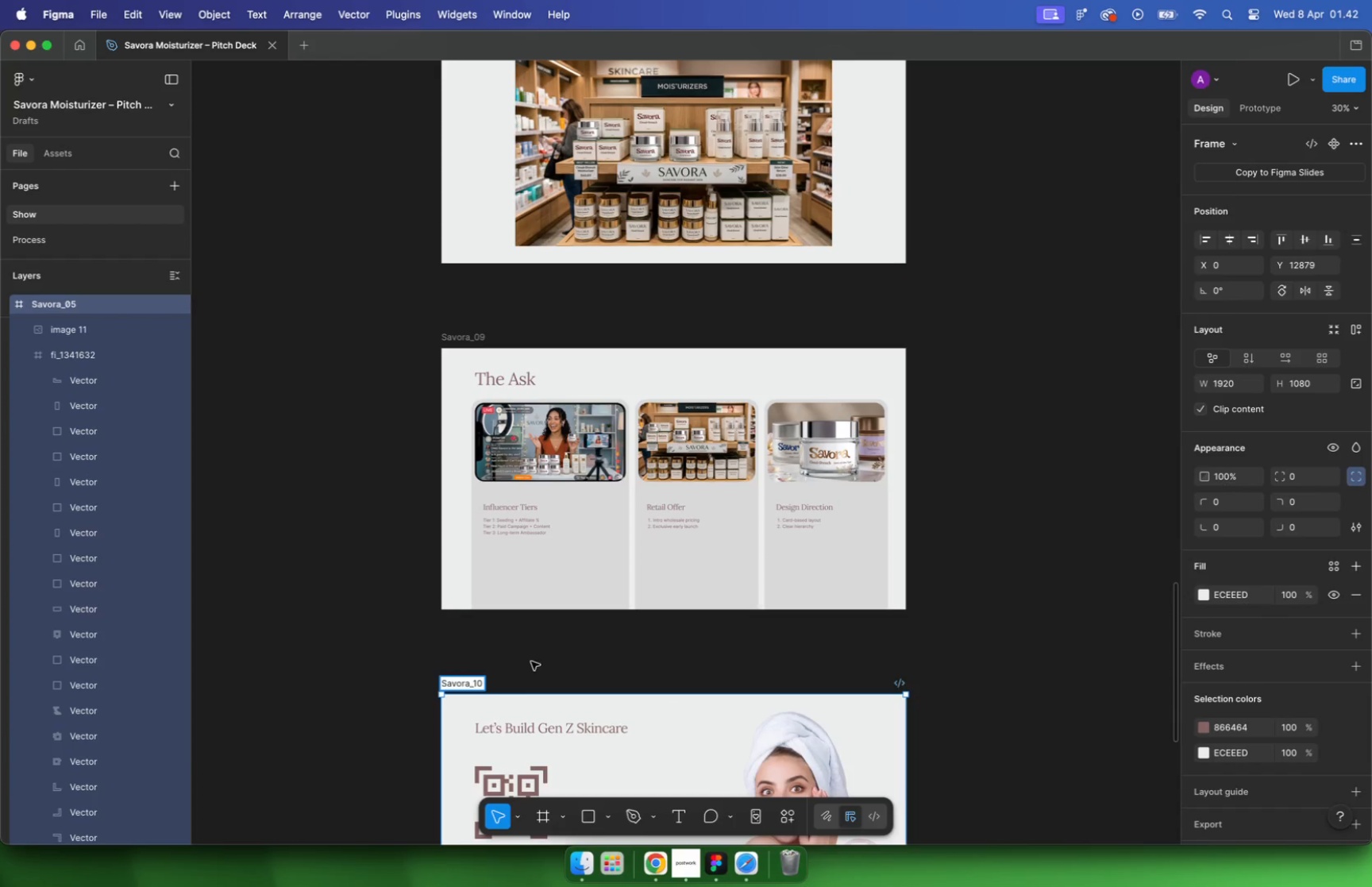 
key(Backspace)
key(Backspace)
type(11)
 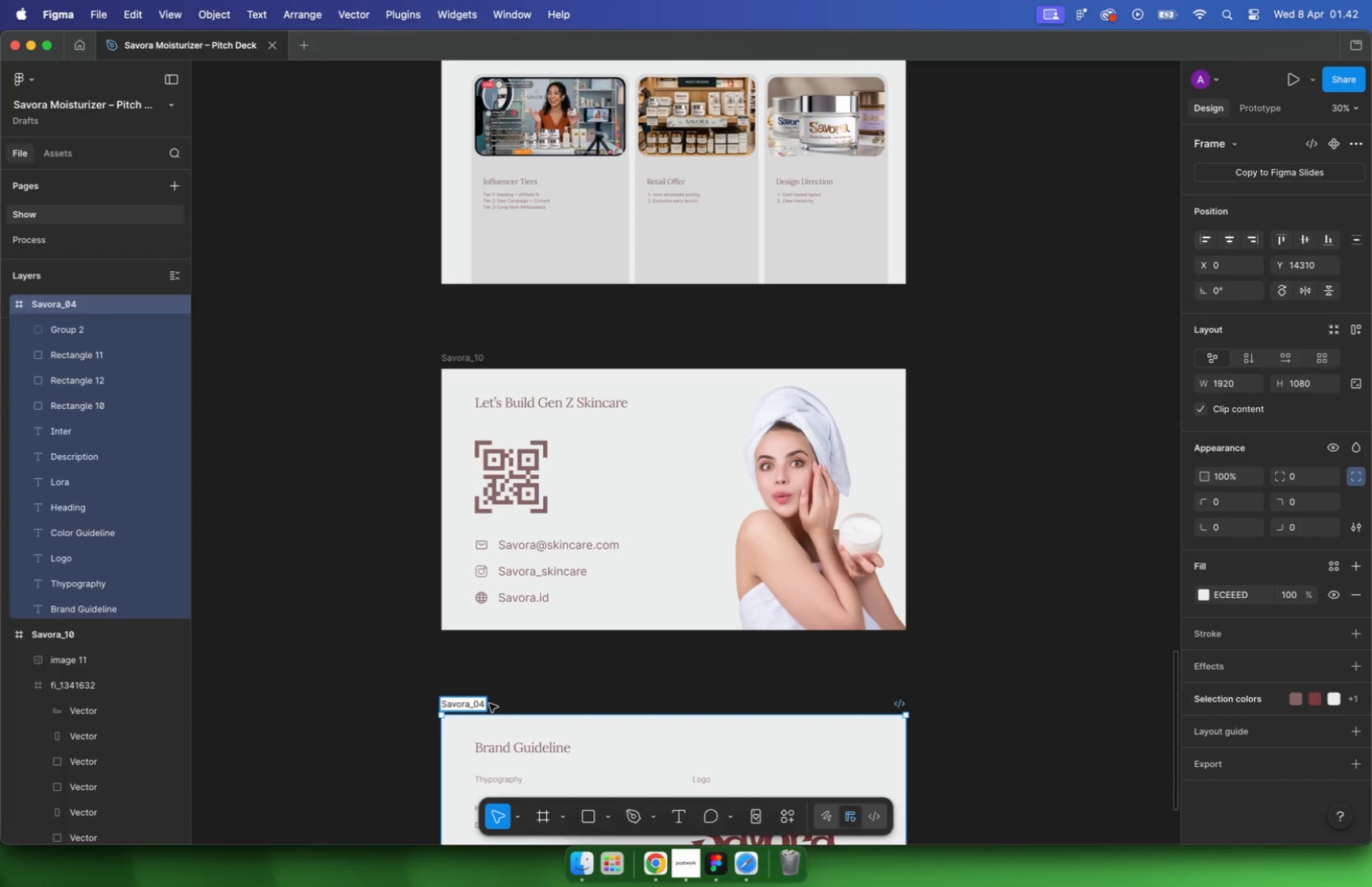 
hold_key(key=CommandLeft, duration=1.68)
scroll: coordinate [520, 654], scroll_direction: down, amount: 39.0
 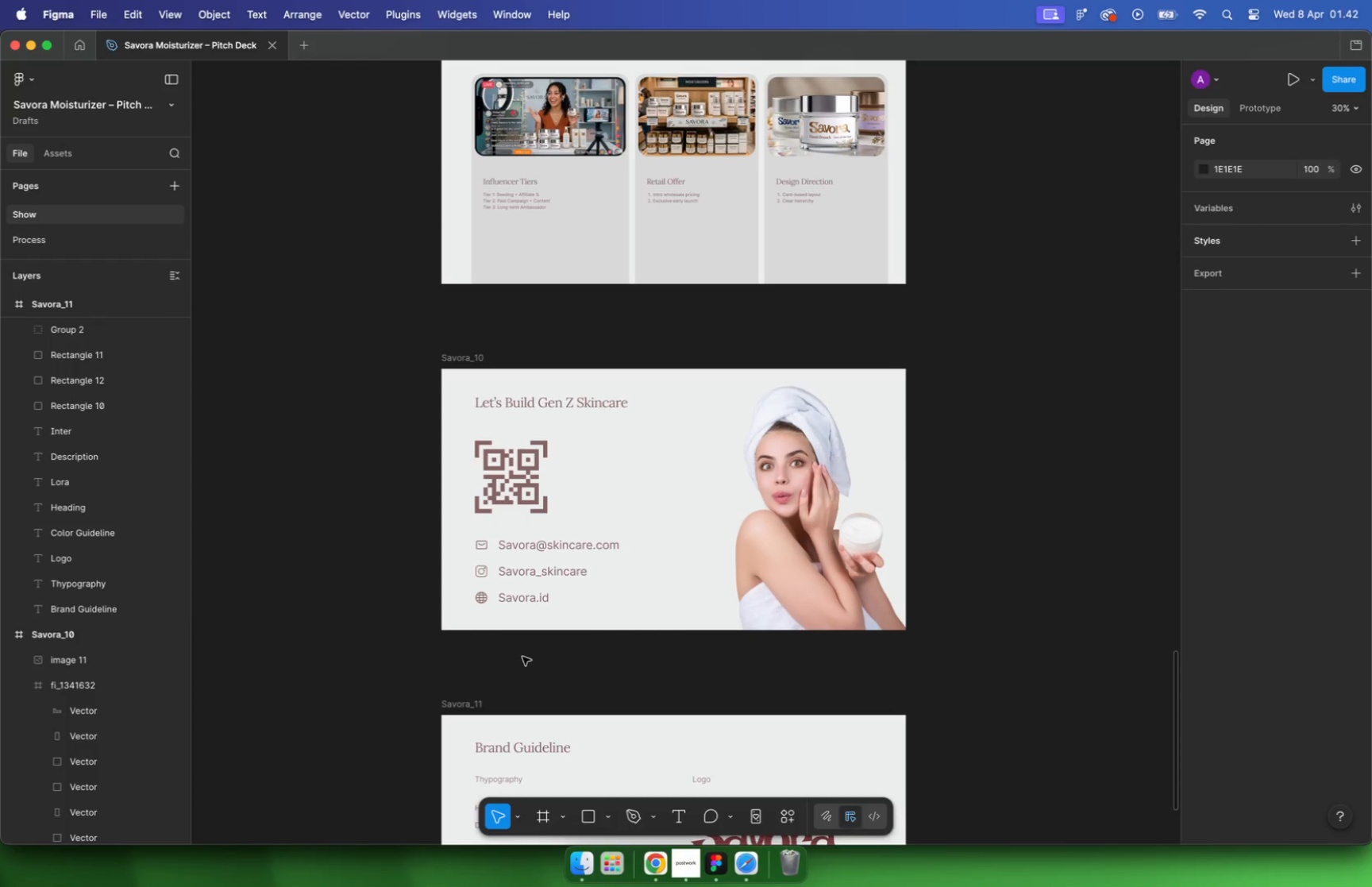 
left_click_drag(start_coordinate=[680, 204], to_coordinate=[460, 730])
 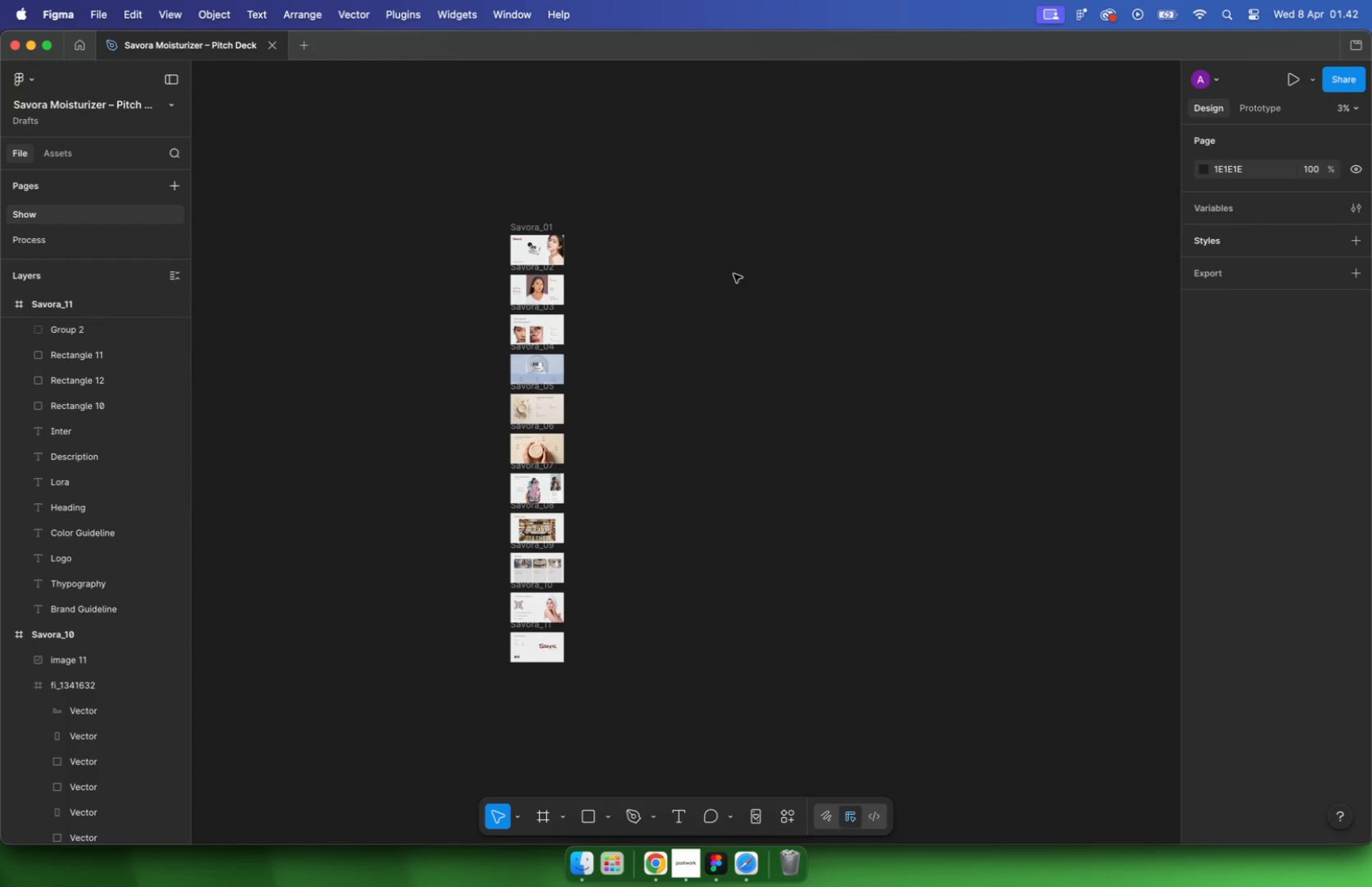 
left_click_drag(start_coordinate=[534, 228], to_coordinate=[629, 237])
 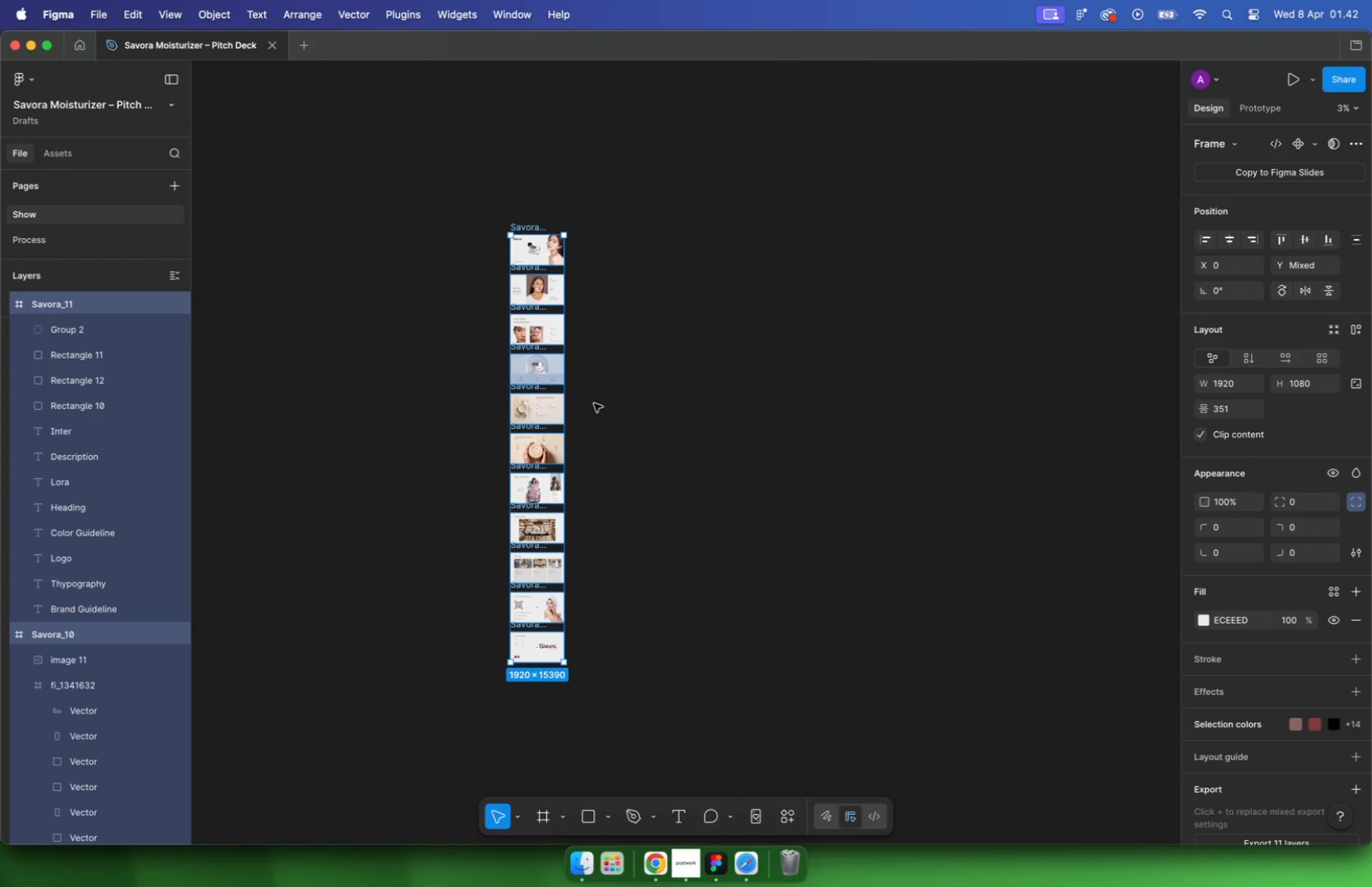 
hold_key(key=ShiftLeft, duration=0.45)
 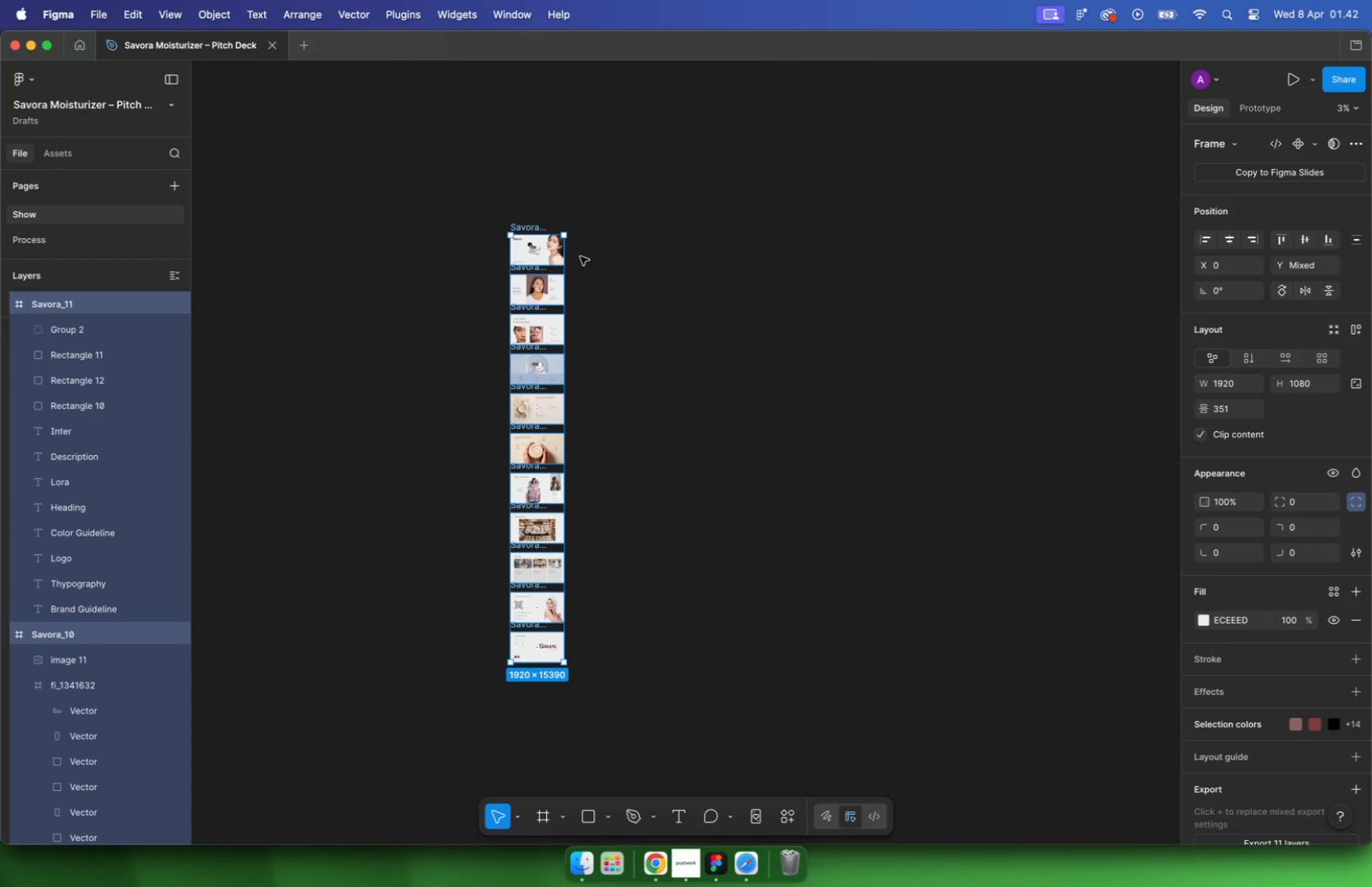 
key(Meta+CommandLeft)
 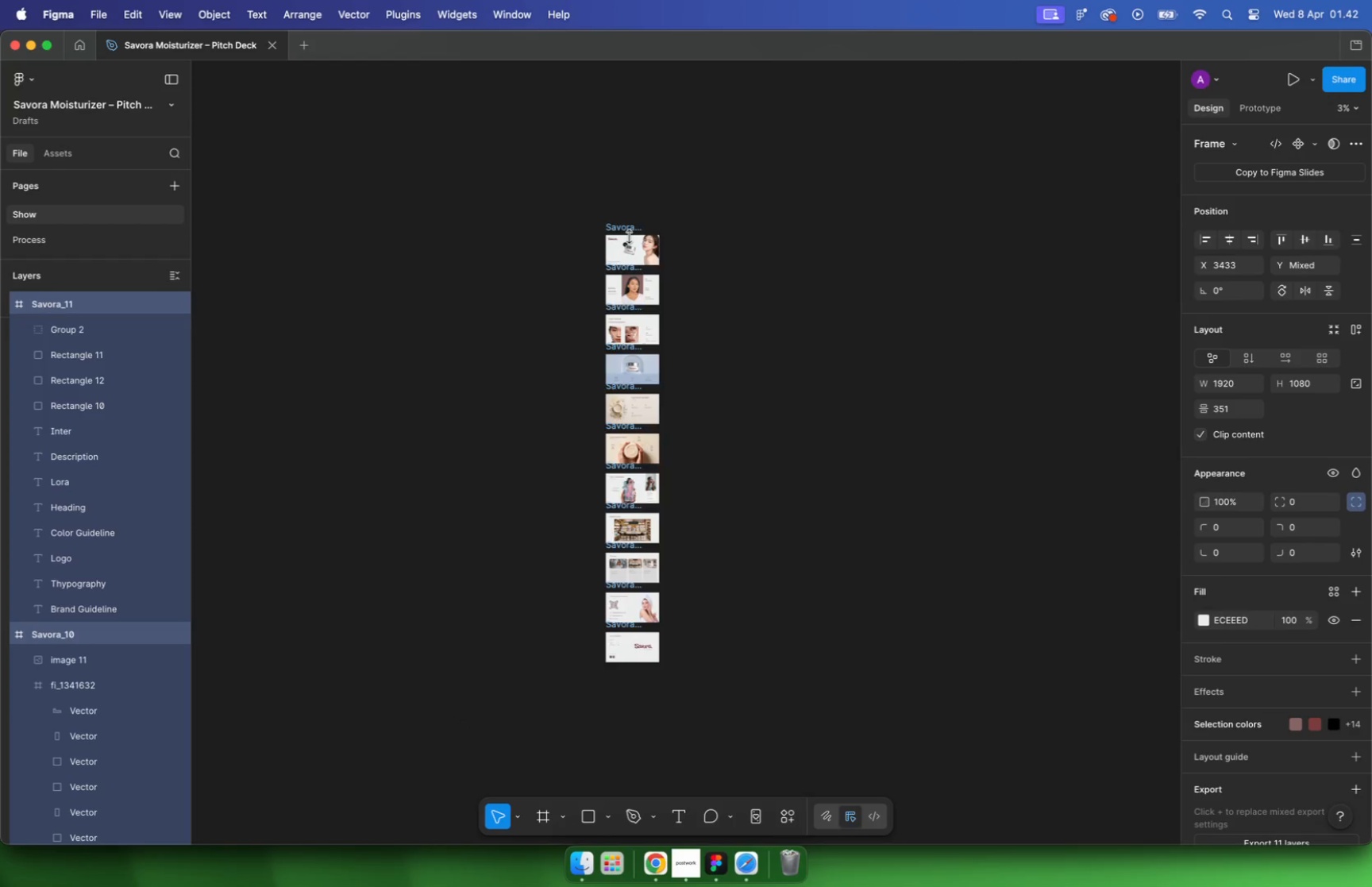 
key(Meta+Z)
 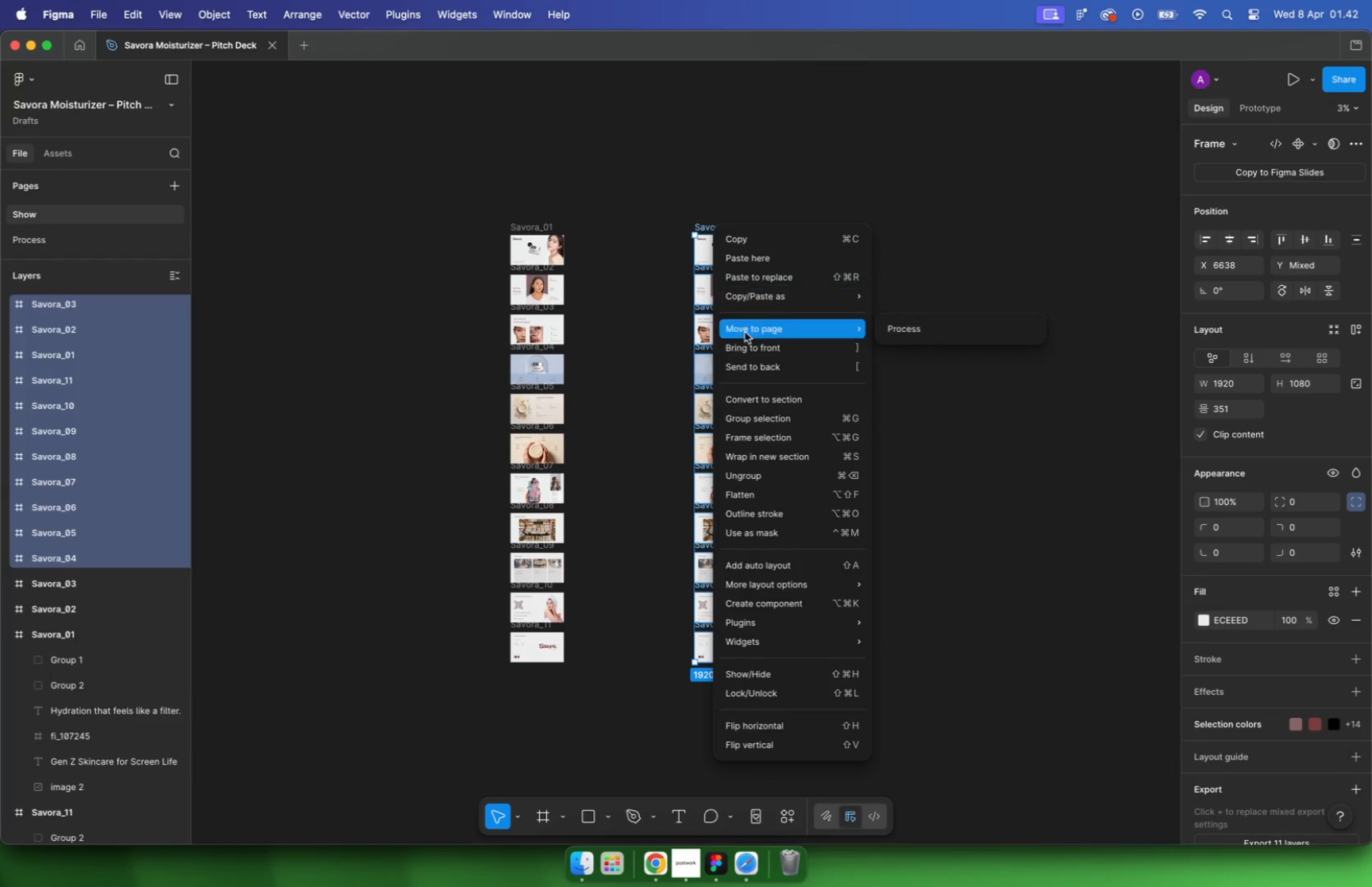 
left_click_drag(start_coordinate=[543, 248], to_coordinate=[726, 254])
 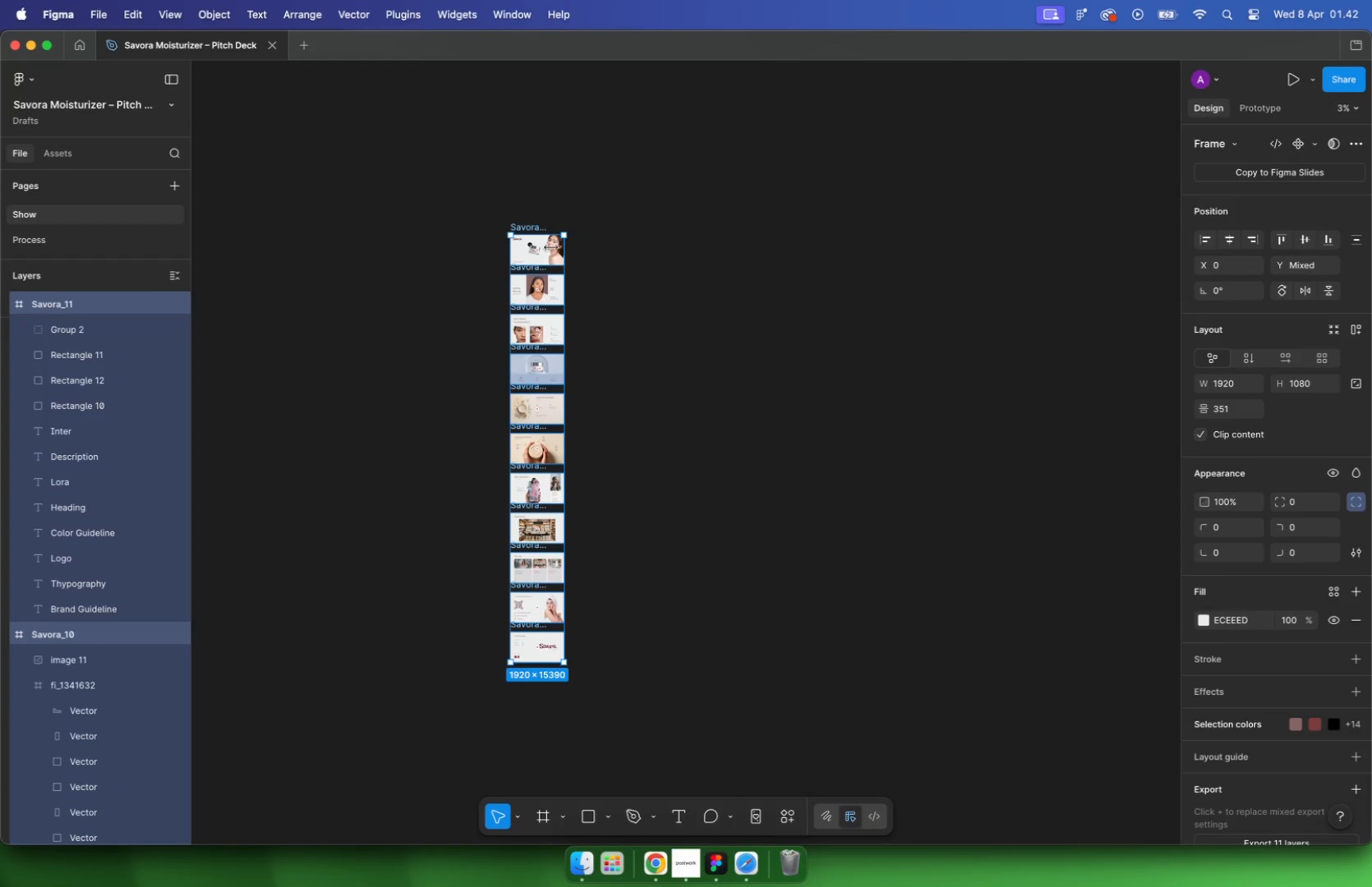 
hold_key(key=ShiftLeft, duration=1.18)
 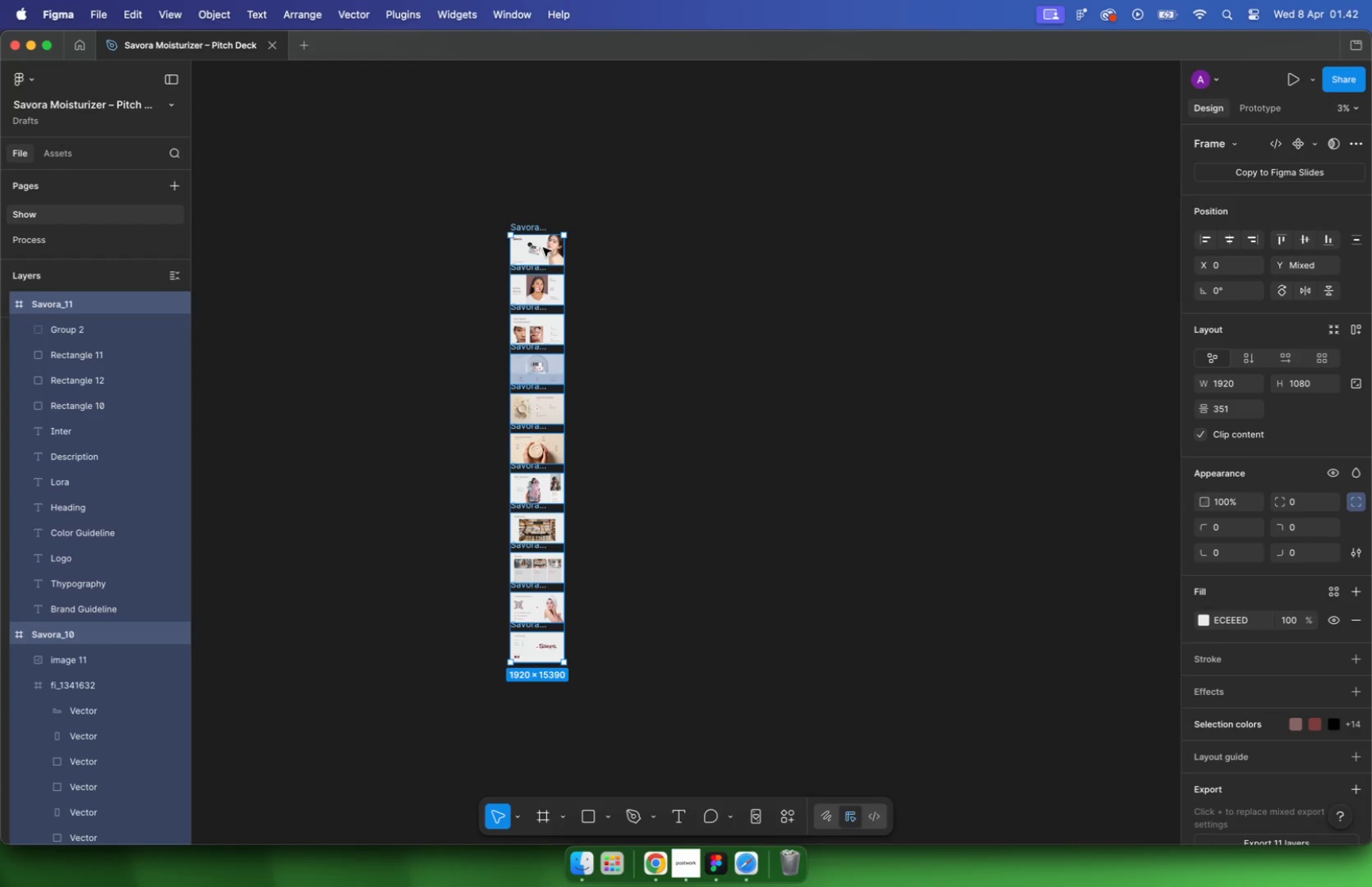 
hold_key(key=OptionLeft, duration=0.9)
 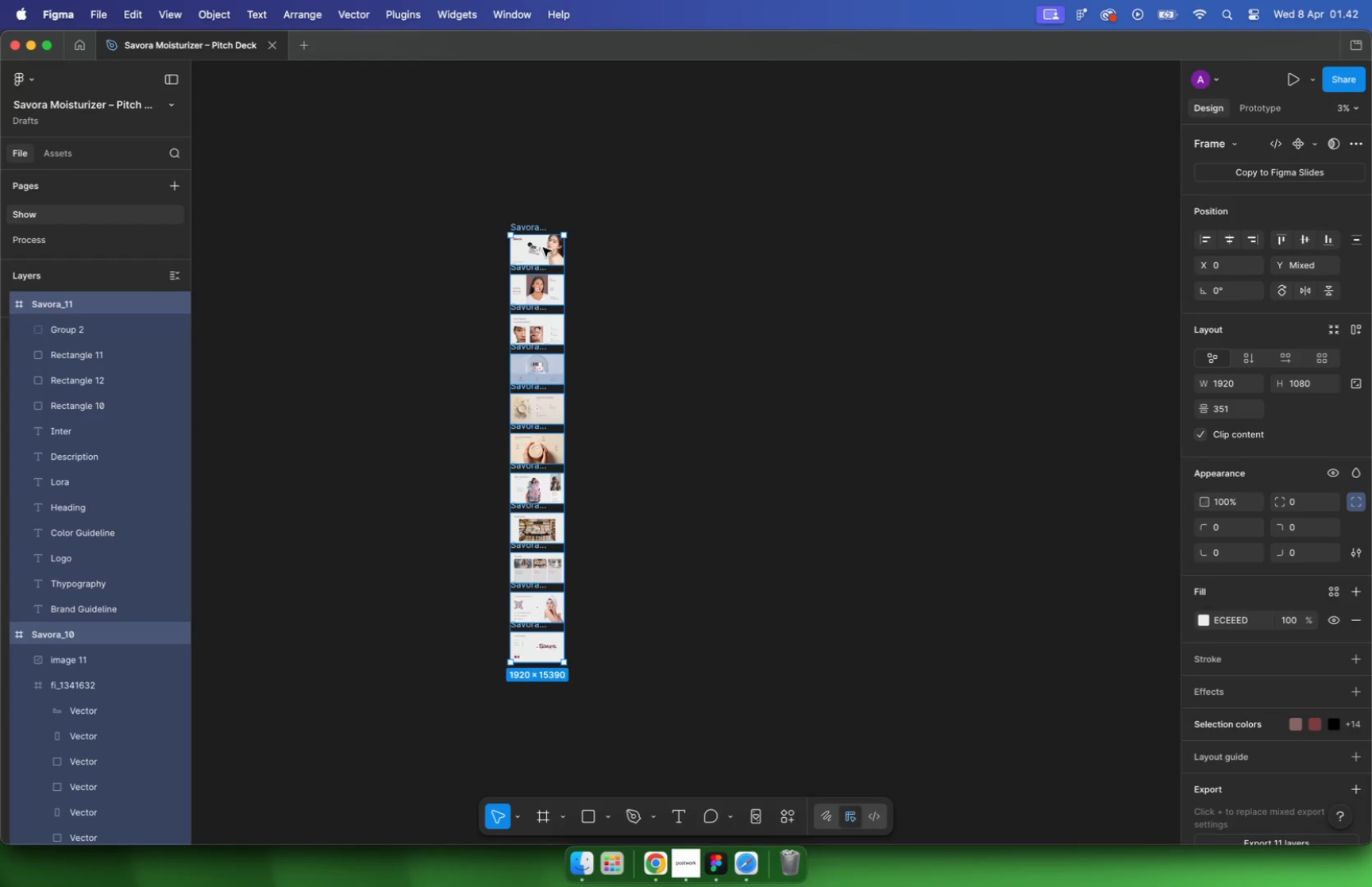 
left_click([747, 438])
 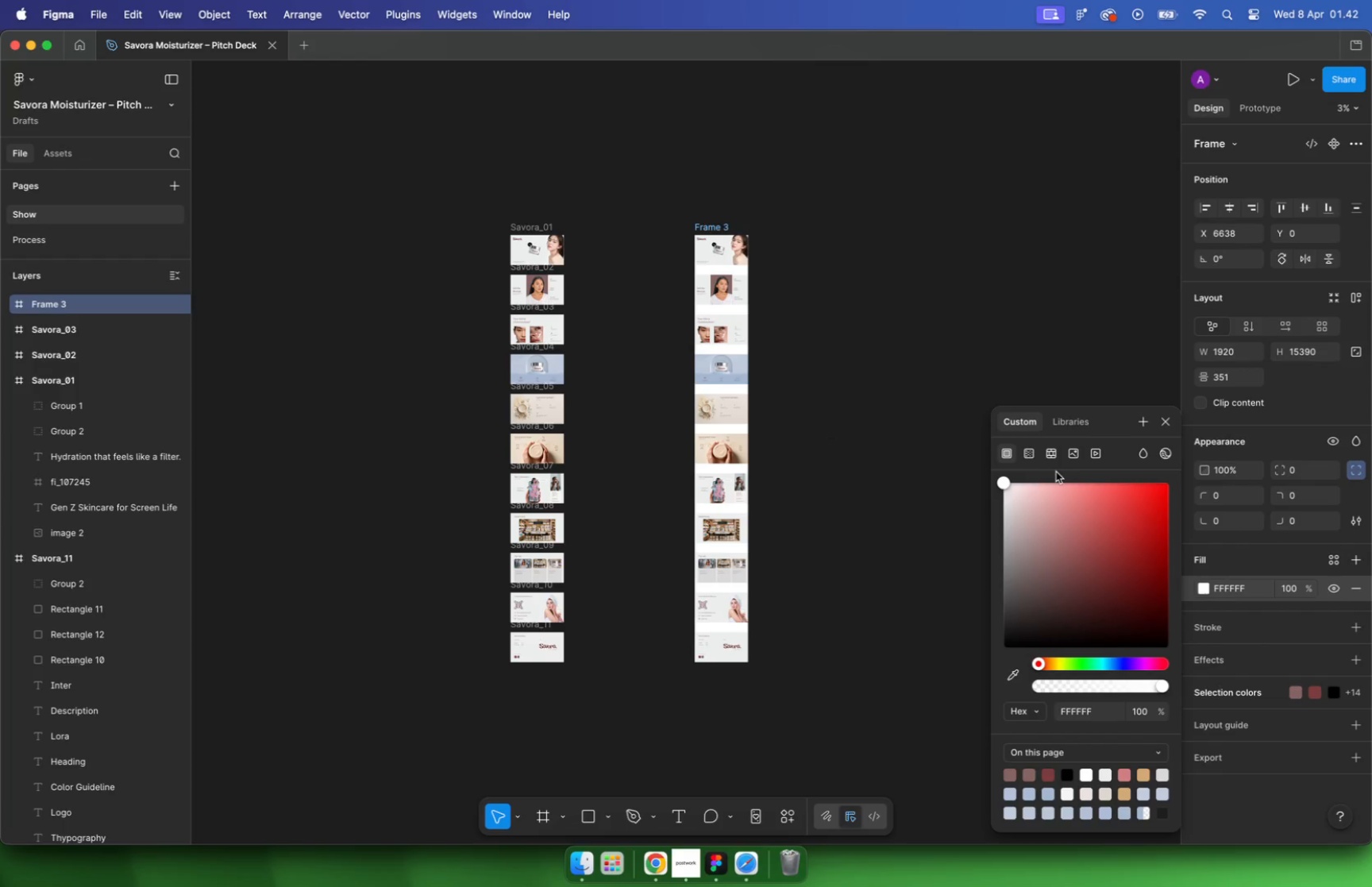 
left_click([920, 362])
 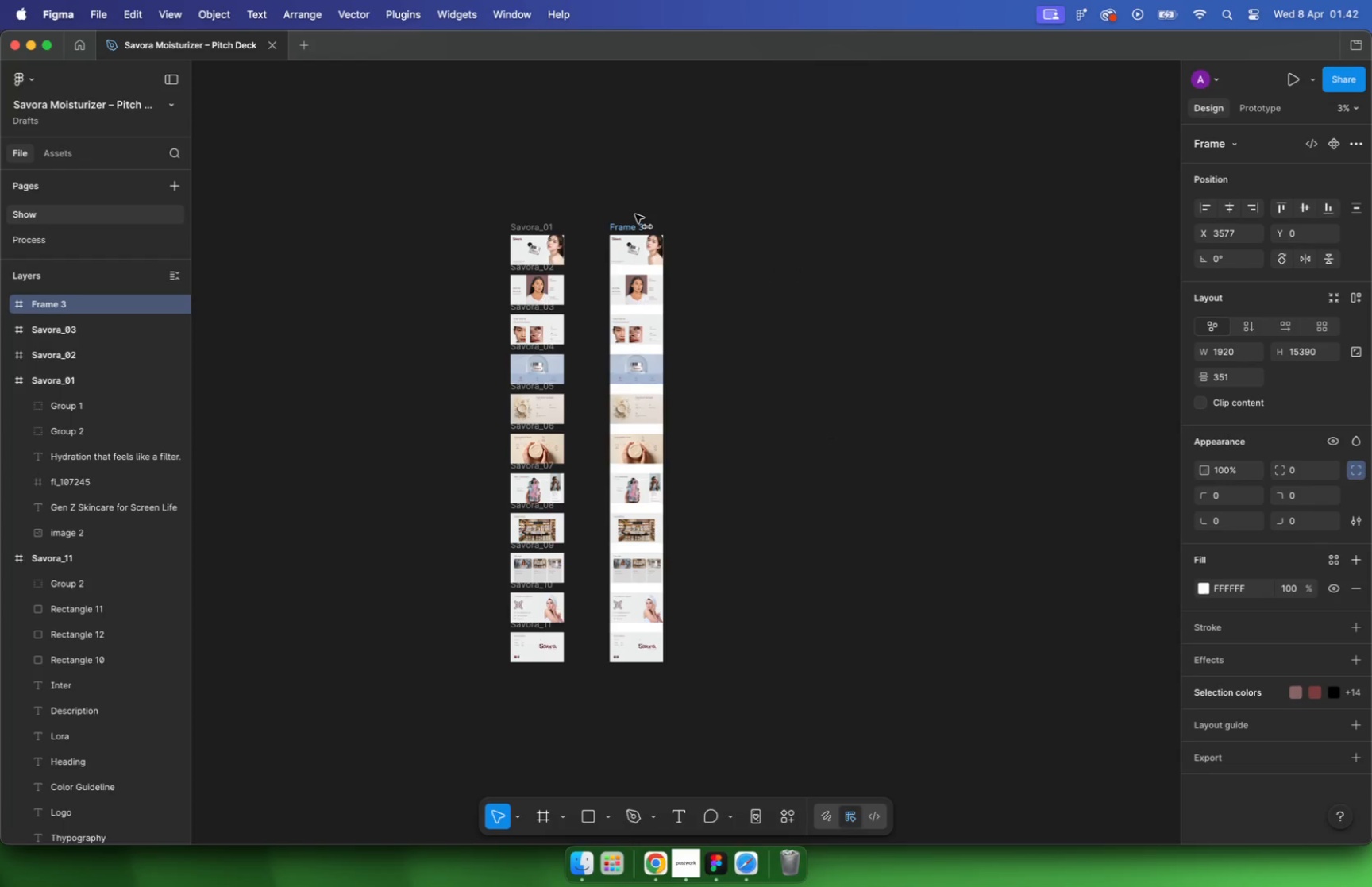 
left_click_drag(start_coordinate=[719, 229], to_coordinate=[635, 214])
 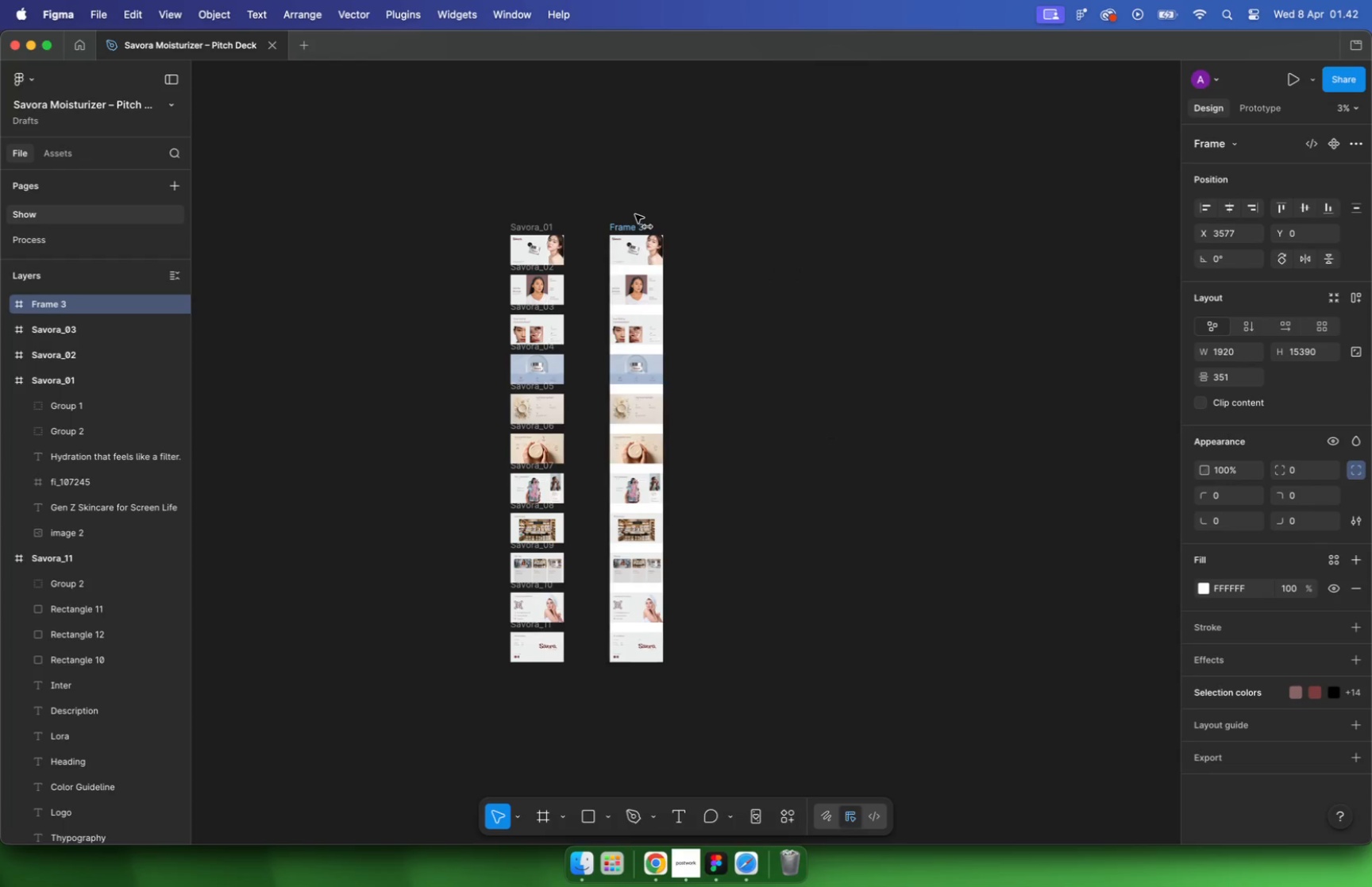 
hold_key(key=ShiftLeft, duration=3.72)
 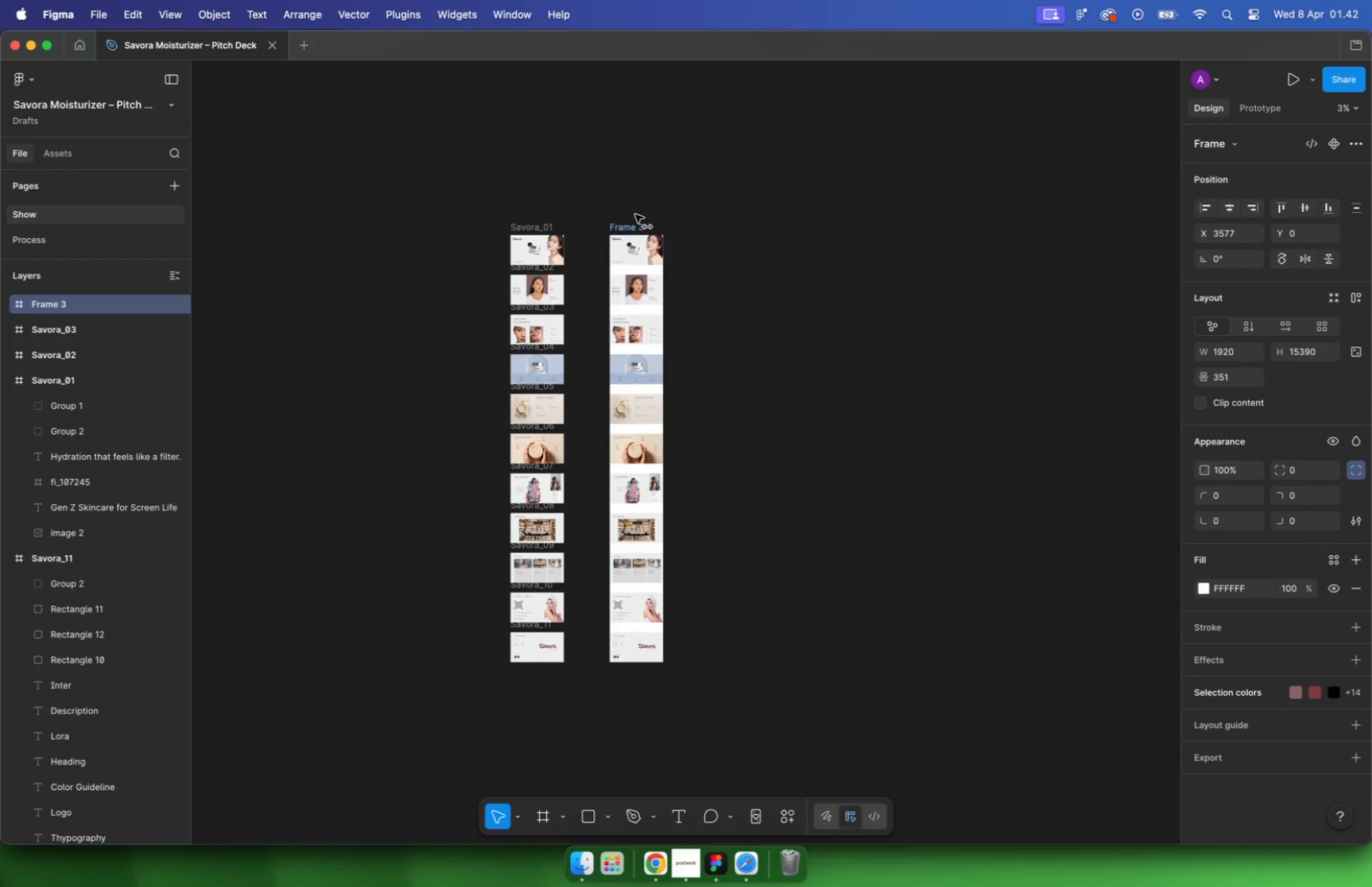 
left_click([798, 262])
 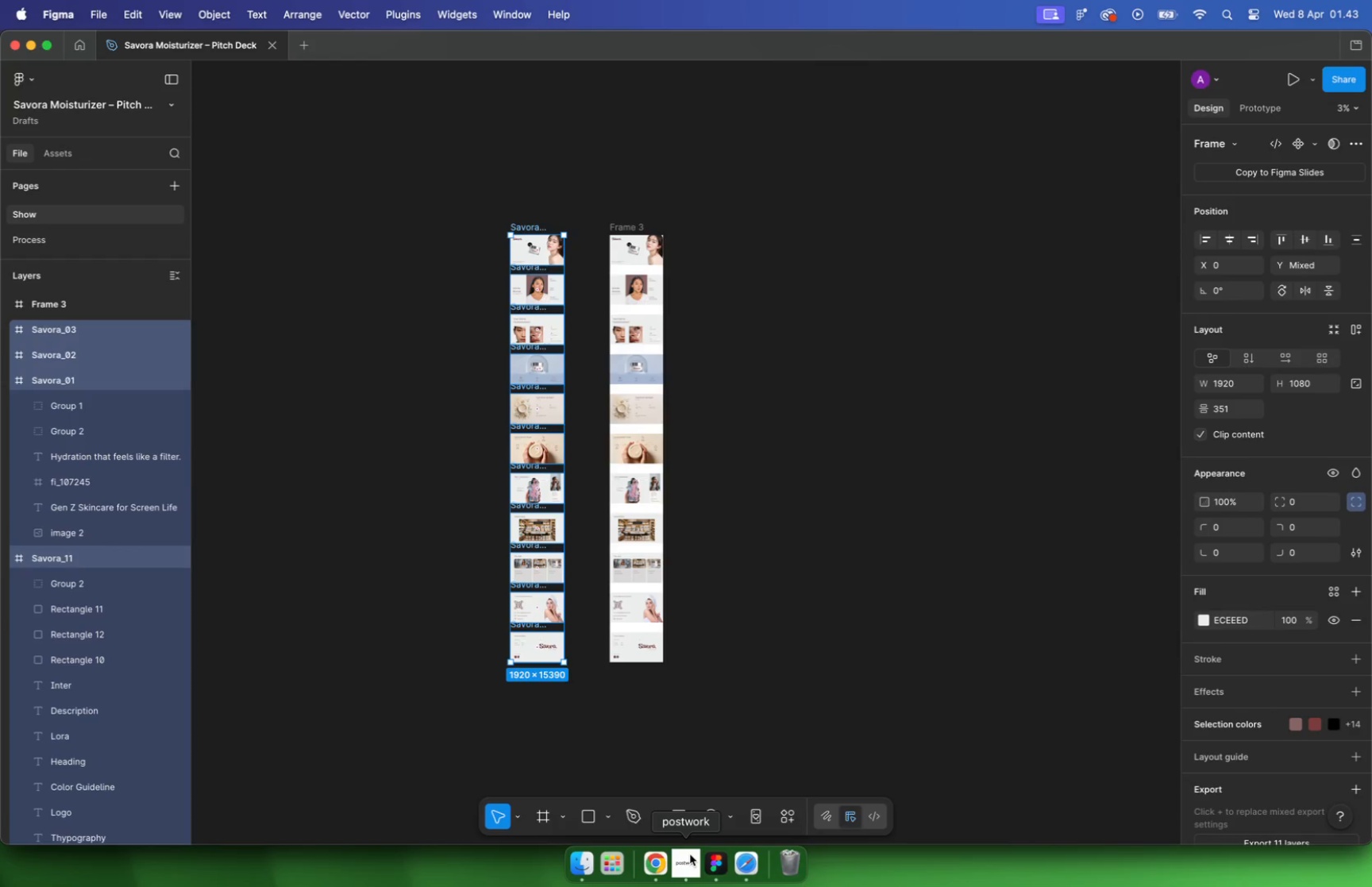 
left_click_drag(start_coordinate=[476, 208], to_coordinate=[578, 740])
 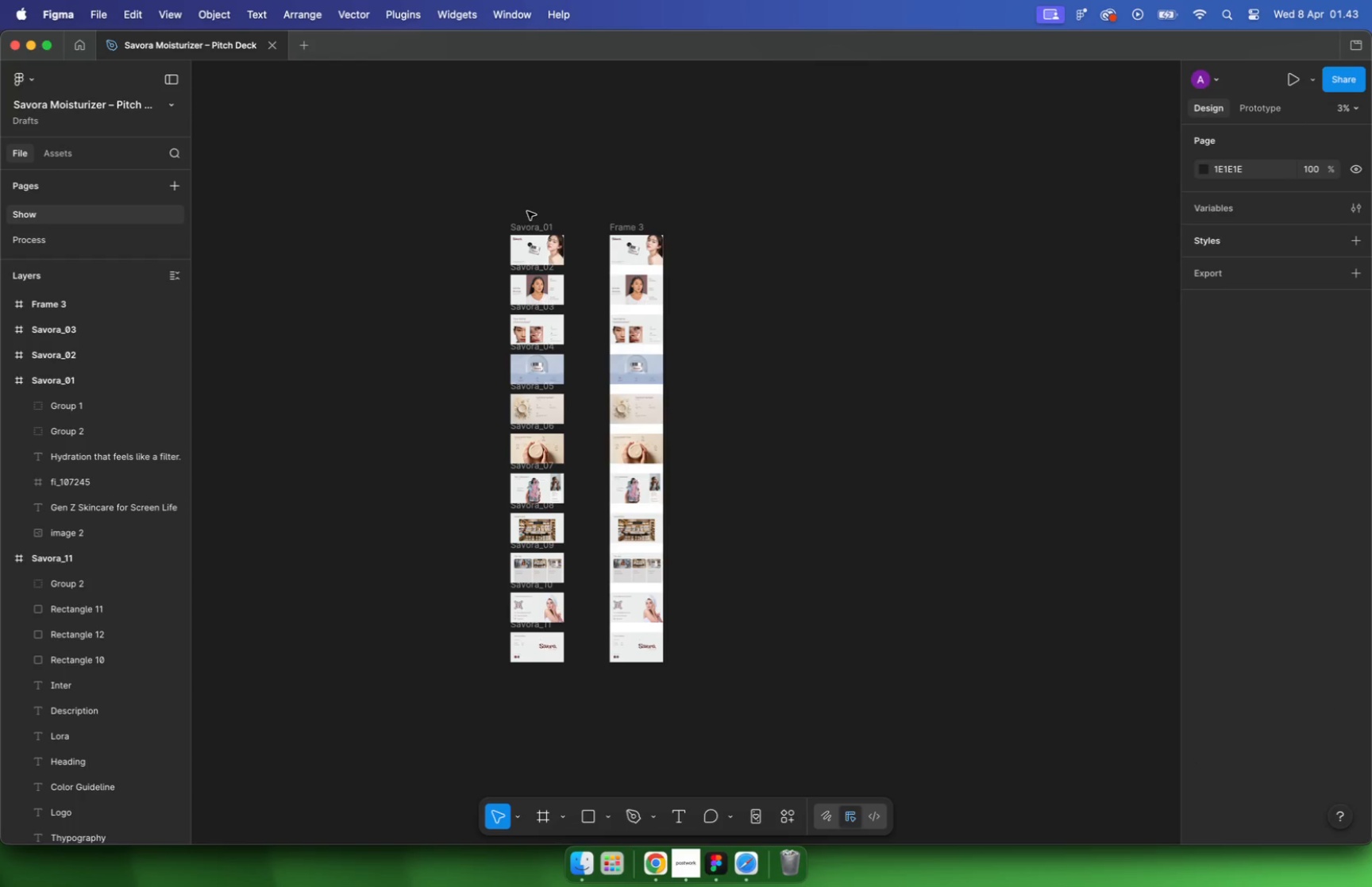 
left_click([690, 854])